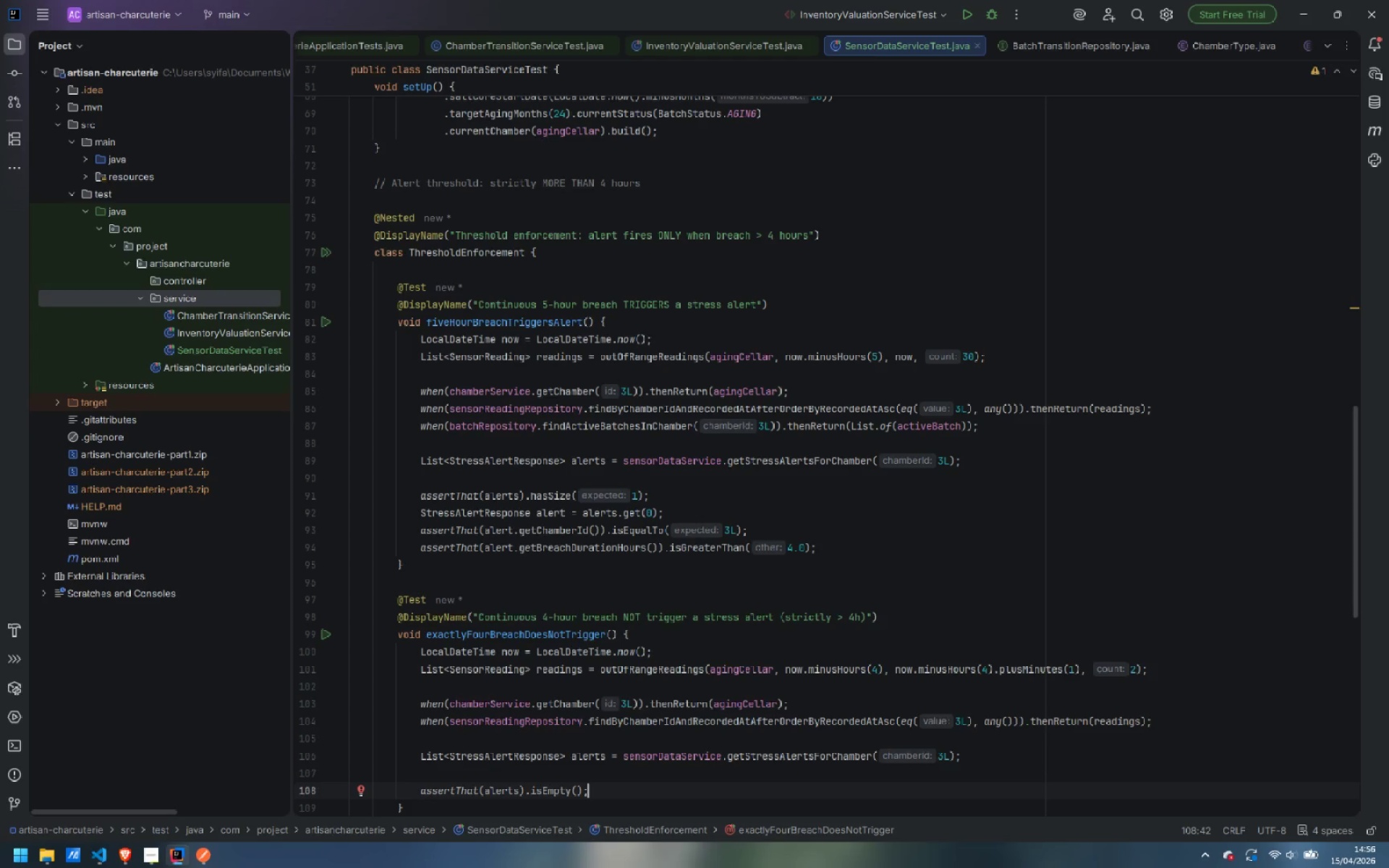 
scroll: coordinate [905, 524], scroll_direction: down, amount: 3.0
 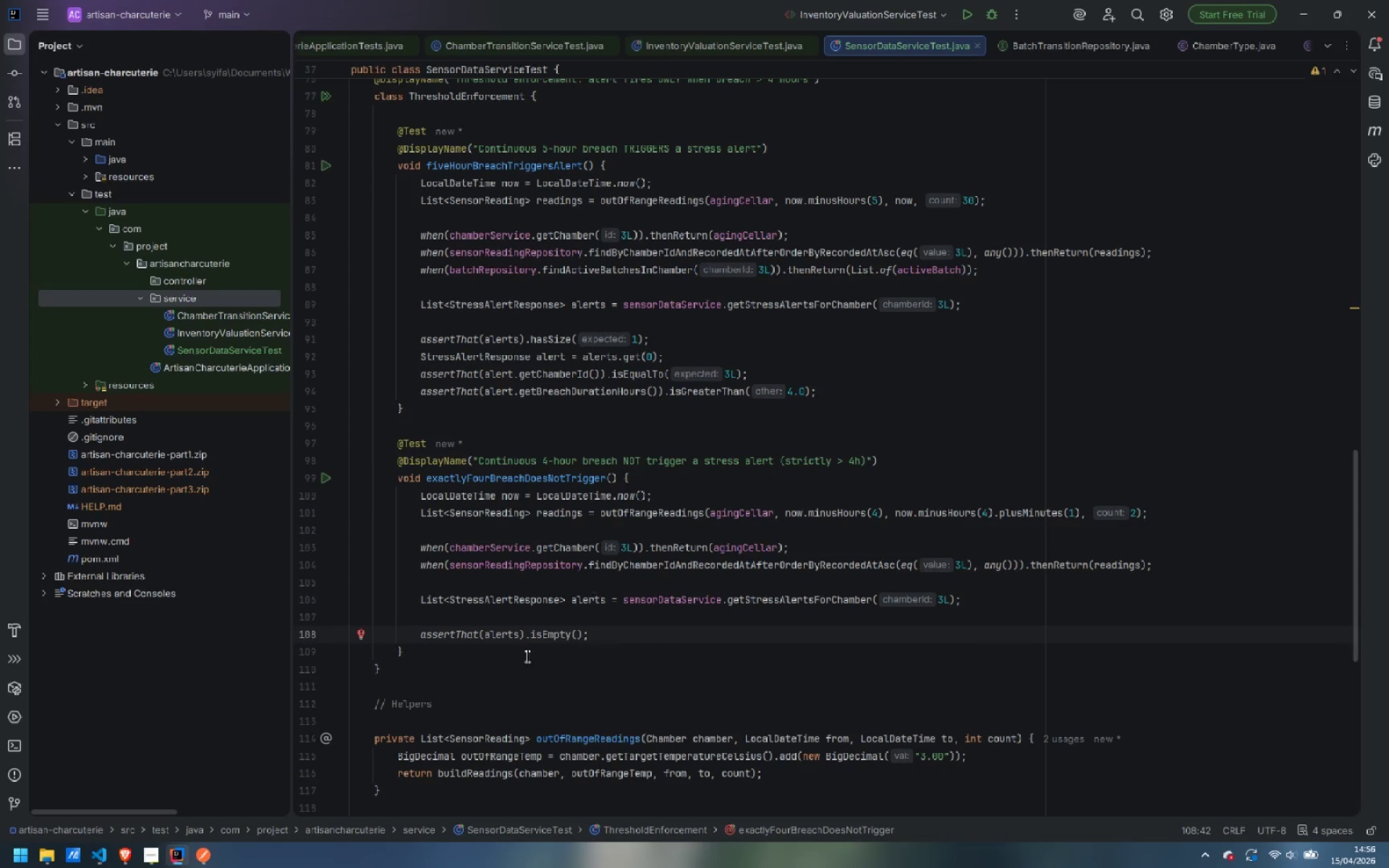 
left_click([483, 655])
 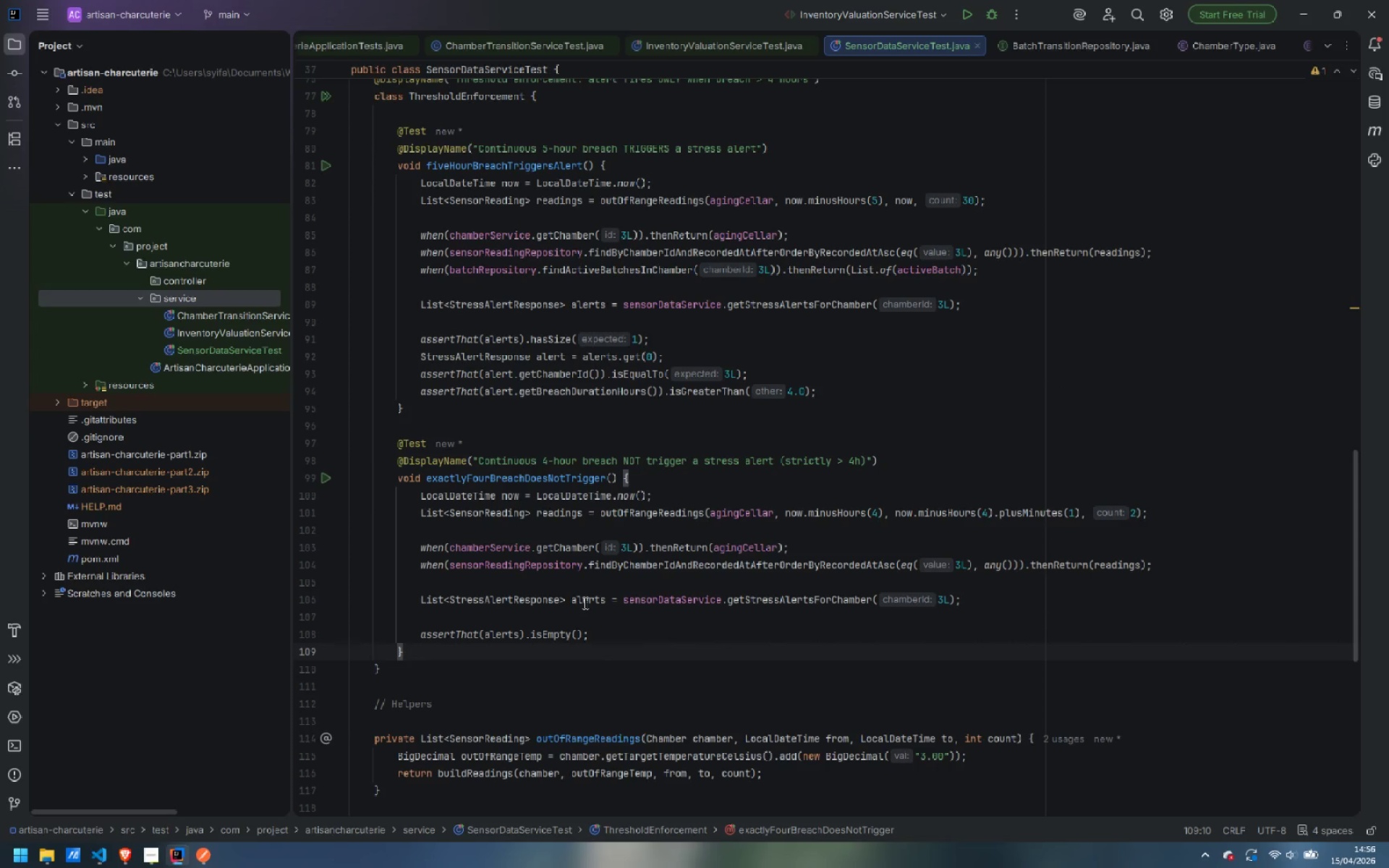 
key(Enter)
 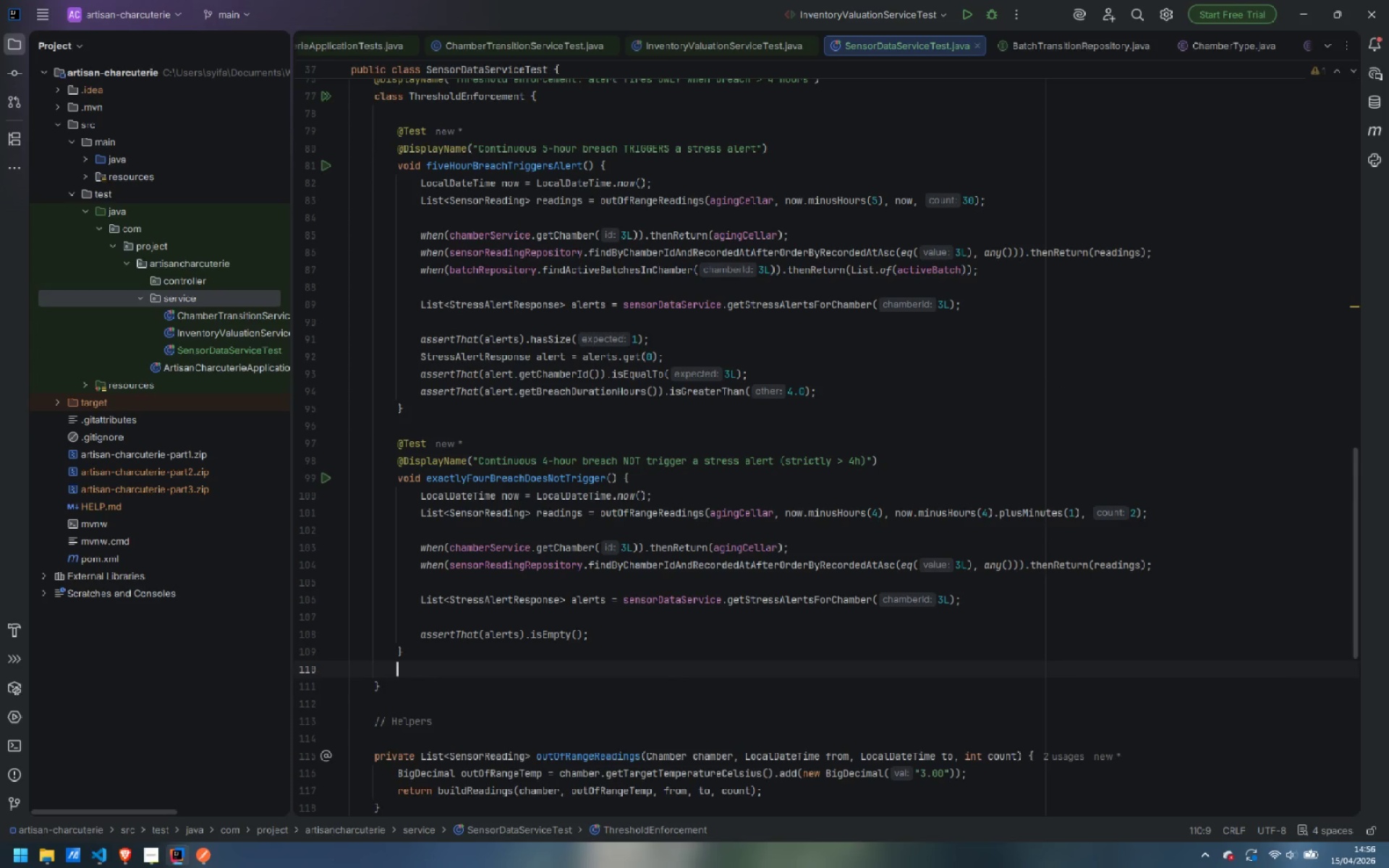 
key(Enter)
 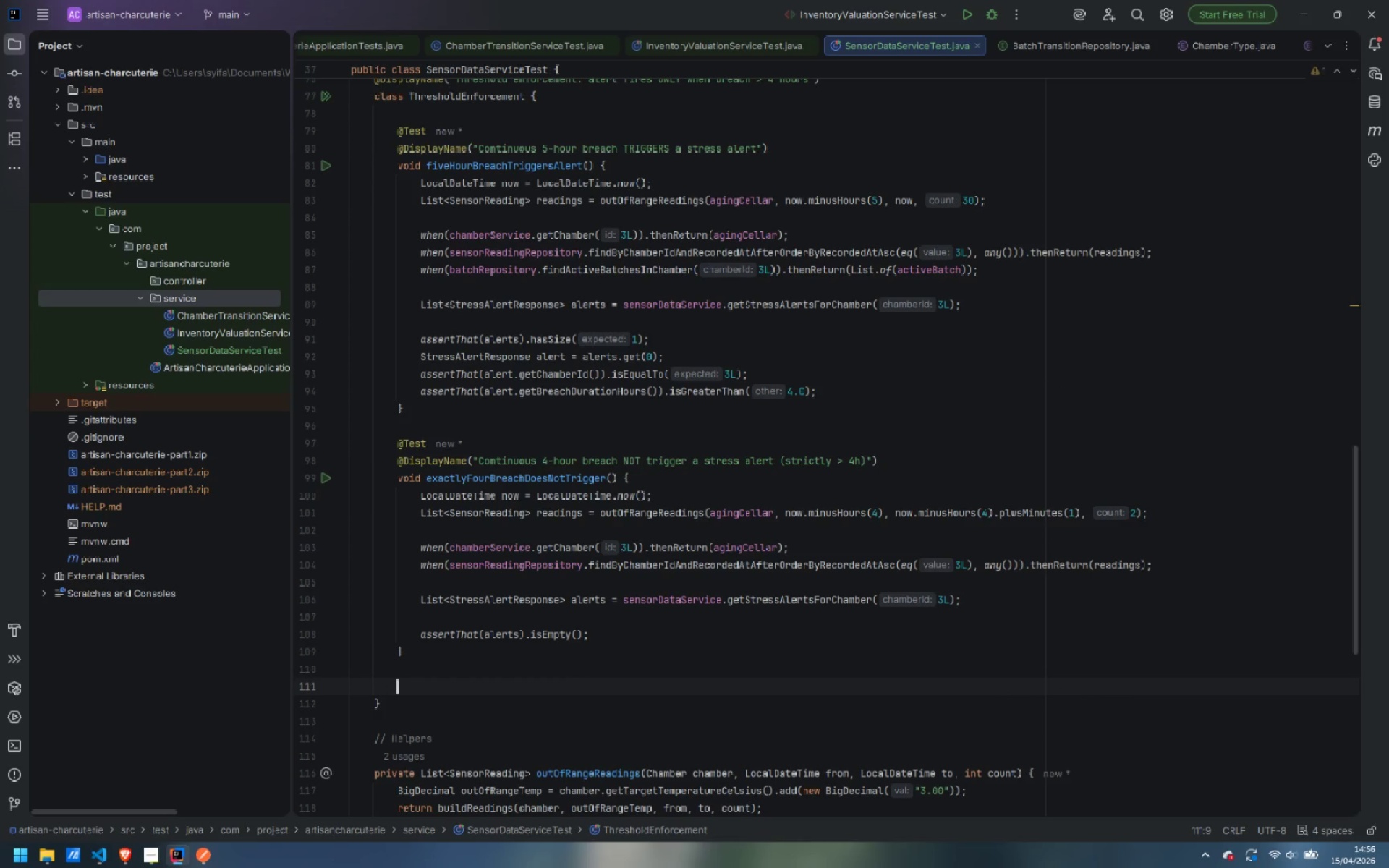 
type(@Test)
 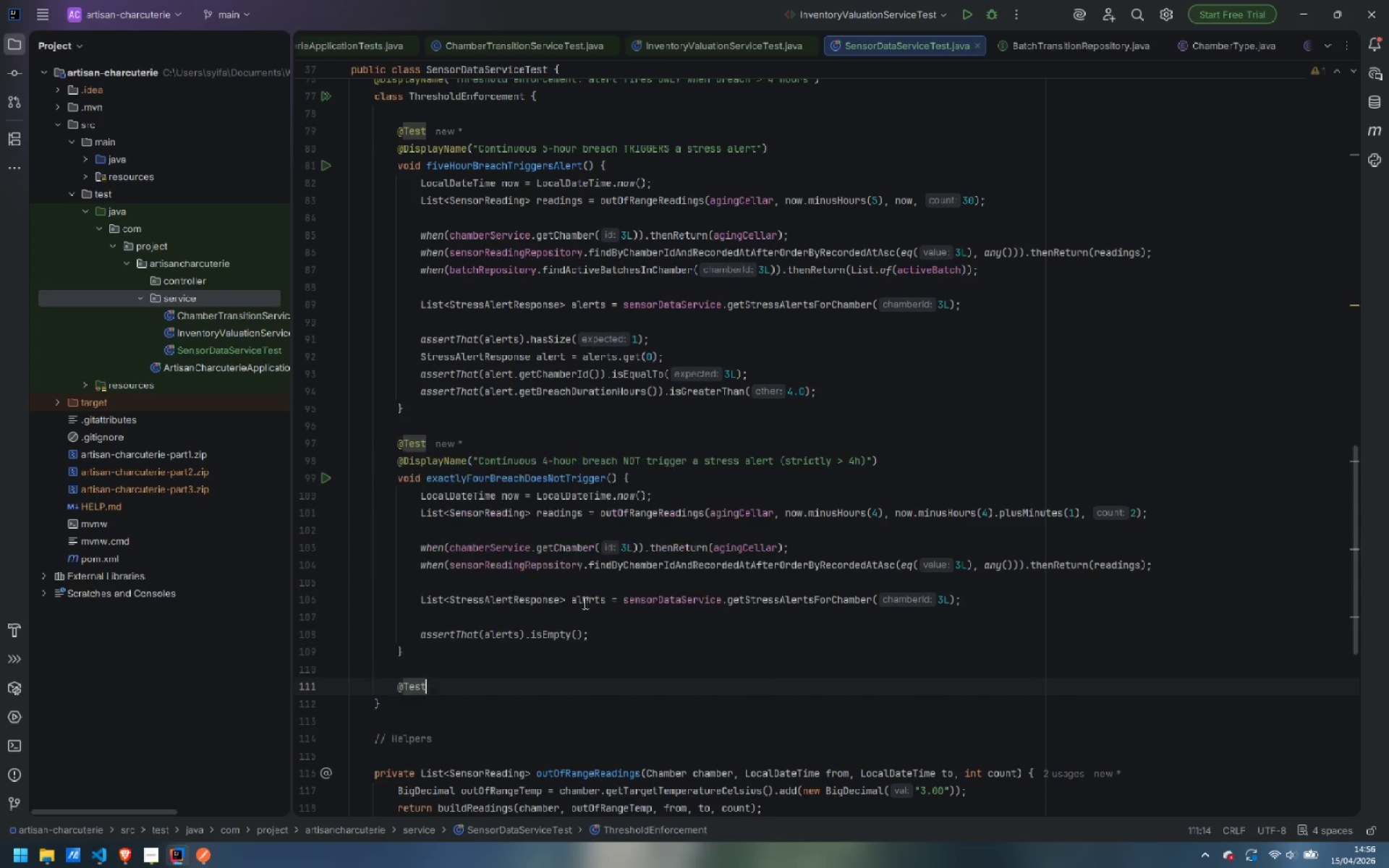 
key(Enter)
 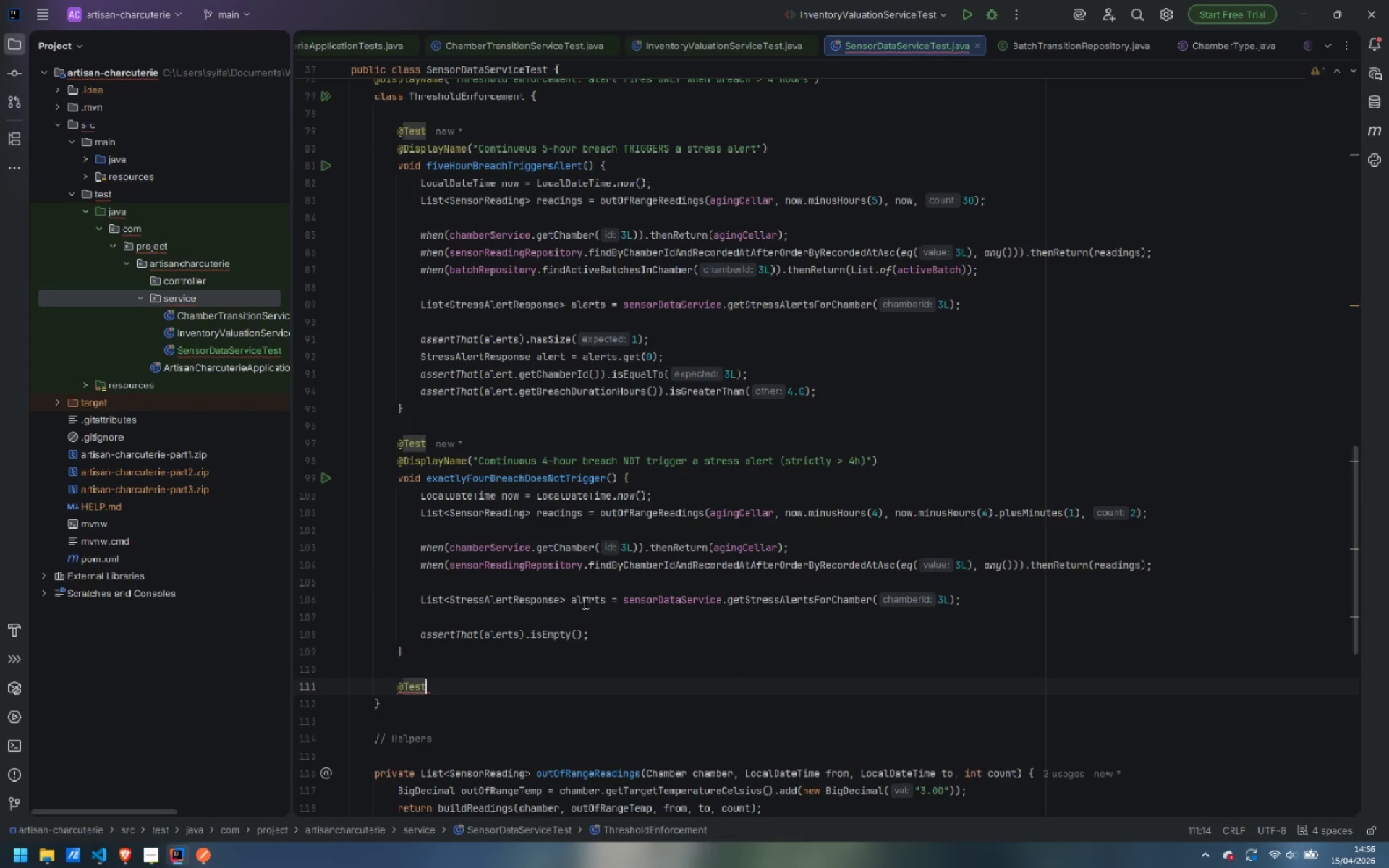 
key(Enter)
 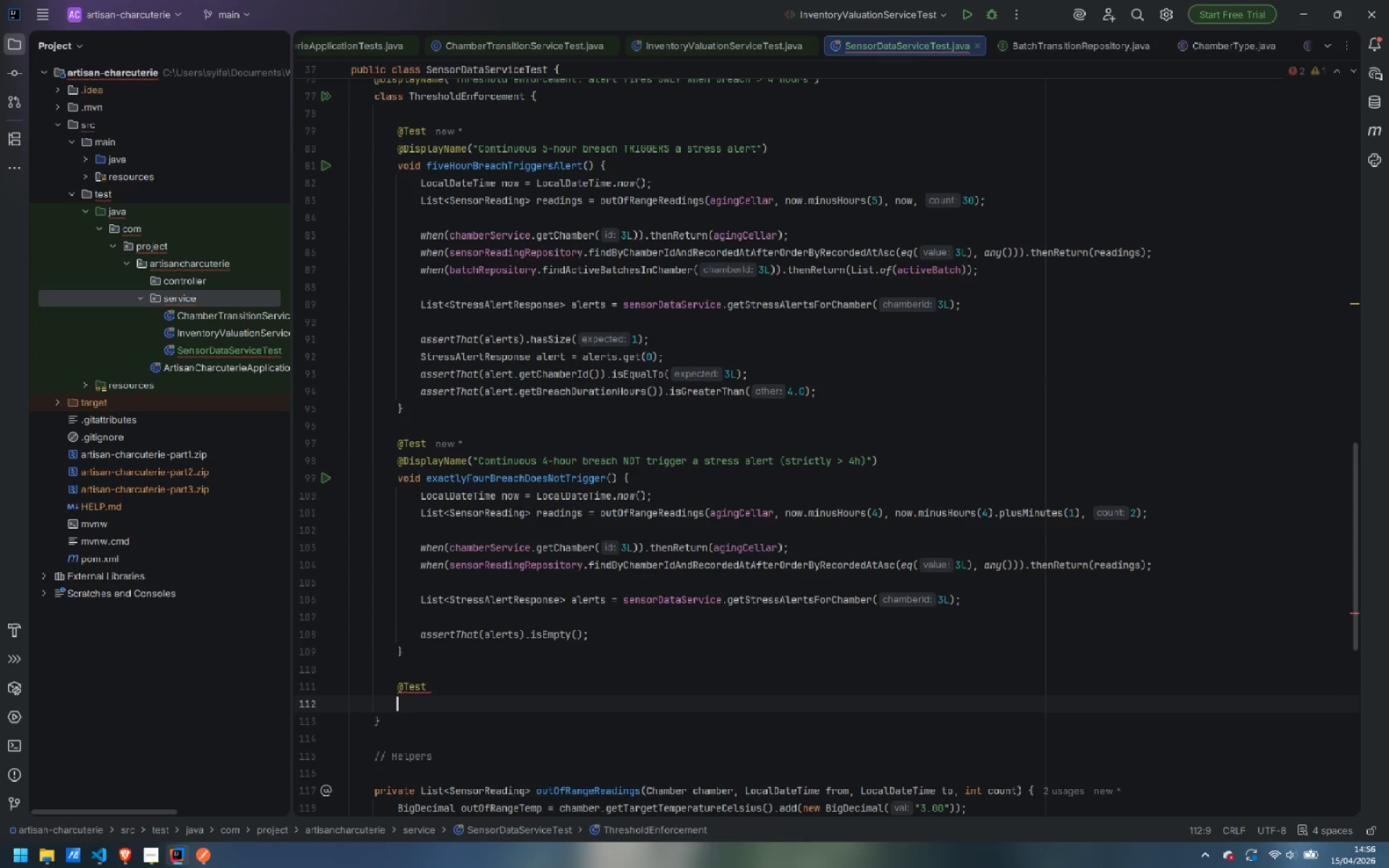 
type(@Displa)
 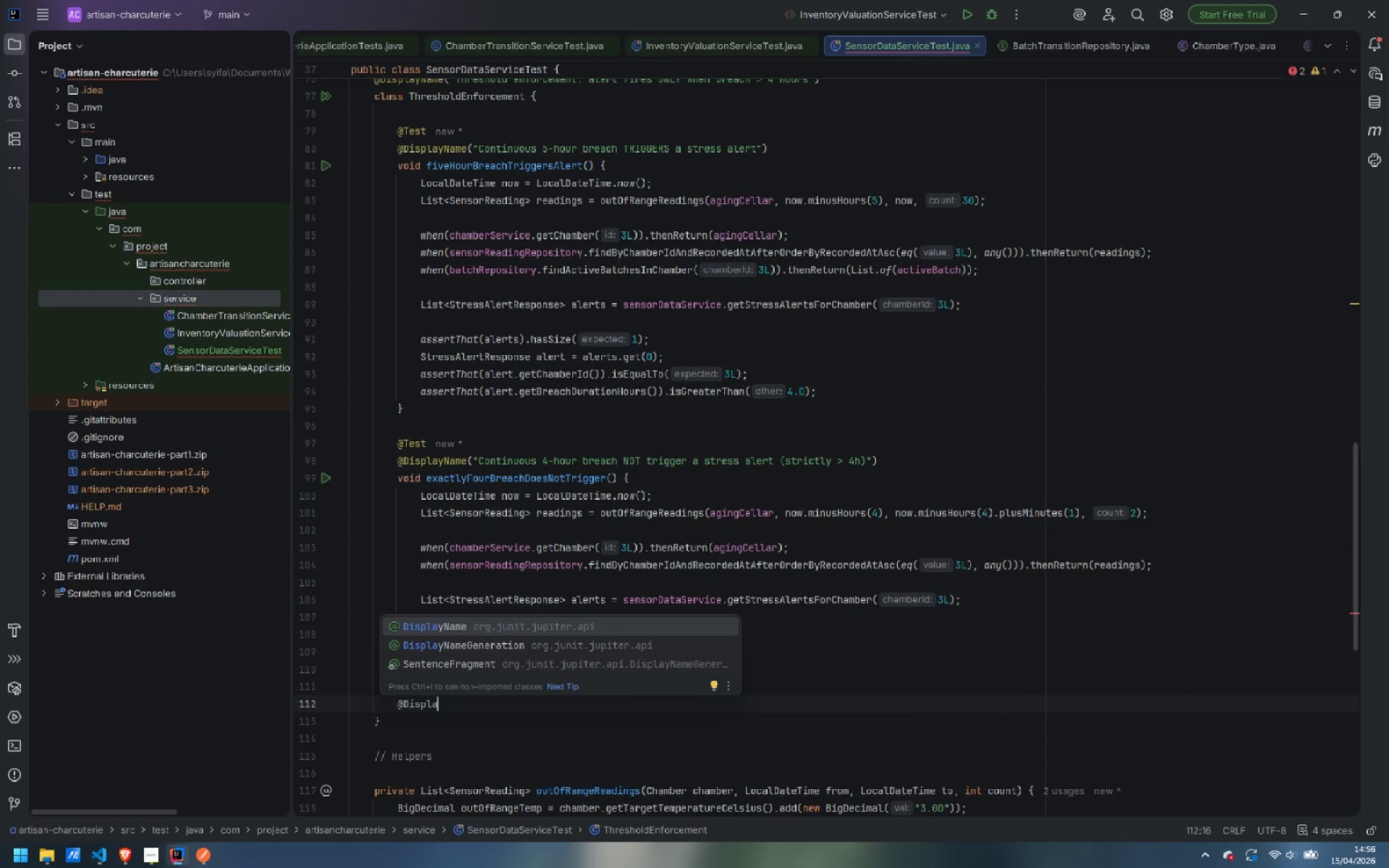 
key(Enter)
 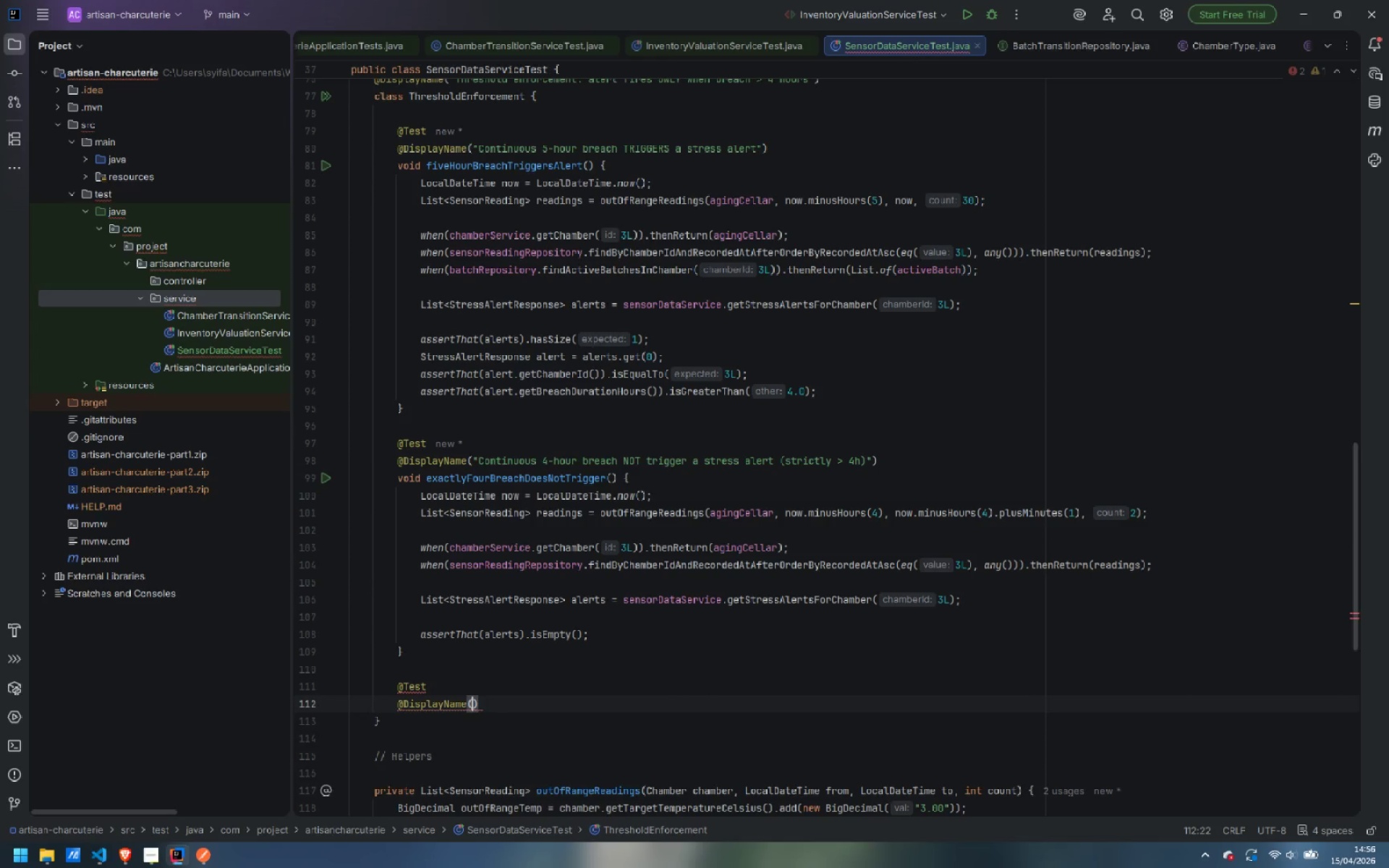 
key(Shift+Quote)
 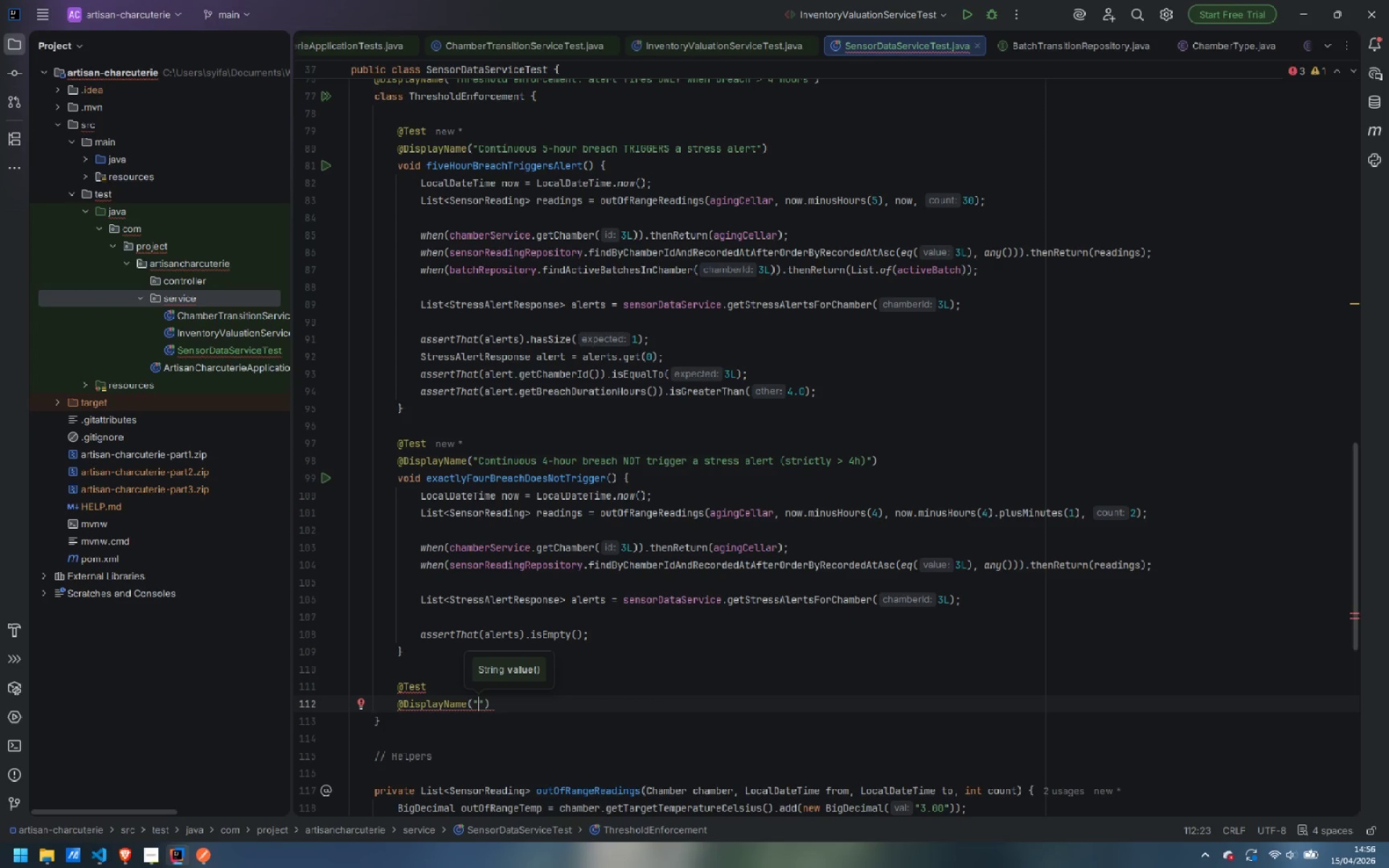 
type(3-hour berach doest)
key(Backspace)
type( NOT trigger a stress alert)
 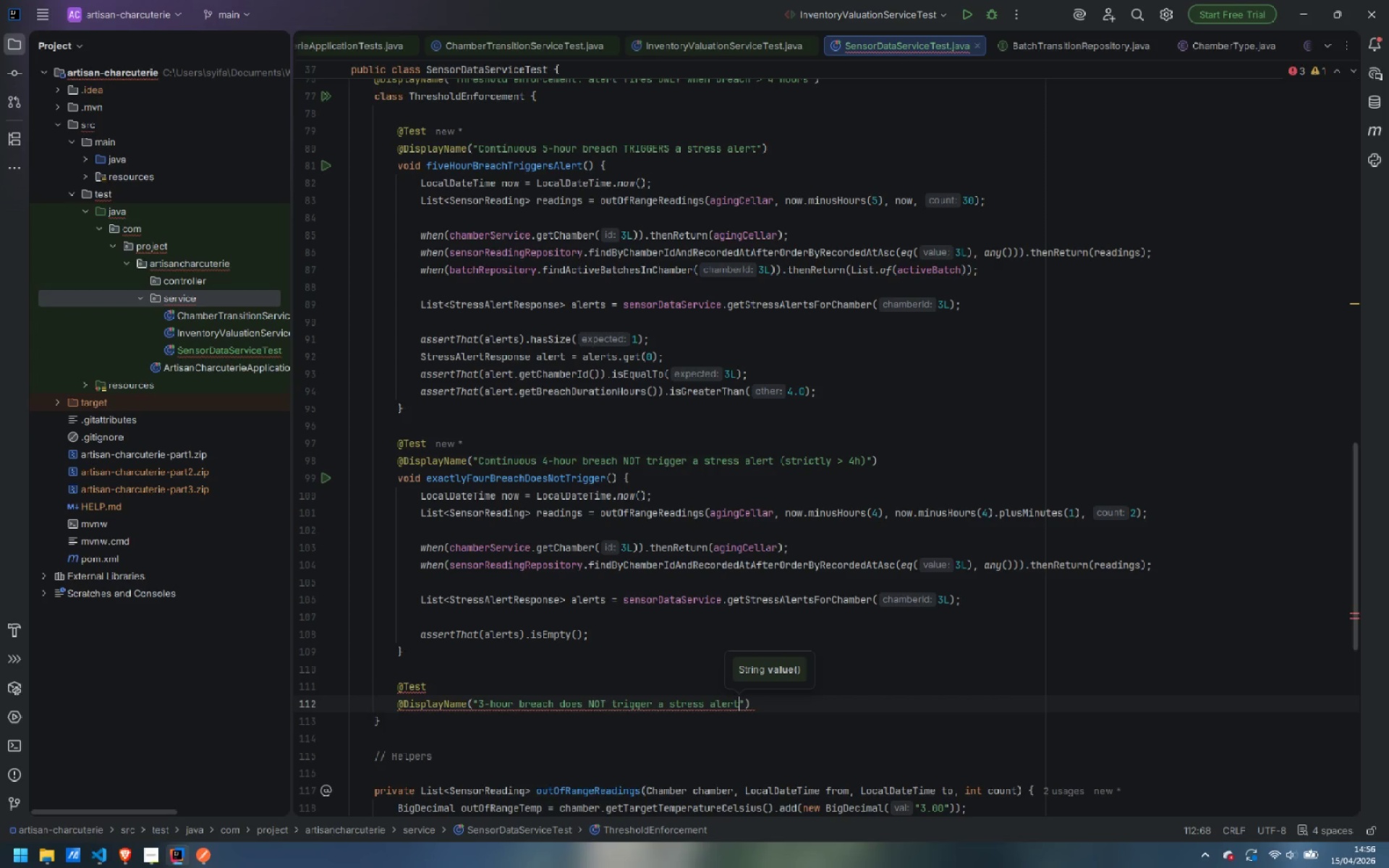 
key(ArrowRight)
 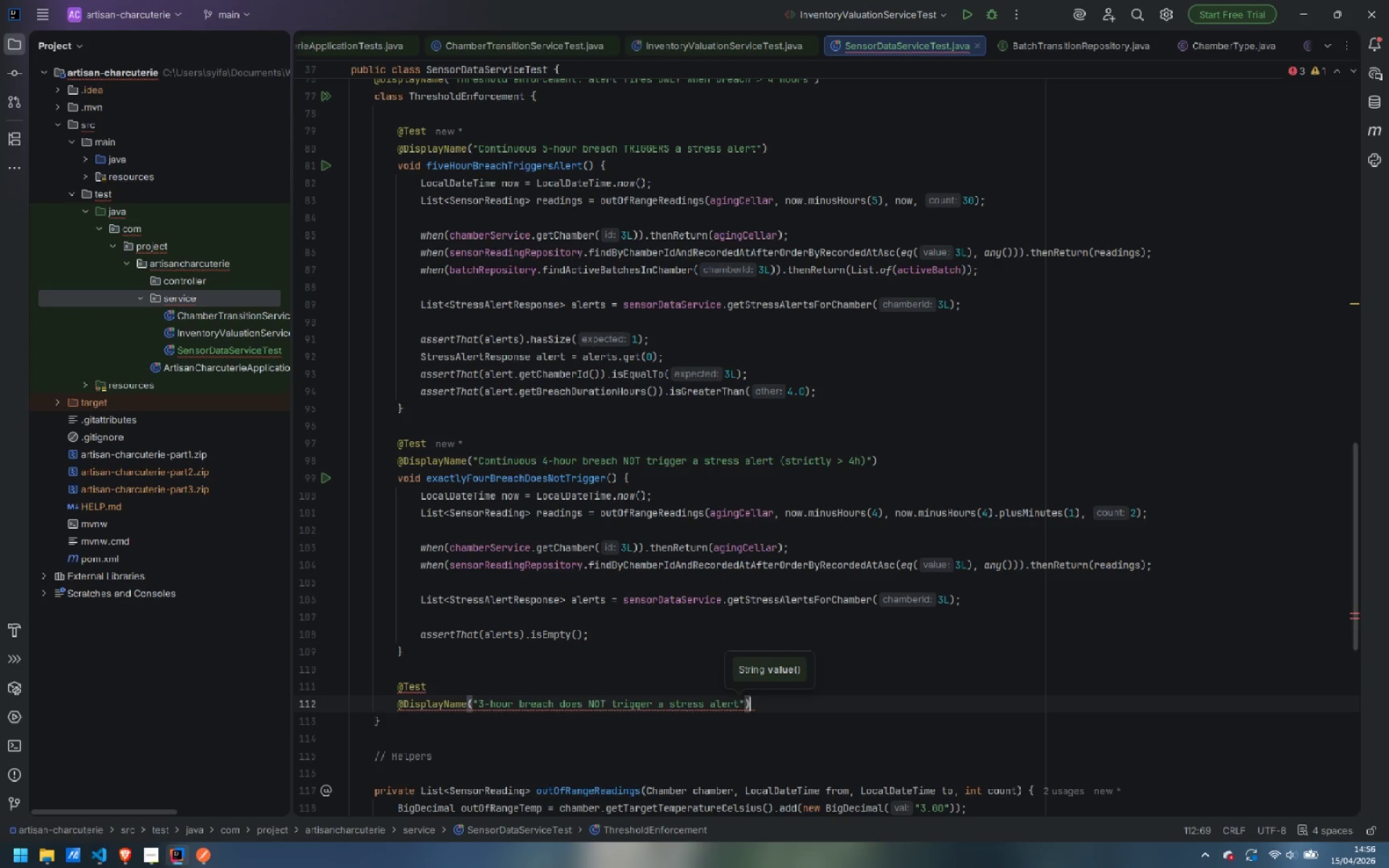 
key(ArrowRight)
 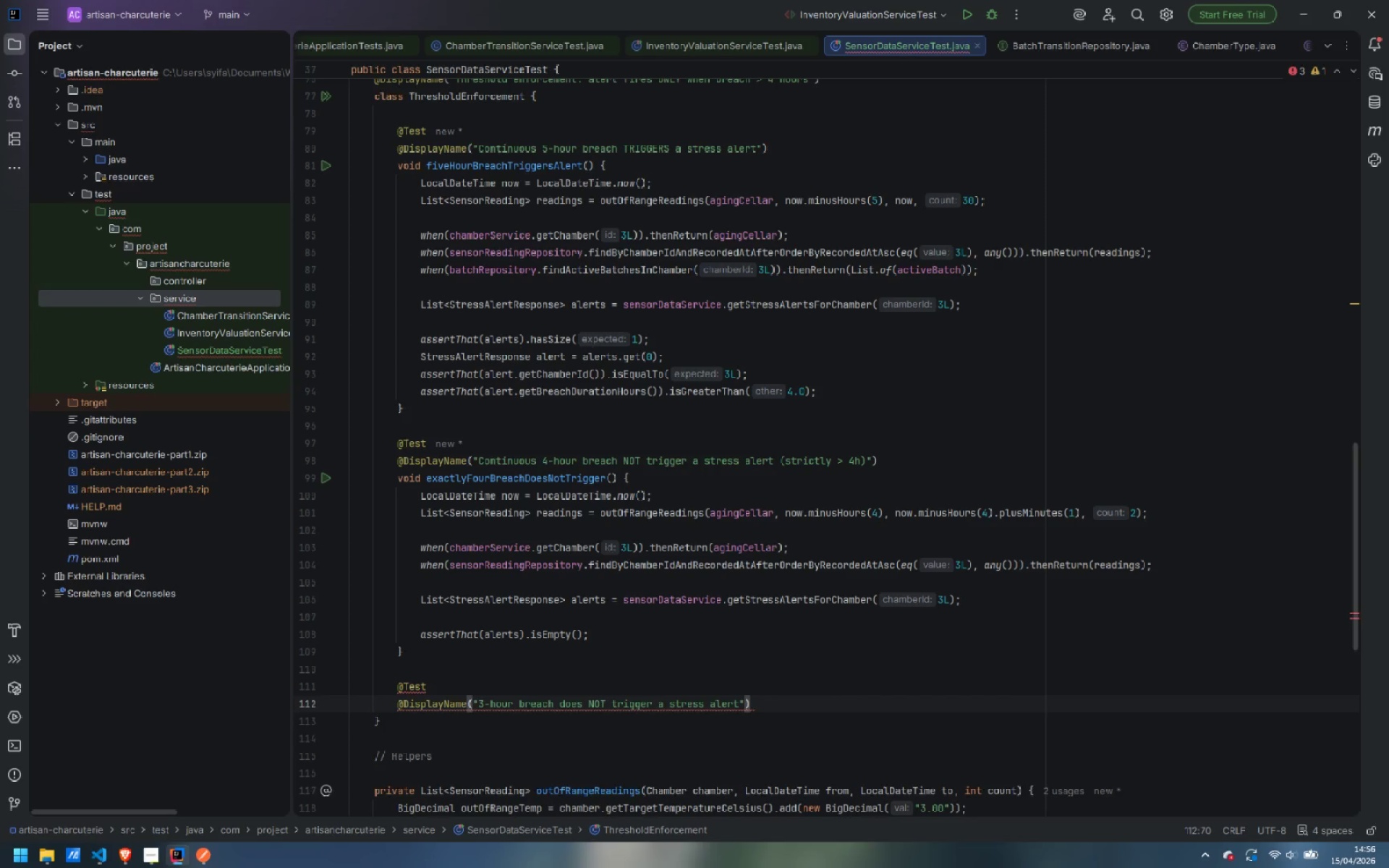 
key(Enter)
 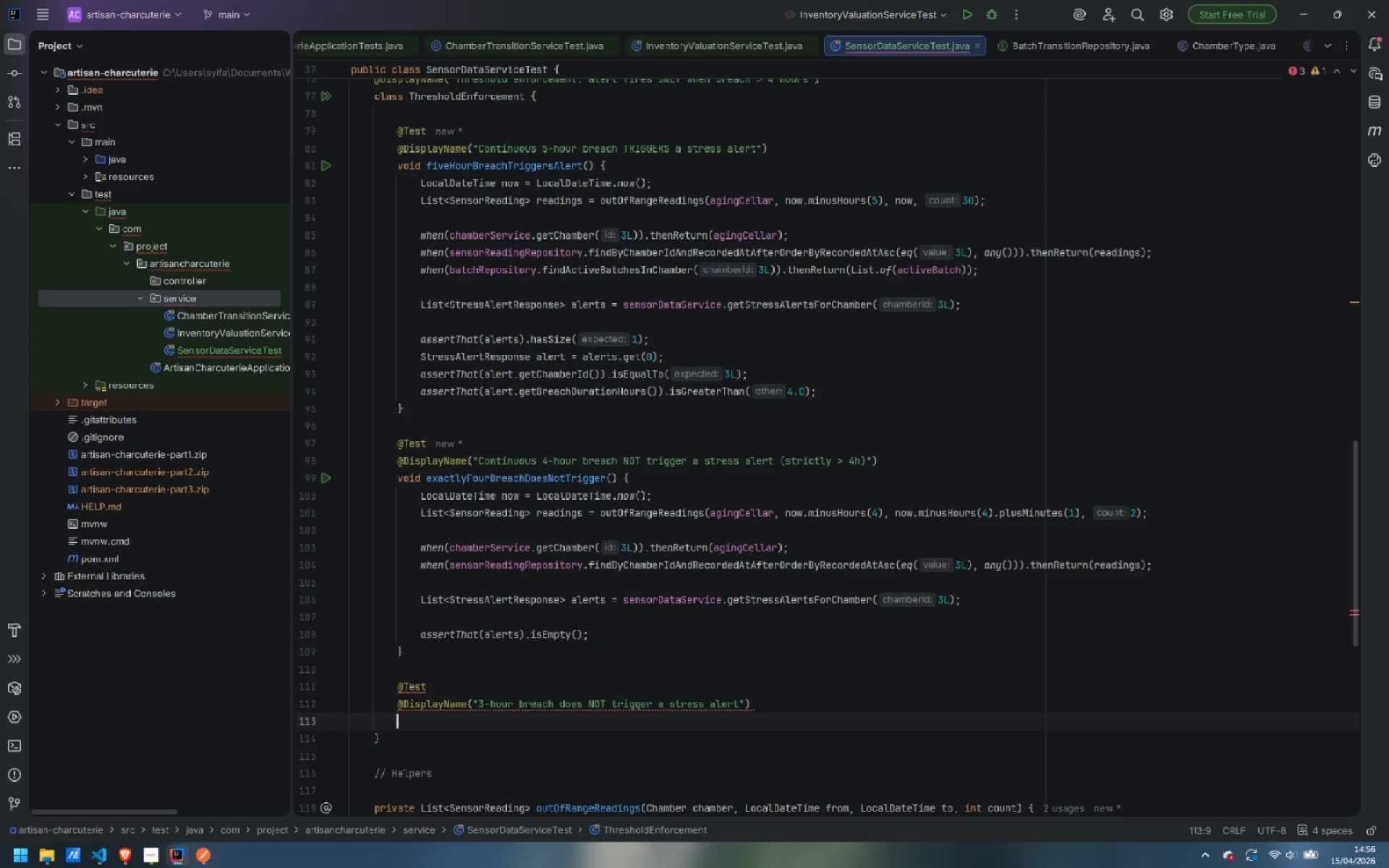 
type(void threeHourBreachDoest)
key(Backspace)
type(NotTrigger() {)
 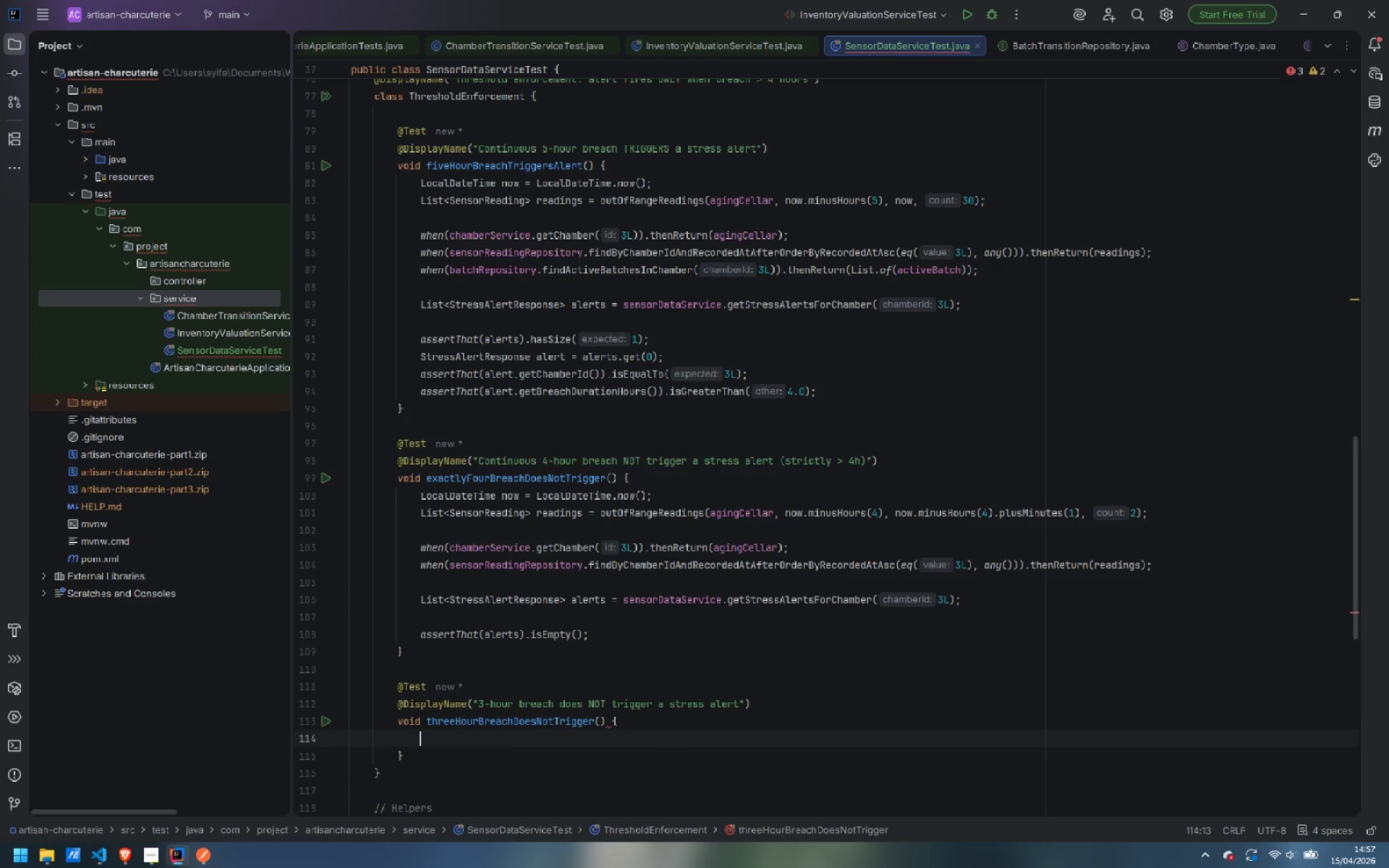 
 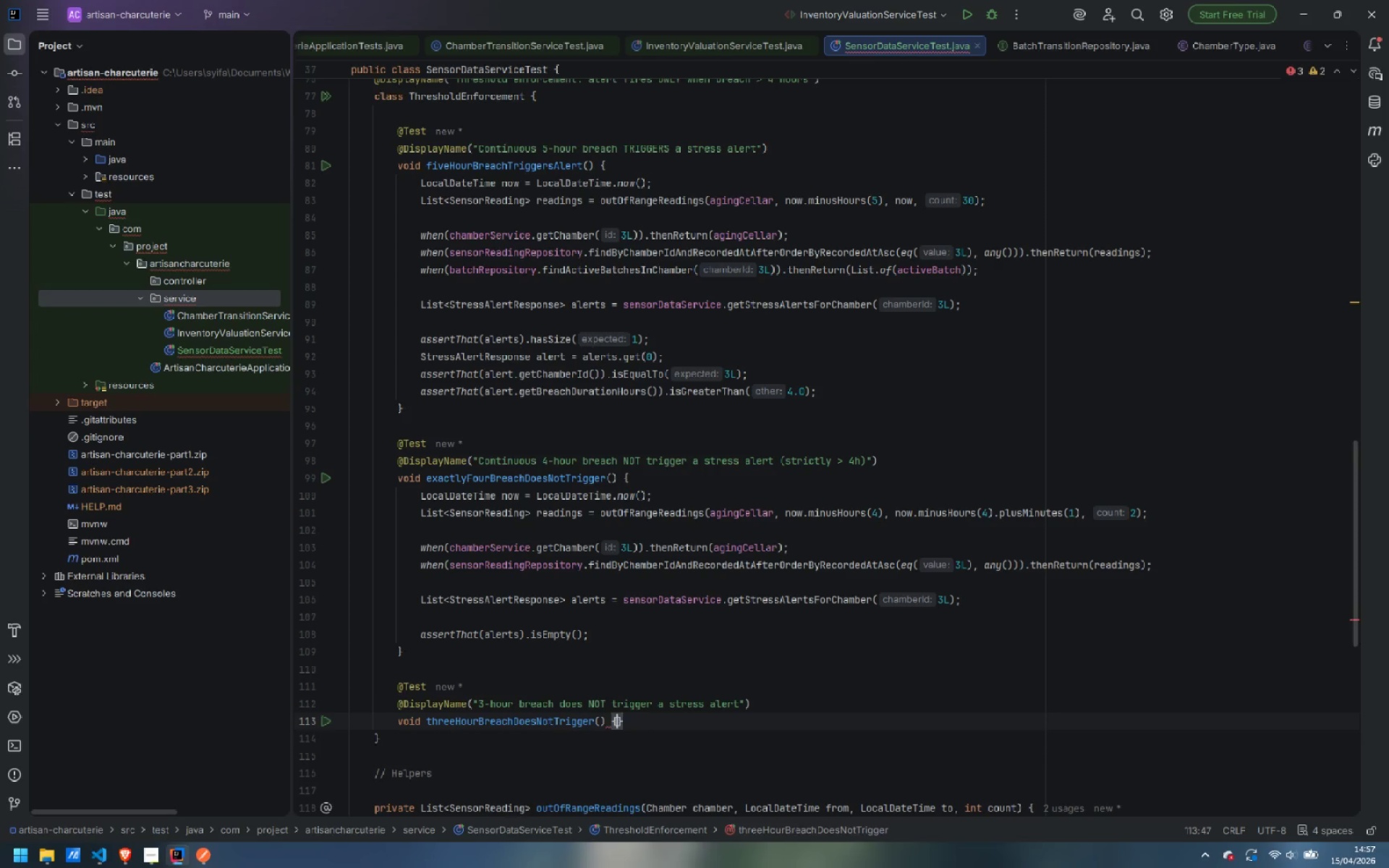 
key(Enter)
 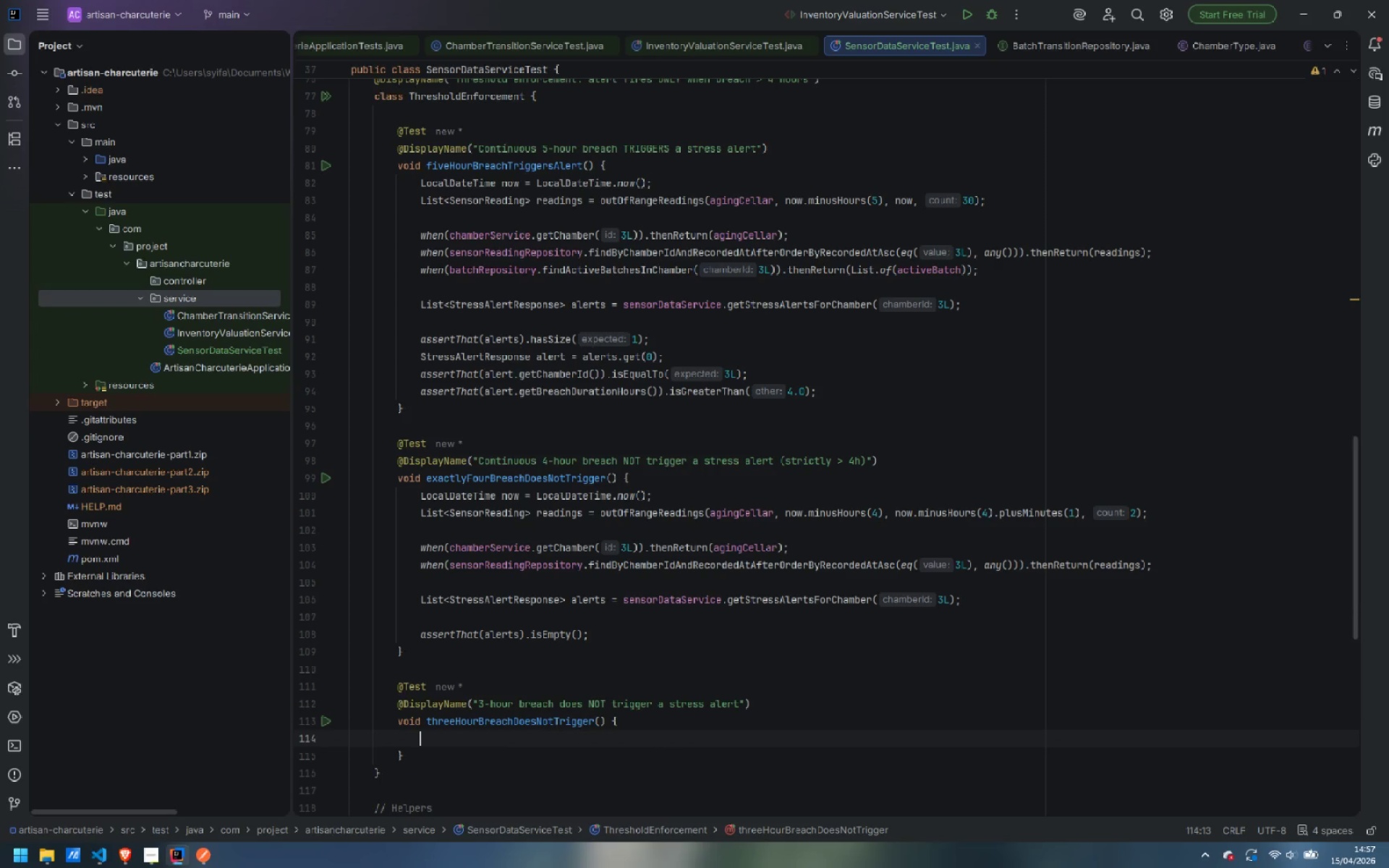 
type(LocalDateTime now = LocalDateTime.now)
 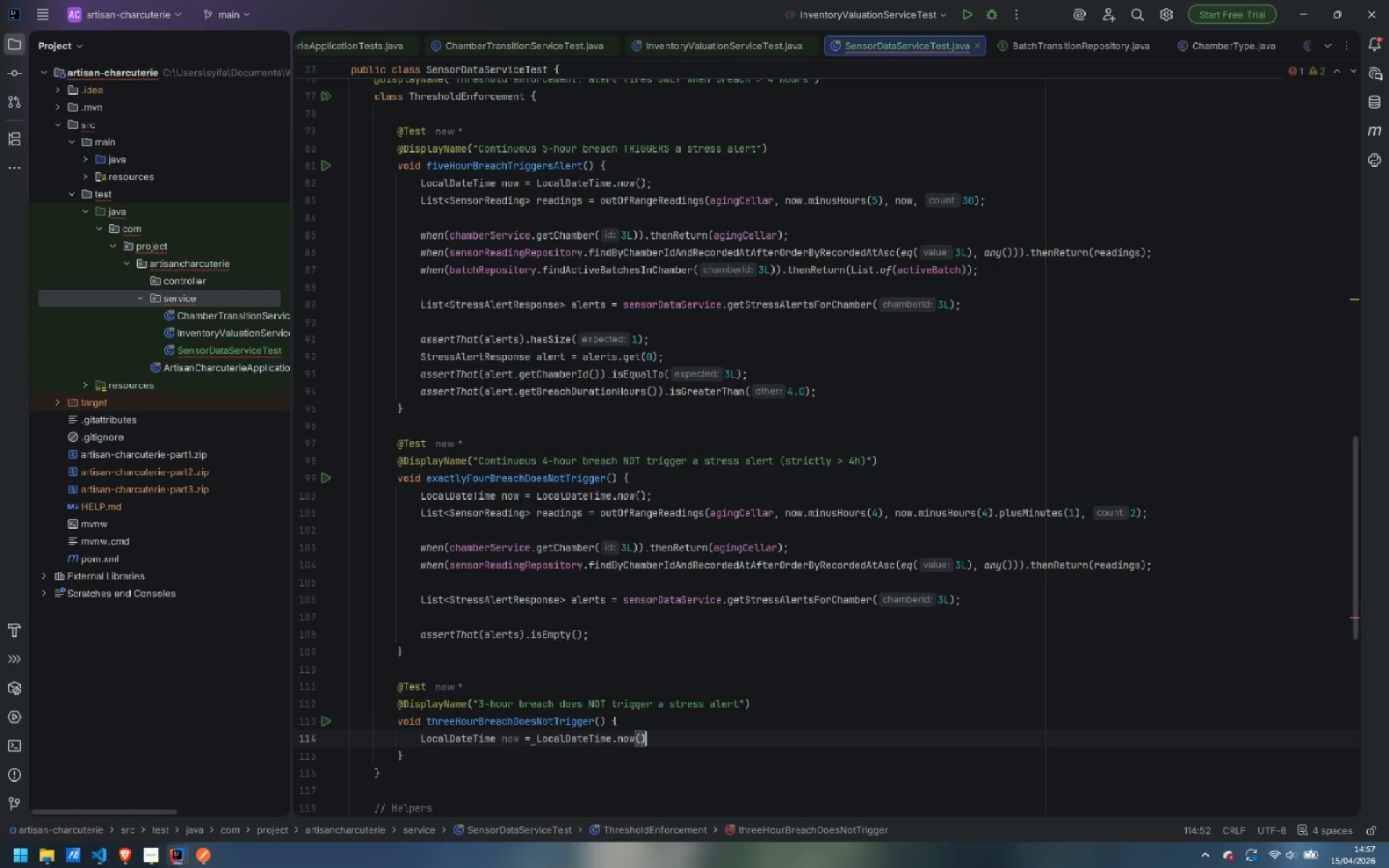 
 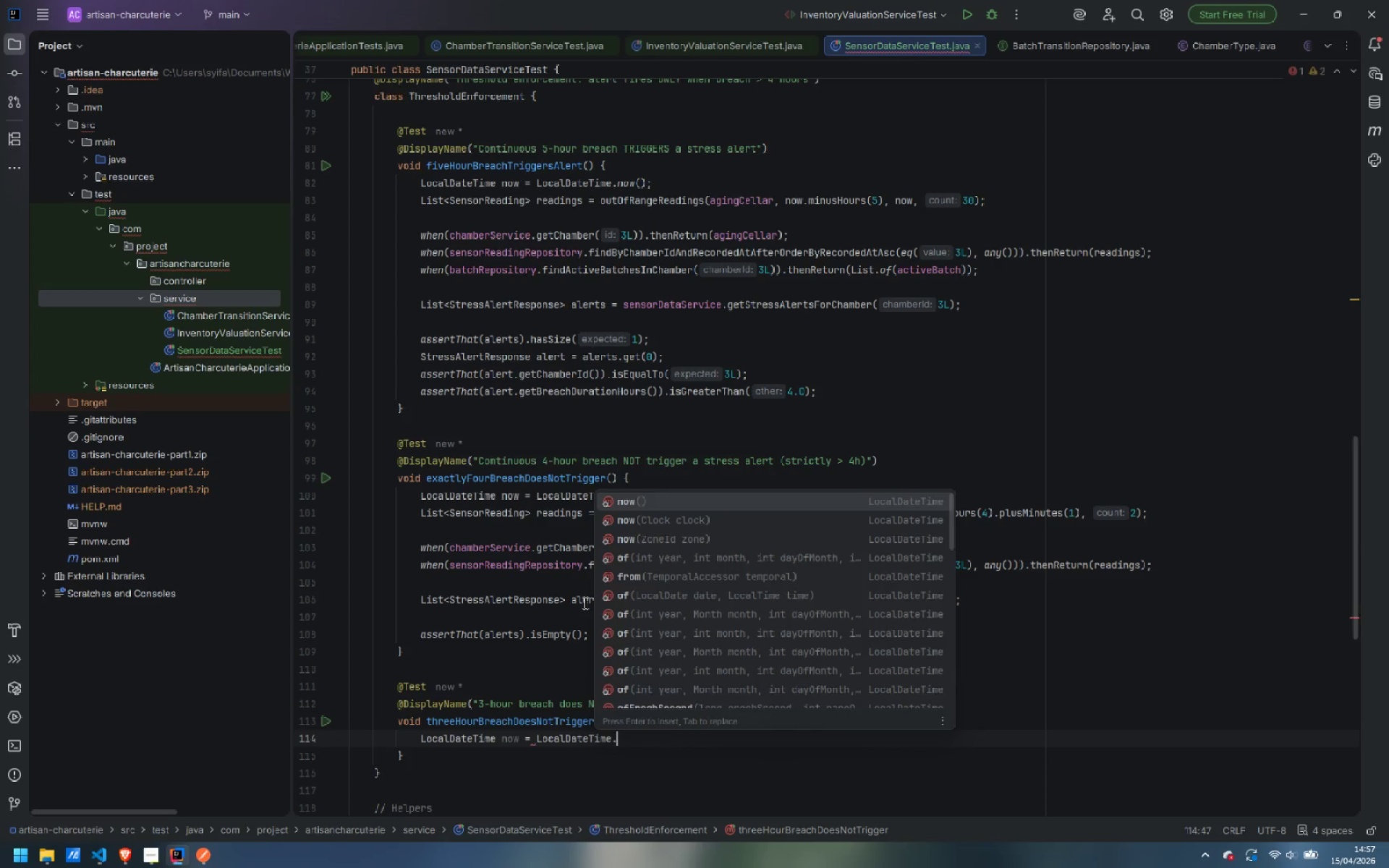 
key(Enter)
 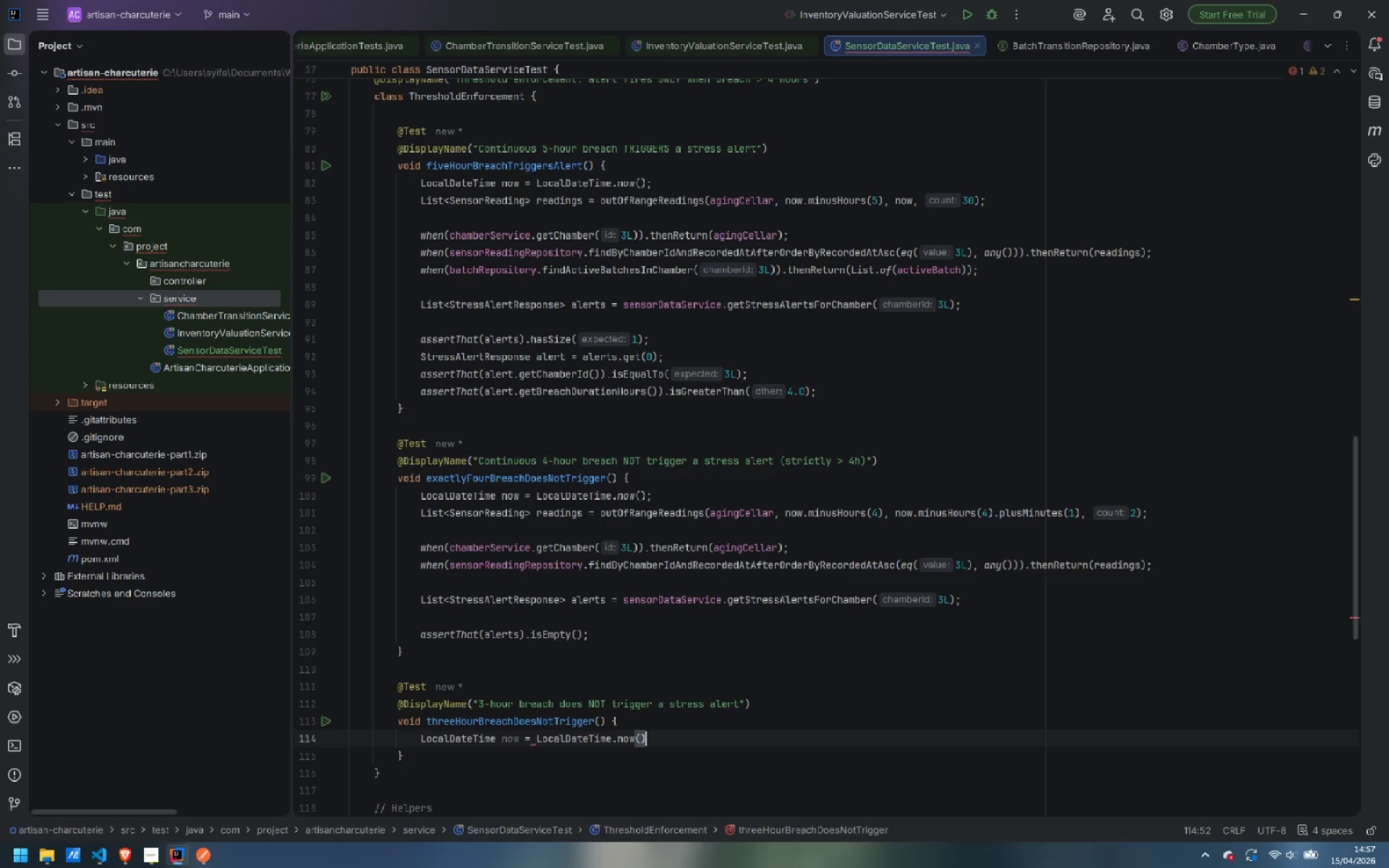 
key(Semicolon)
 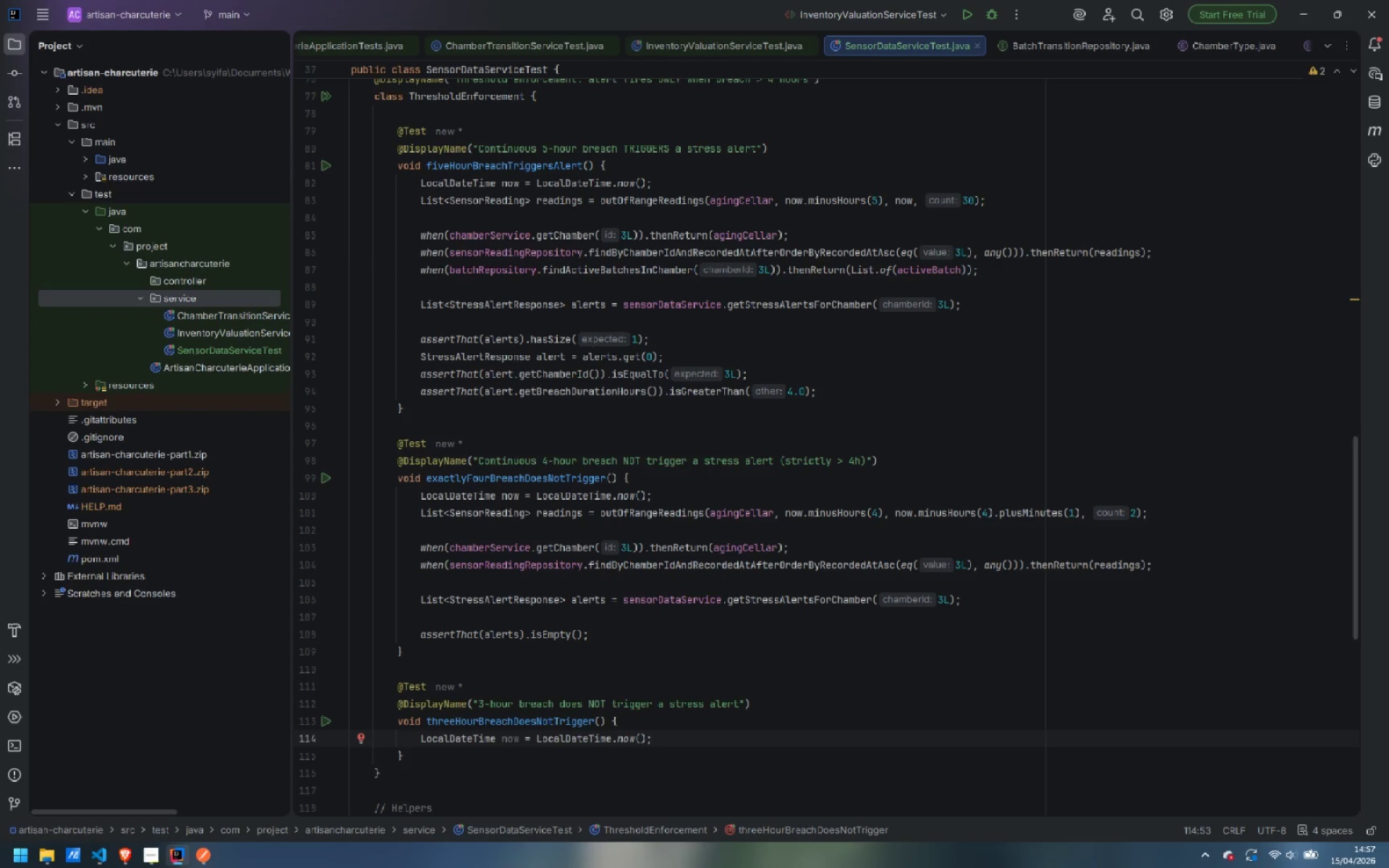 
wait(15.62)
 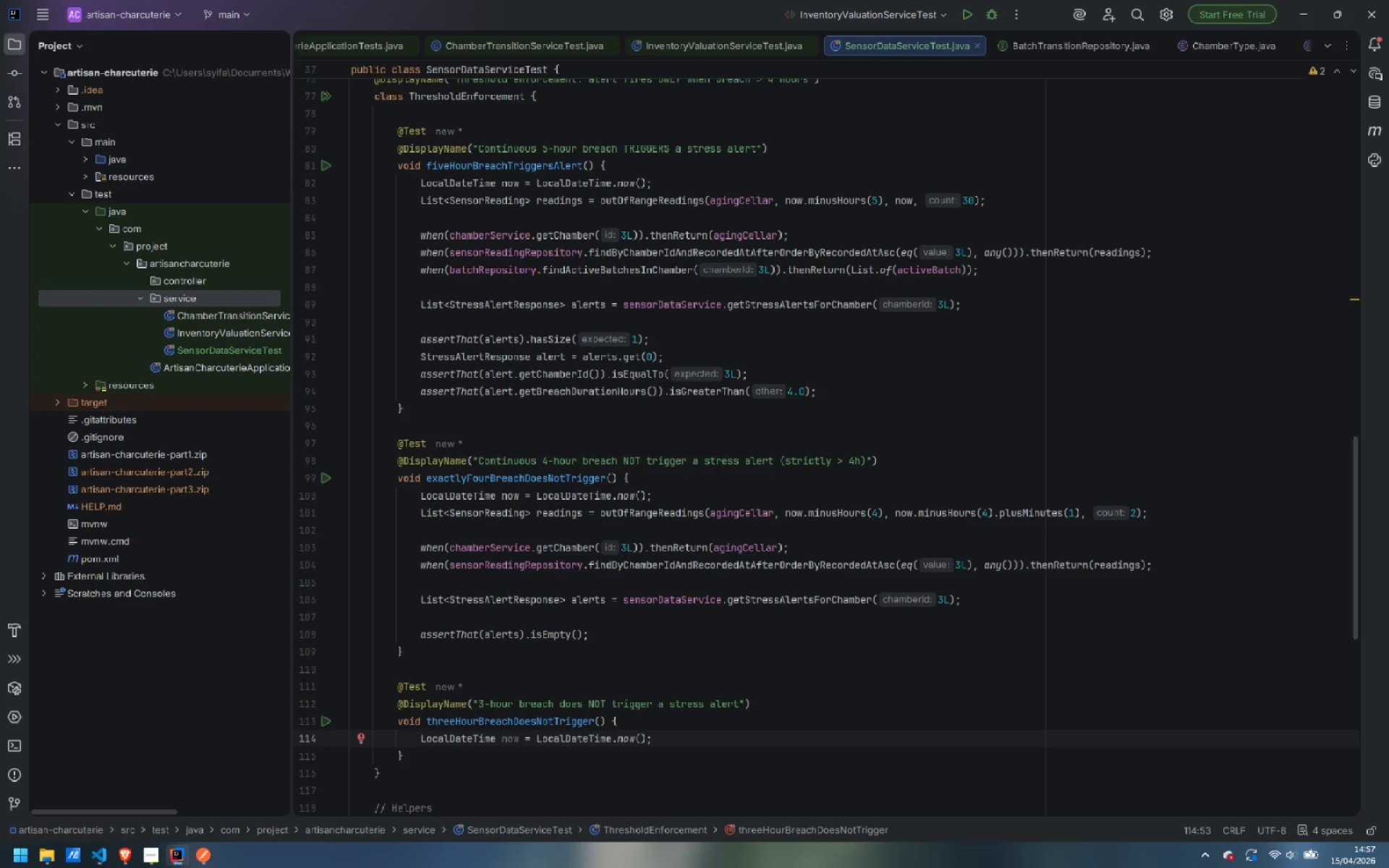 
key(Enter)
 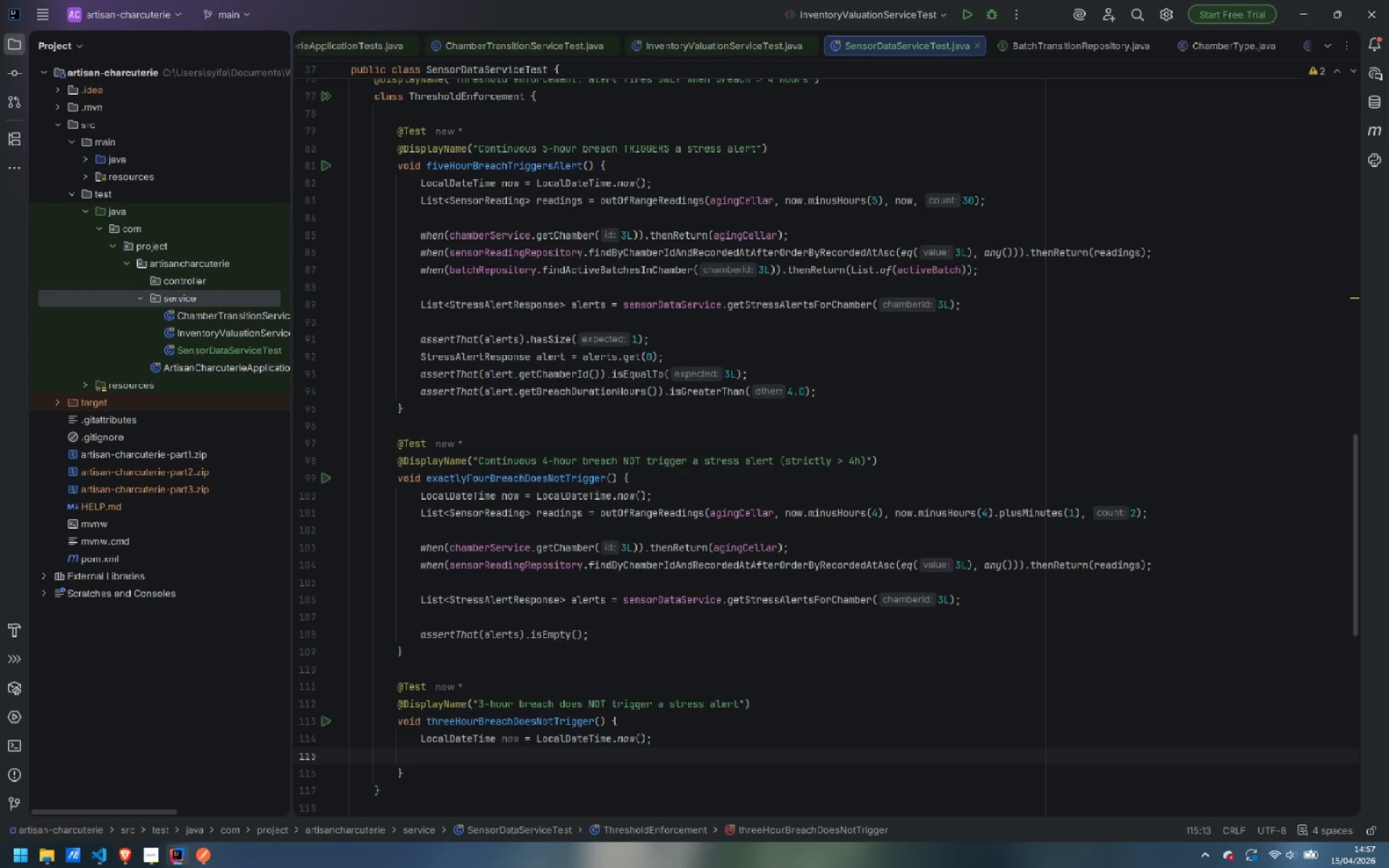 
type(List<Senso)
 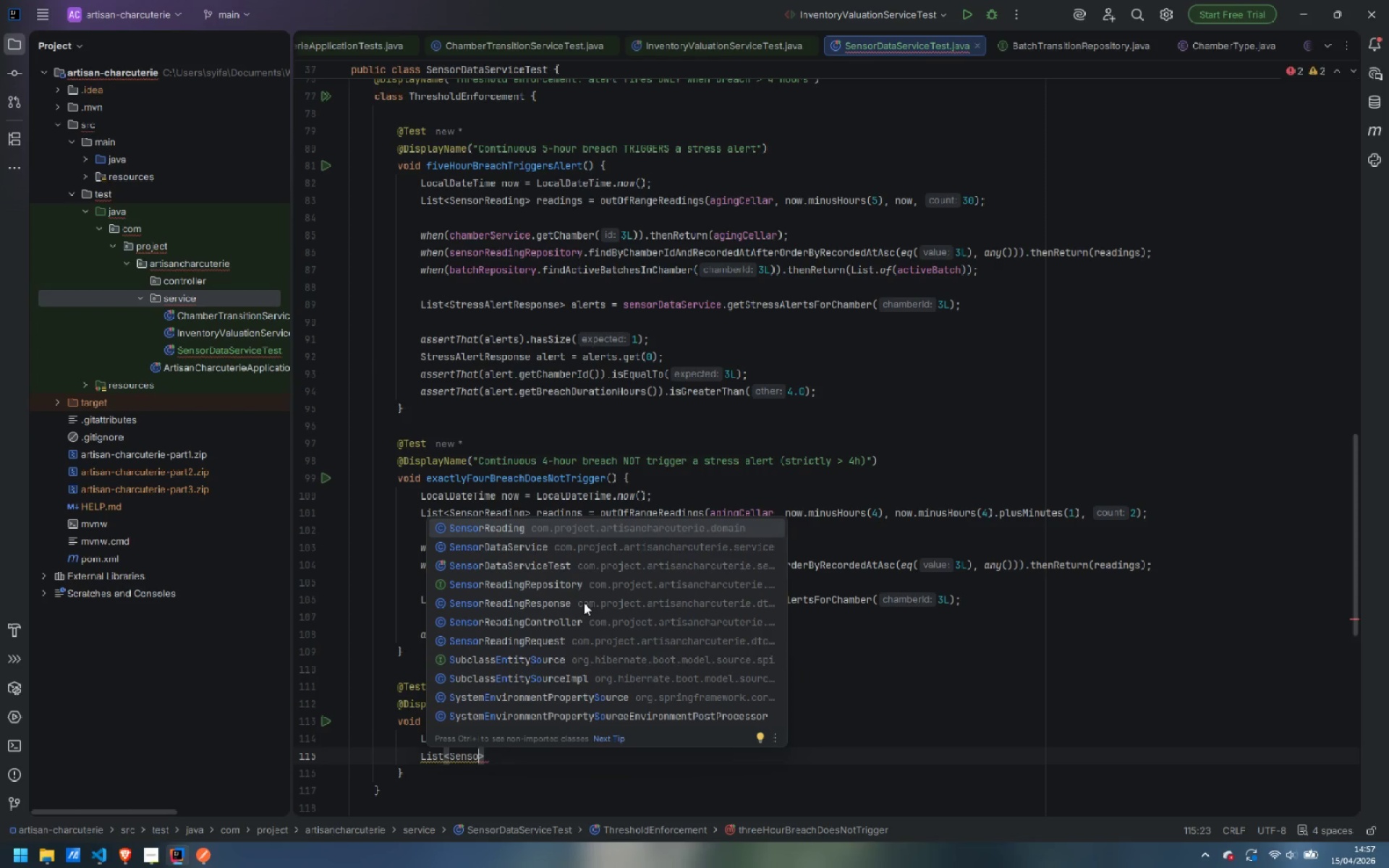 
key(Enter)
 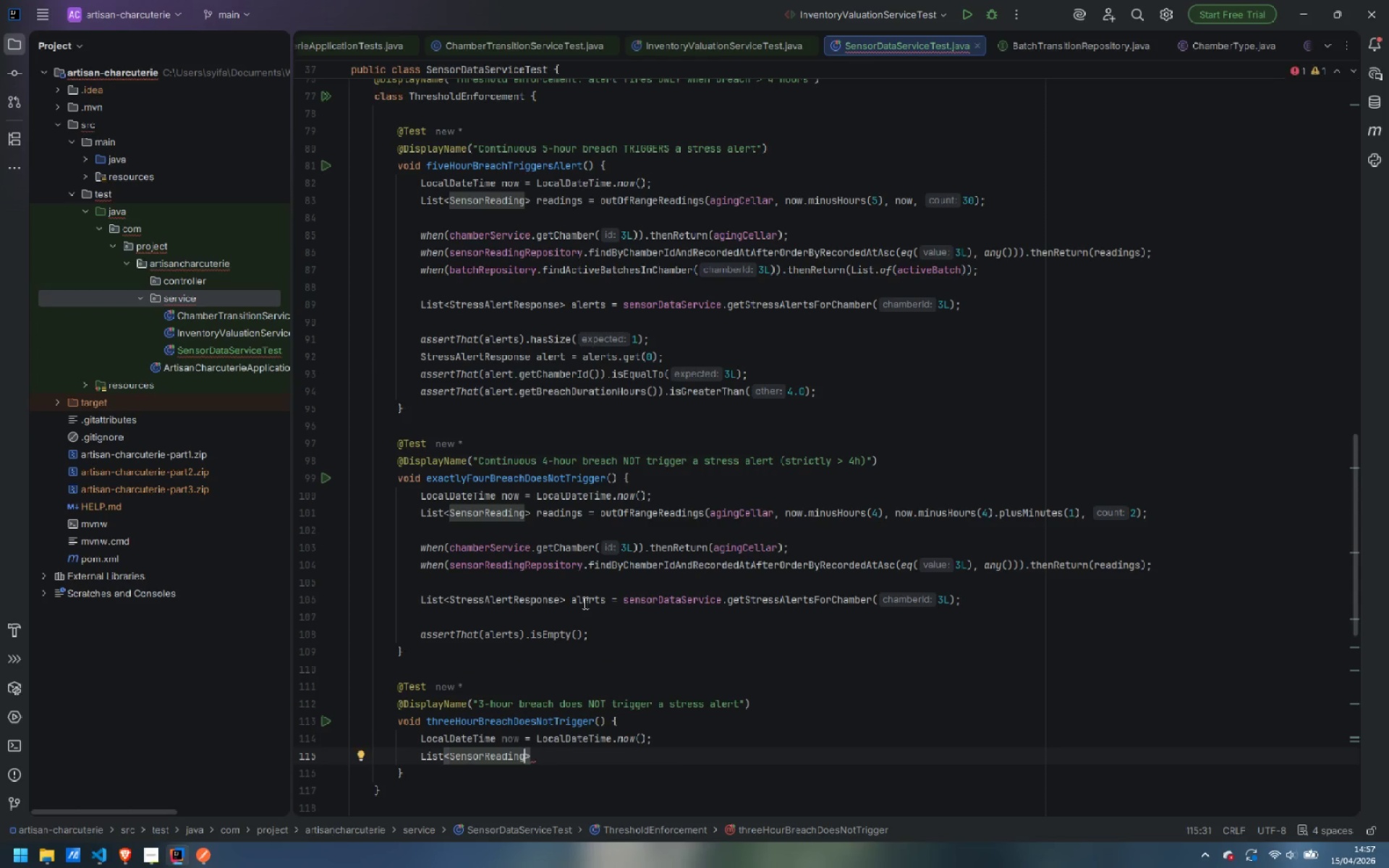 
key(ArrowRight)
 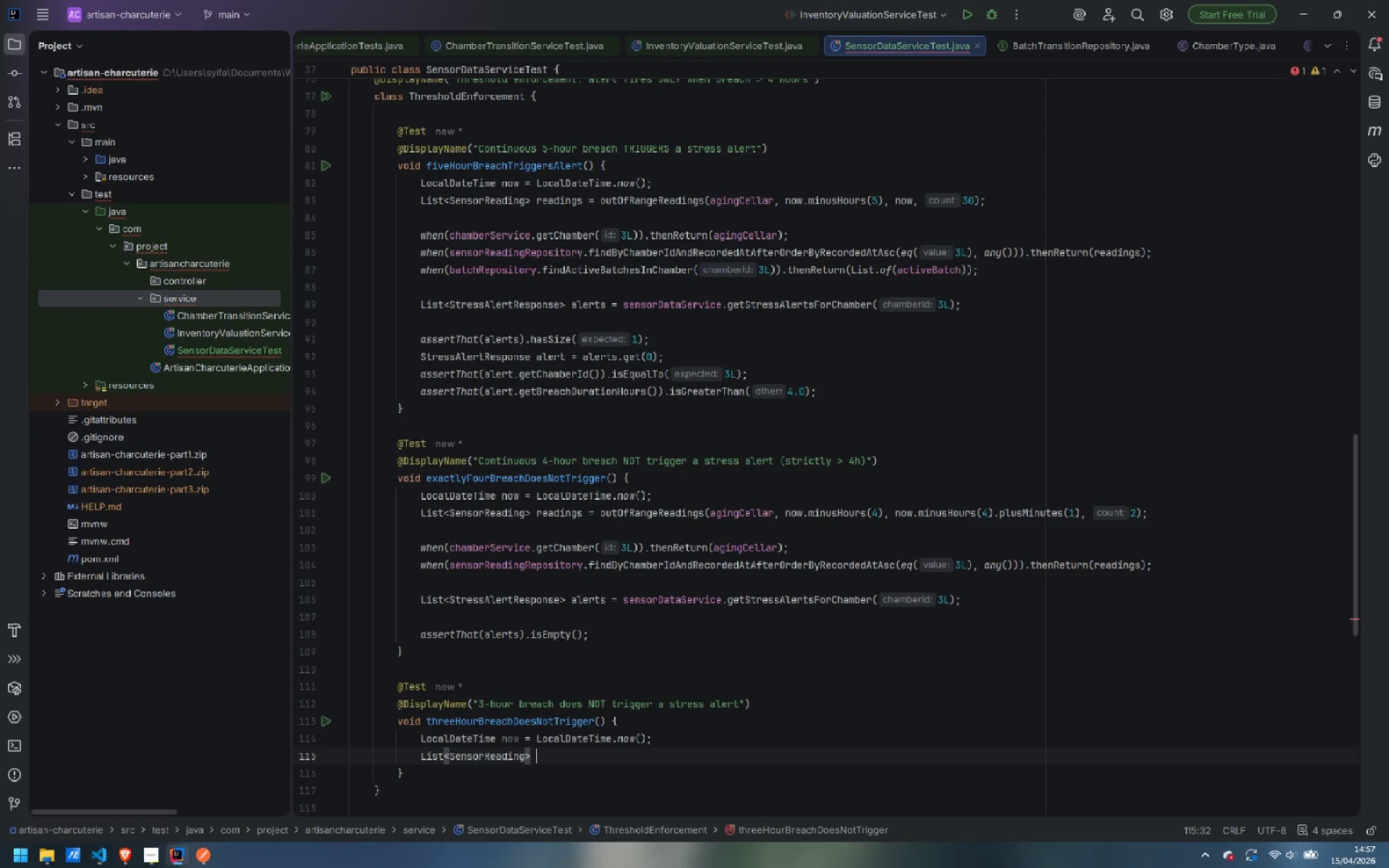 
type( readi)
 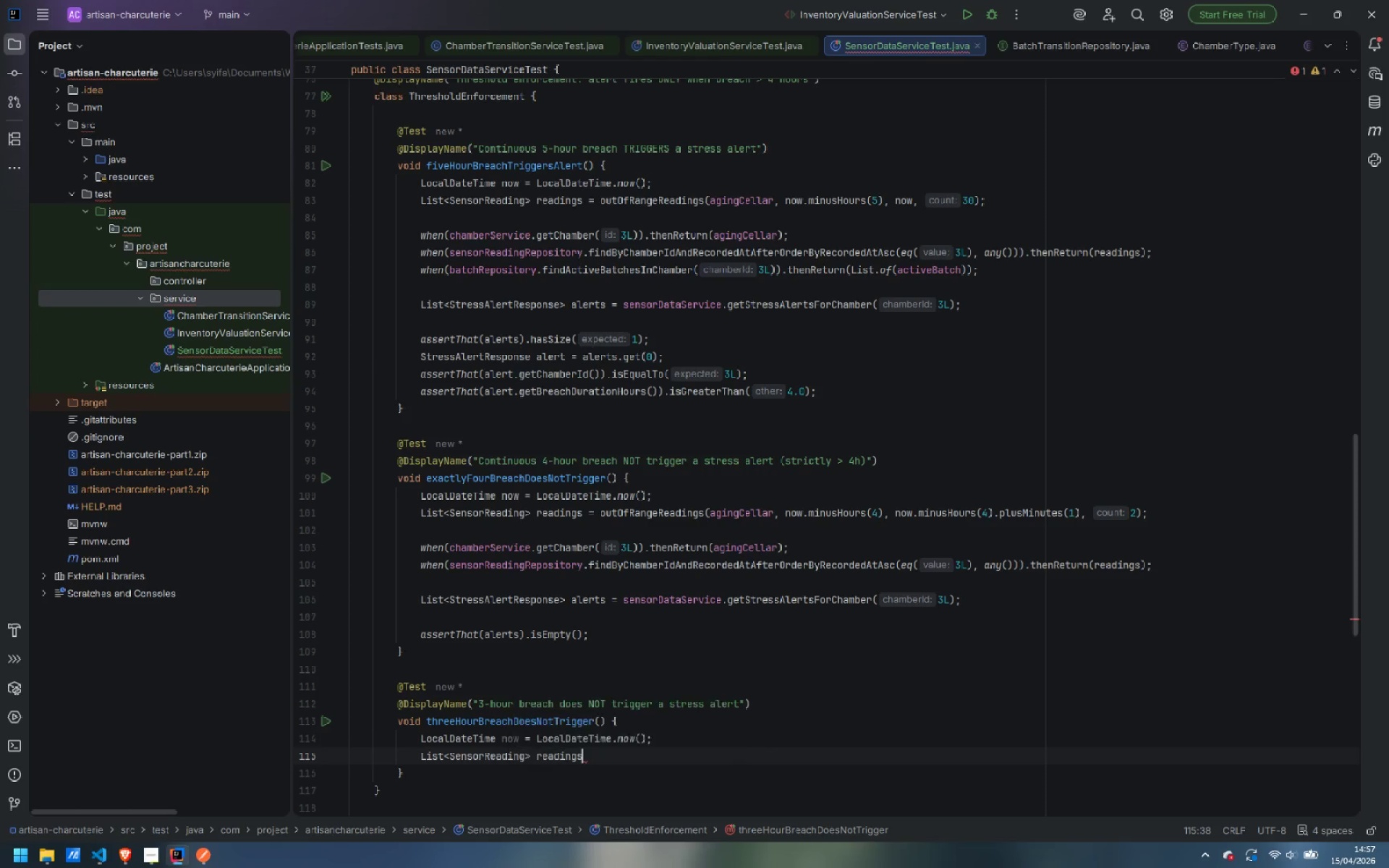 
key(Enter)
 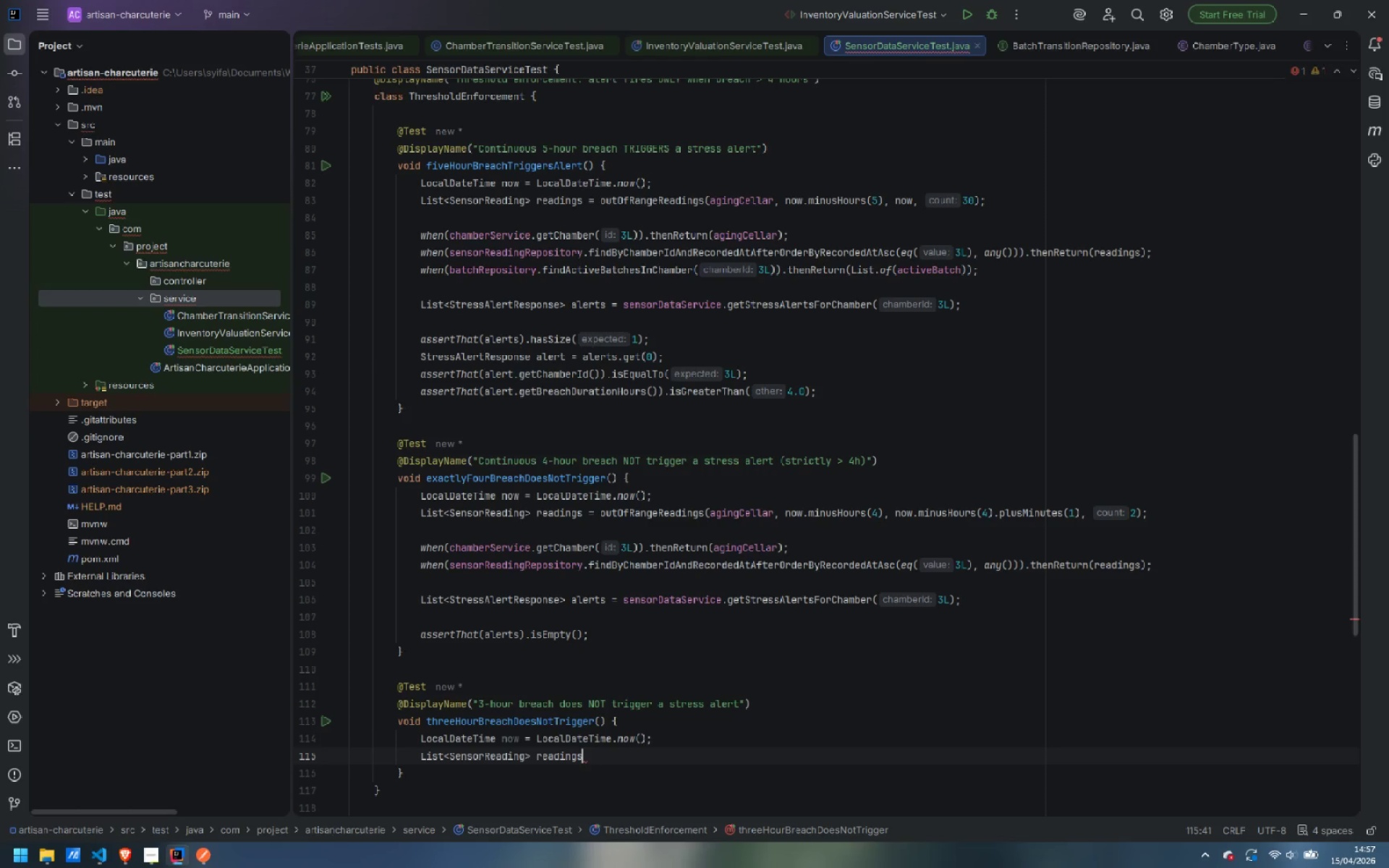 
type( = iyt)
key(Backspace)
key(Backspace)
key(Backspace)
key(Backspace)
type(ot)
 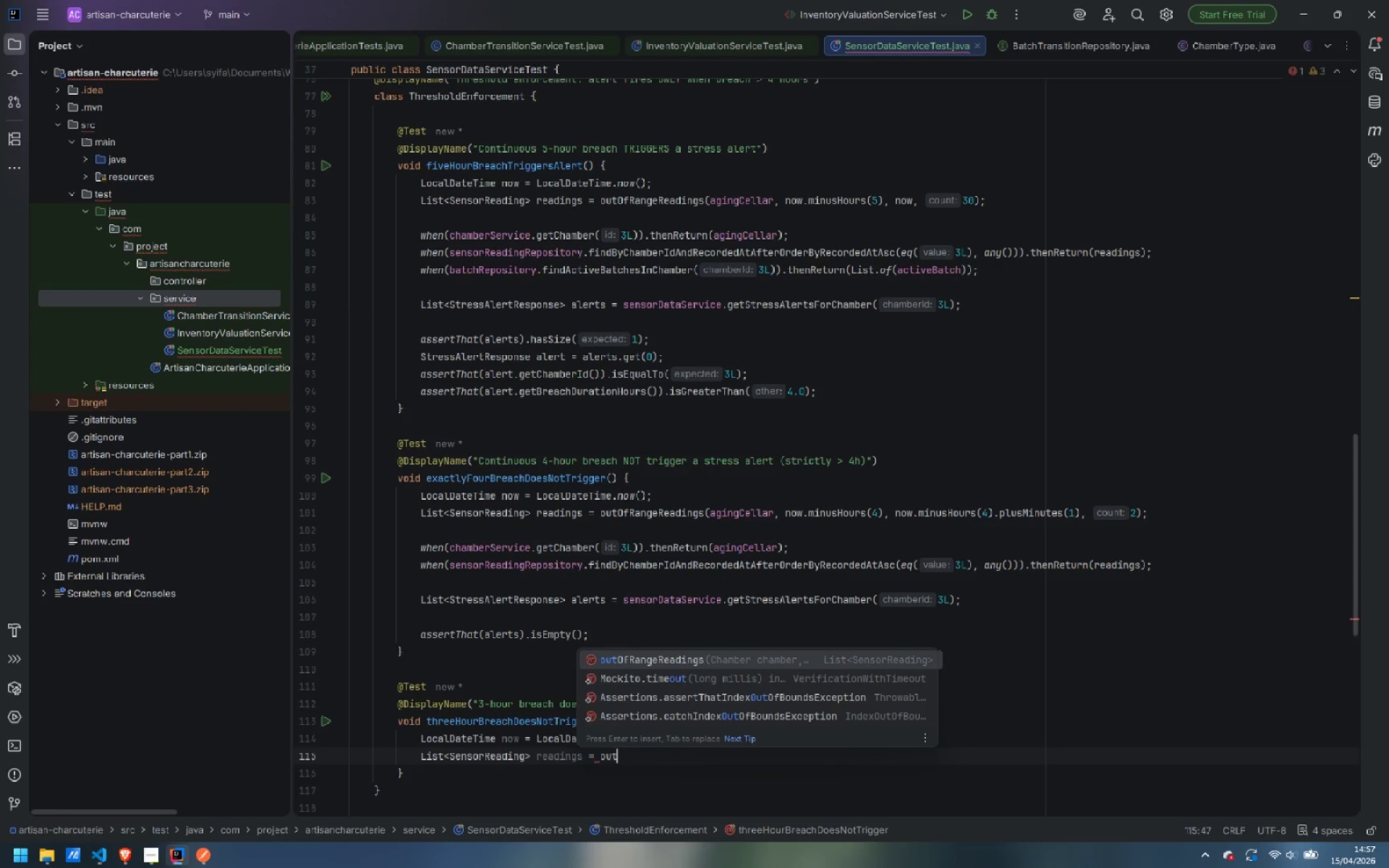 
hold_key(key=U, duration=1.67)
 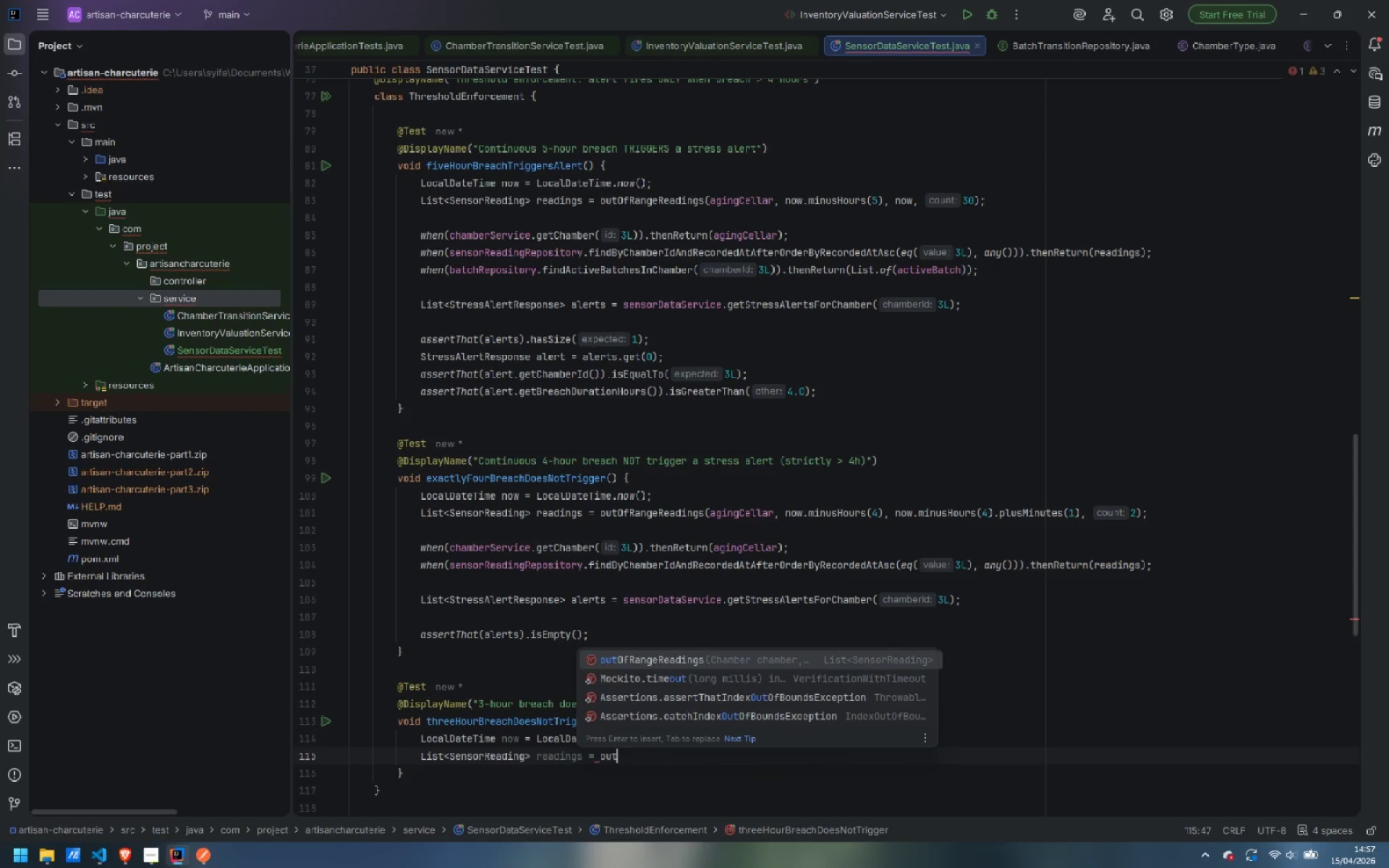 
key(Enter)
 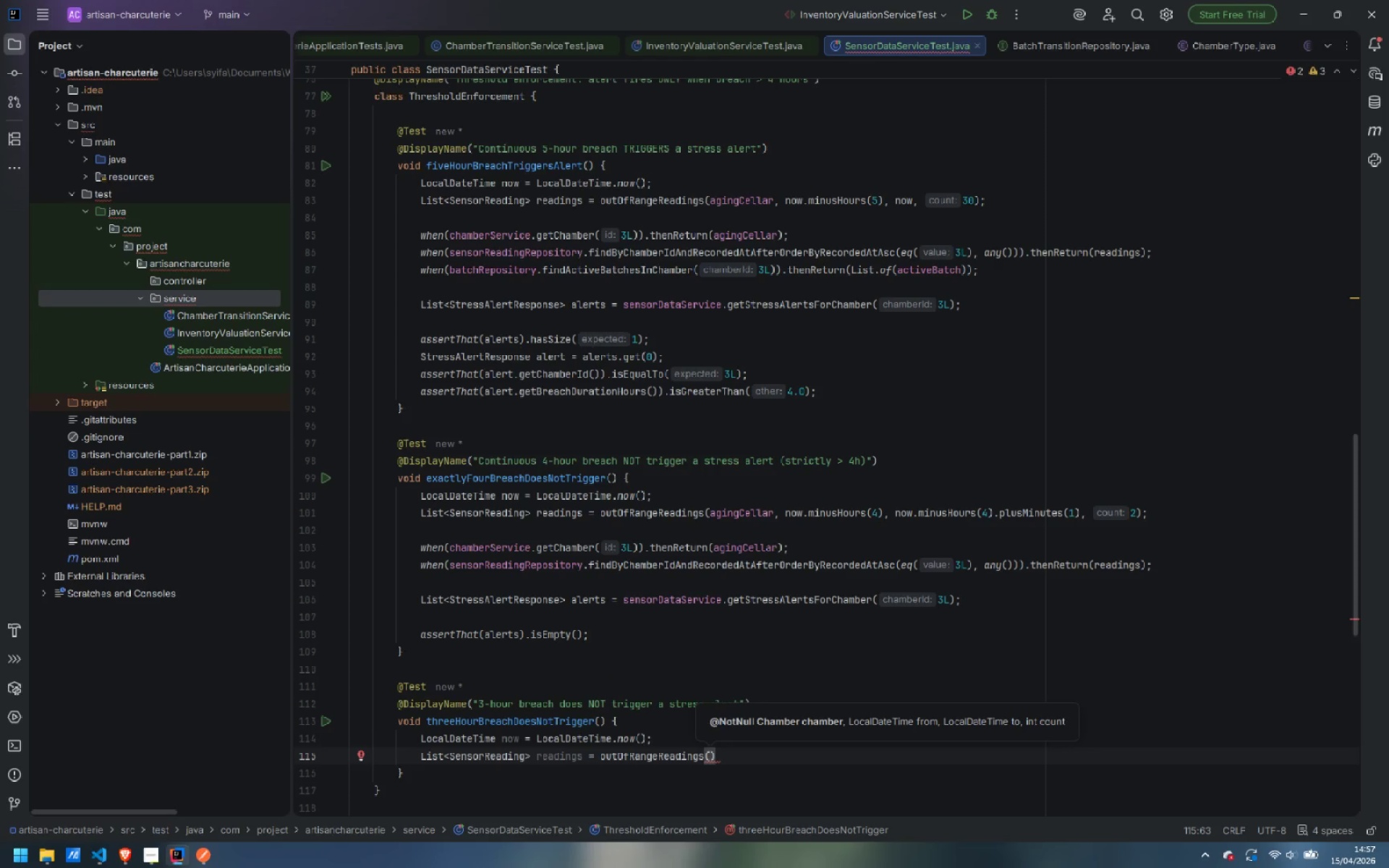 
type(agingCe)
 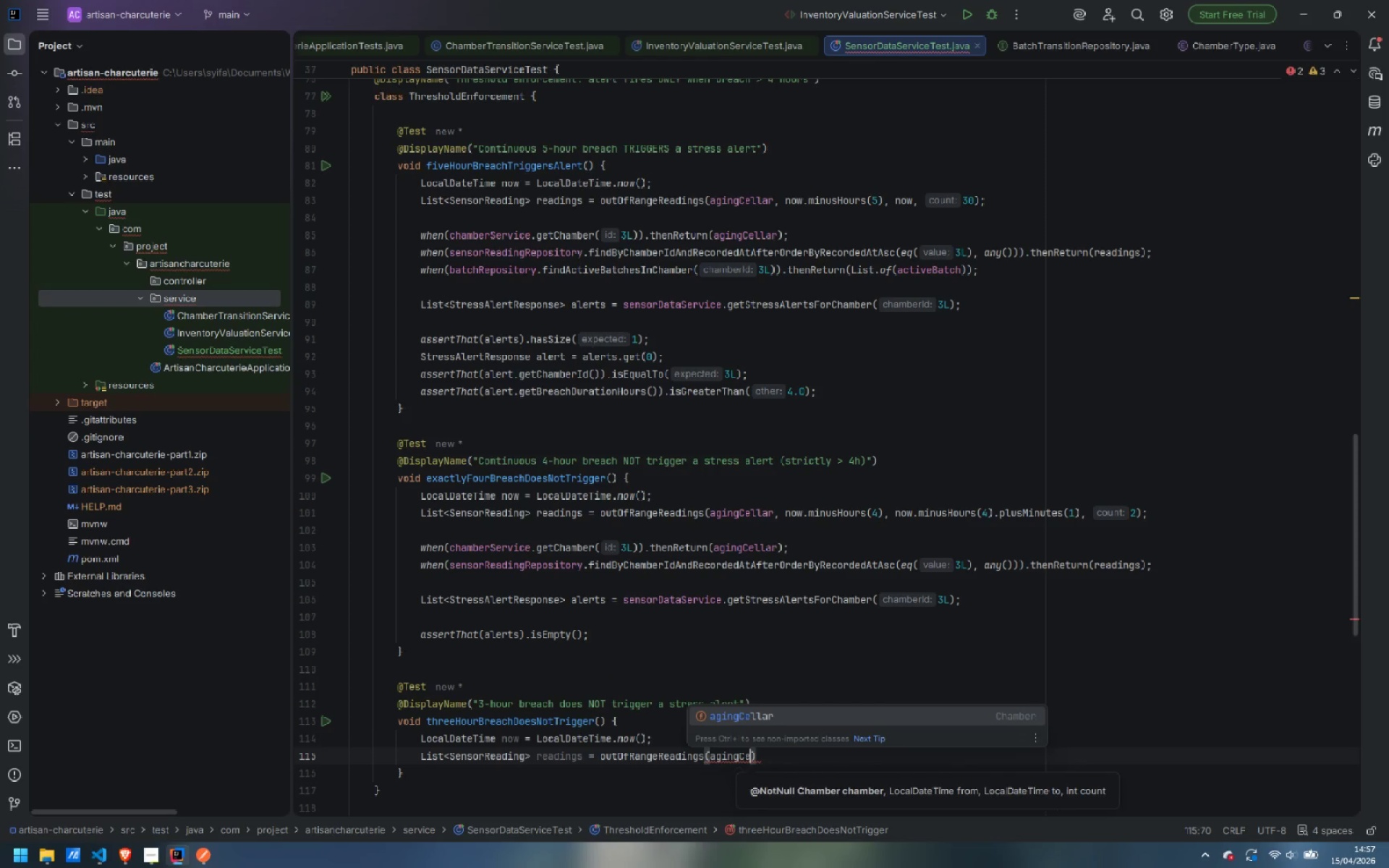 
key(Enter)
 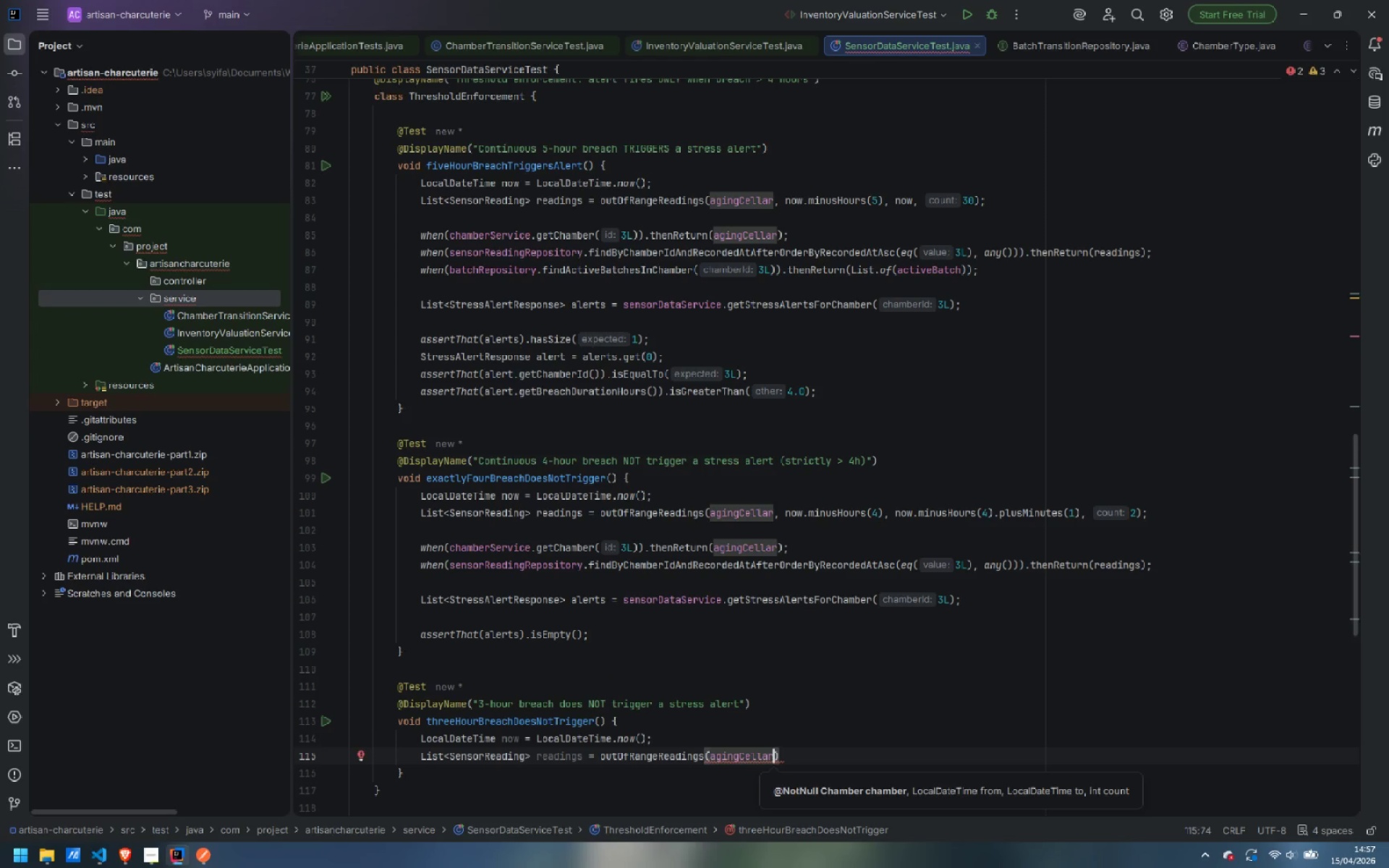 
type(, now)
 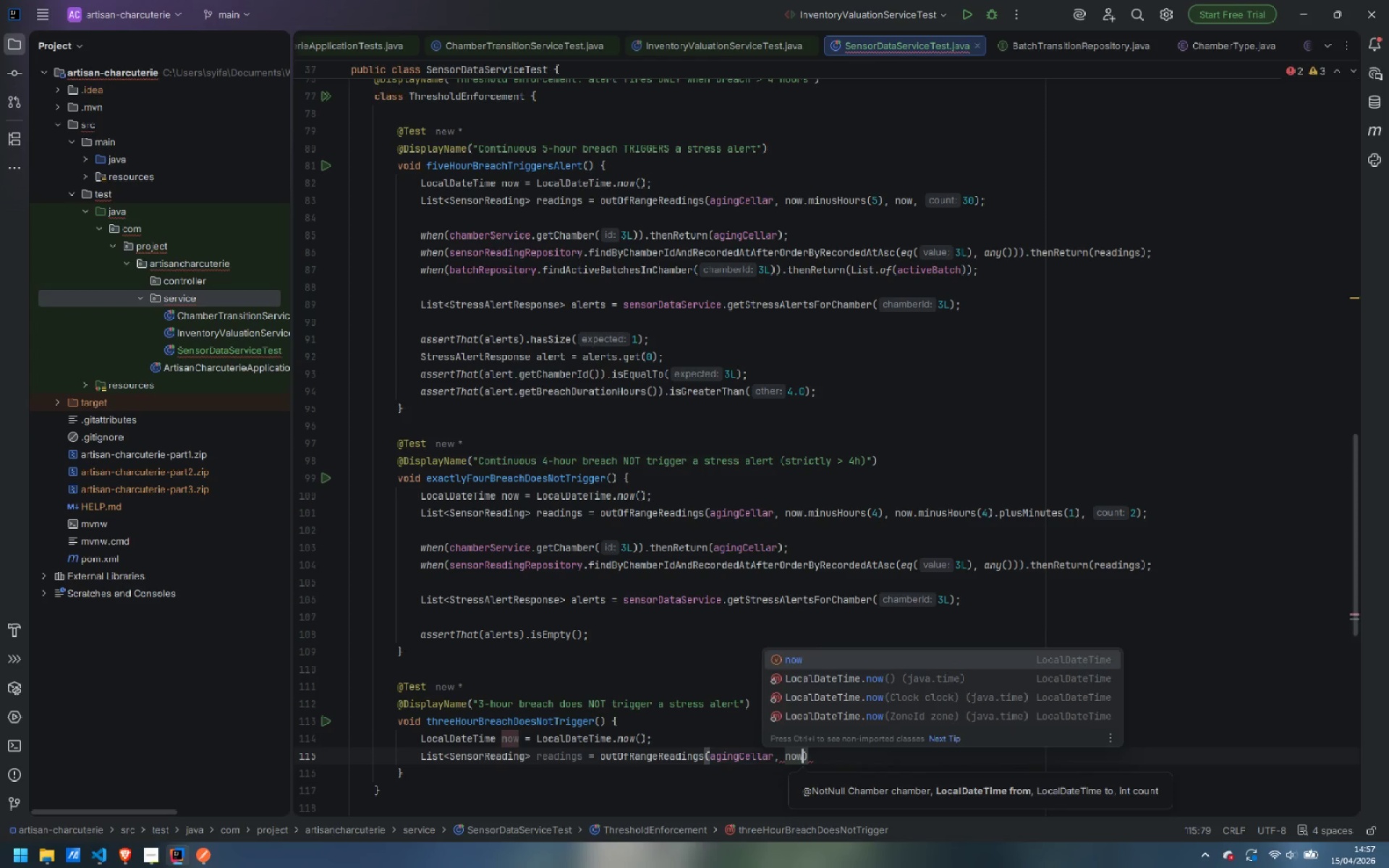 
key(Enter)
 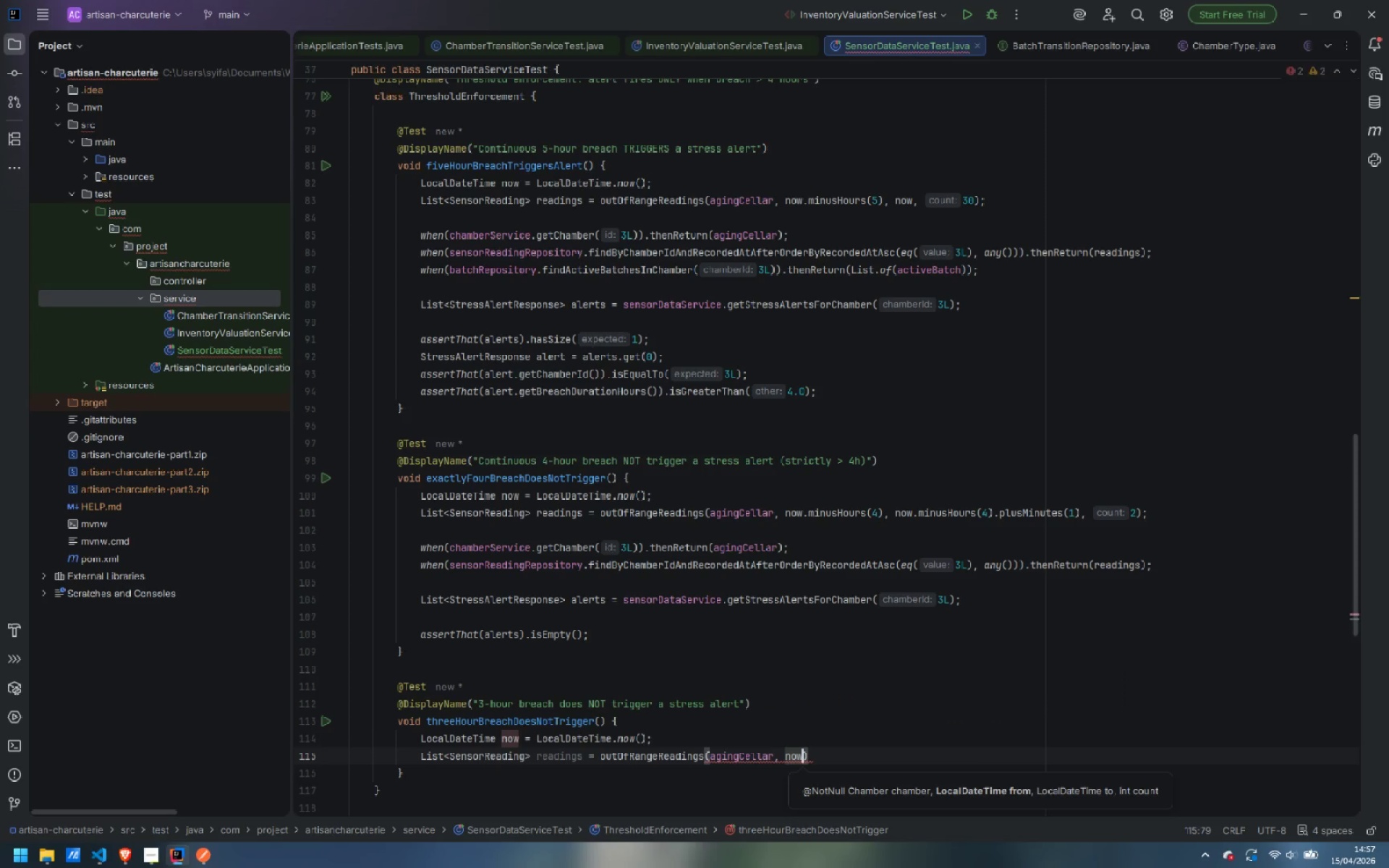 
type(.minus)
 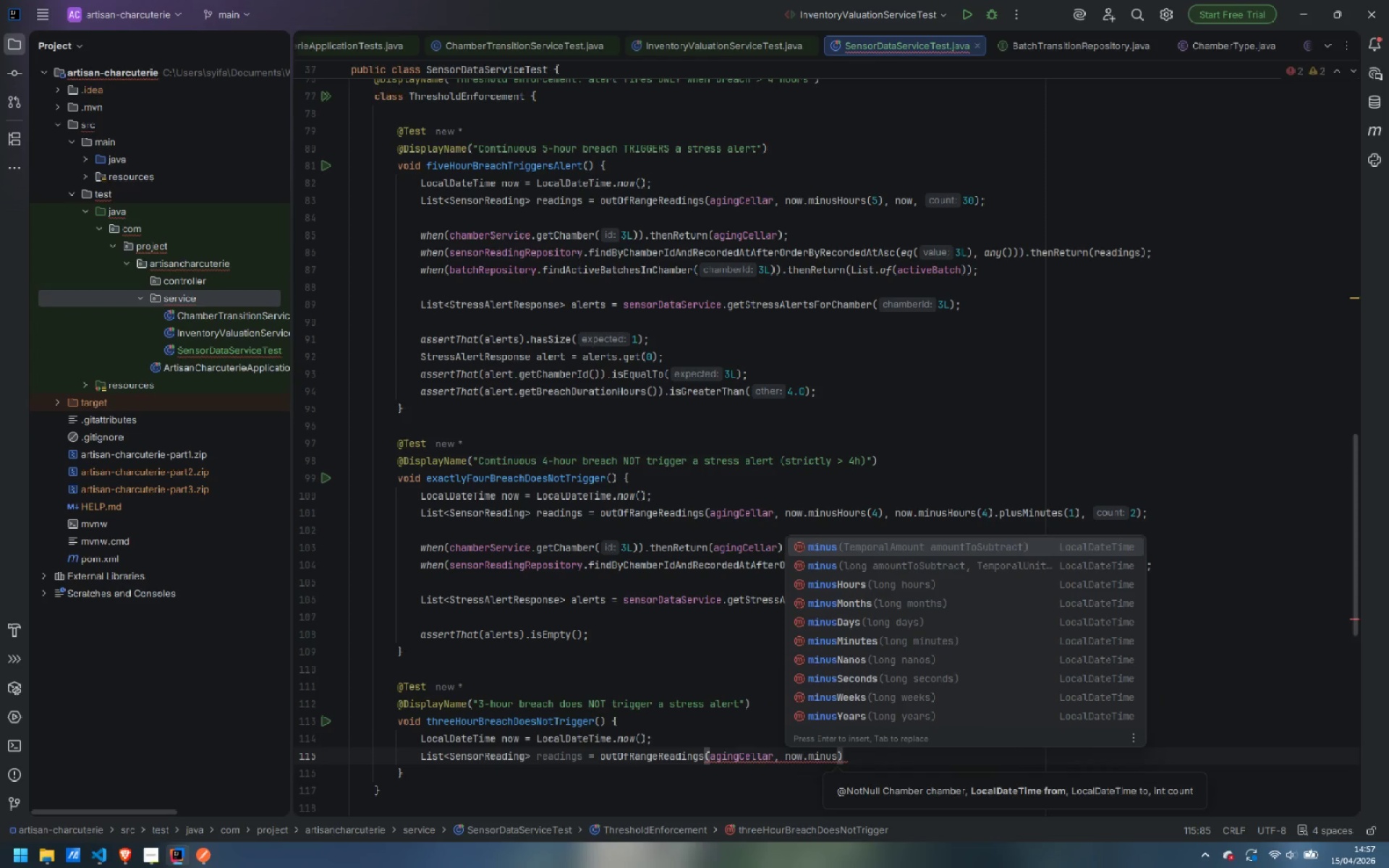 
key(ArrowDown)
 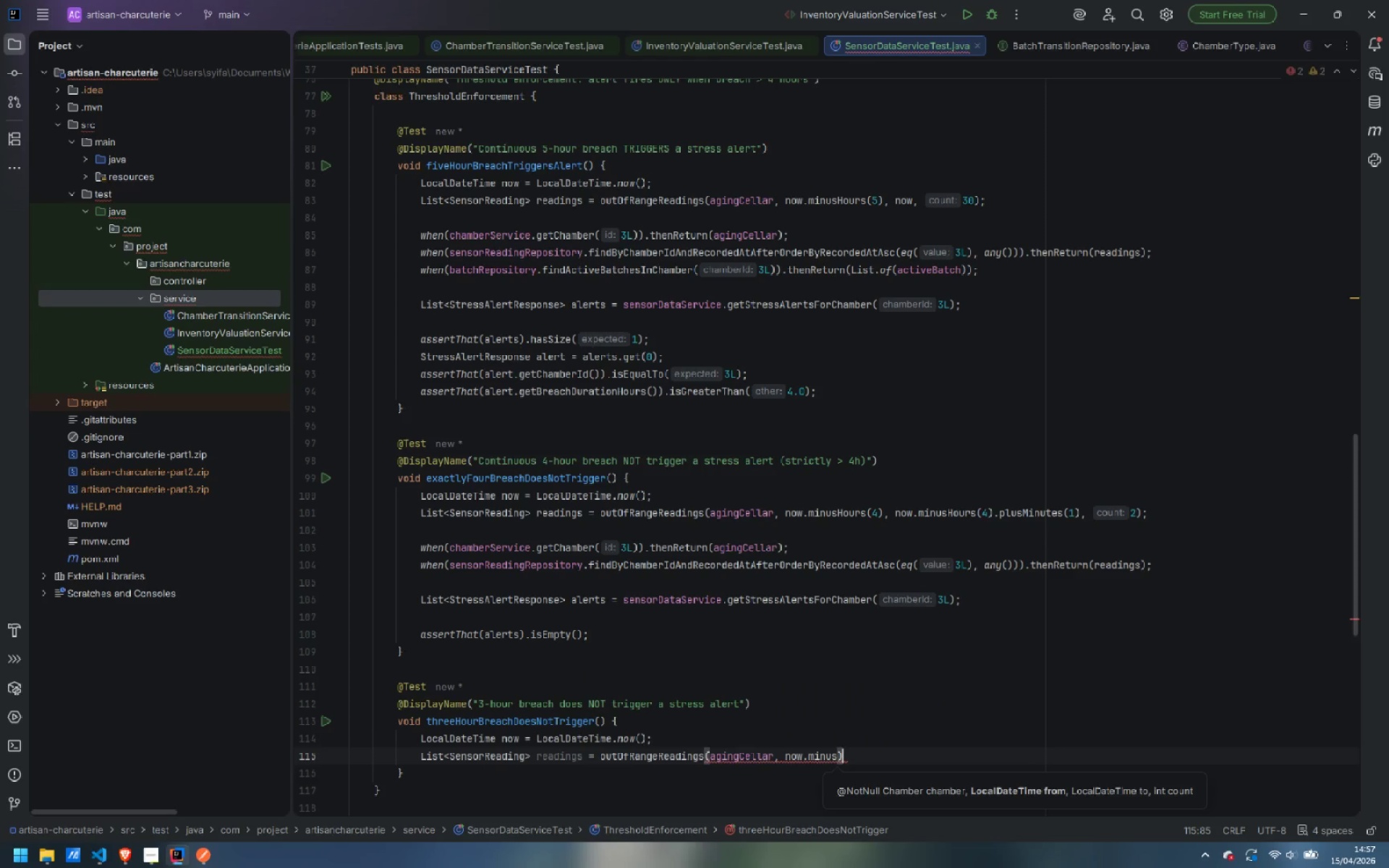 
key(ArrowRight)
 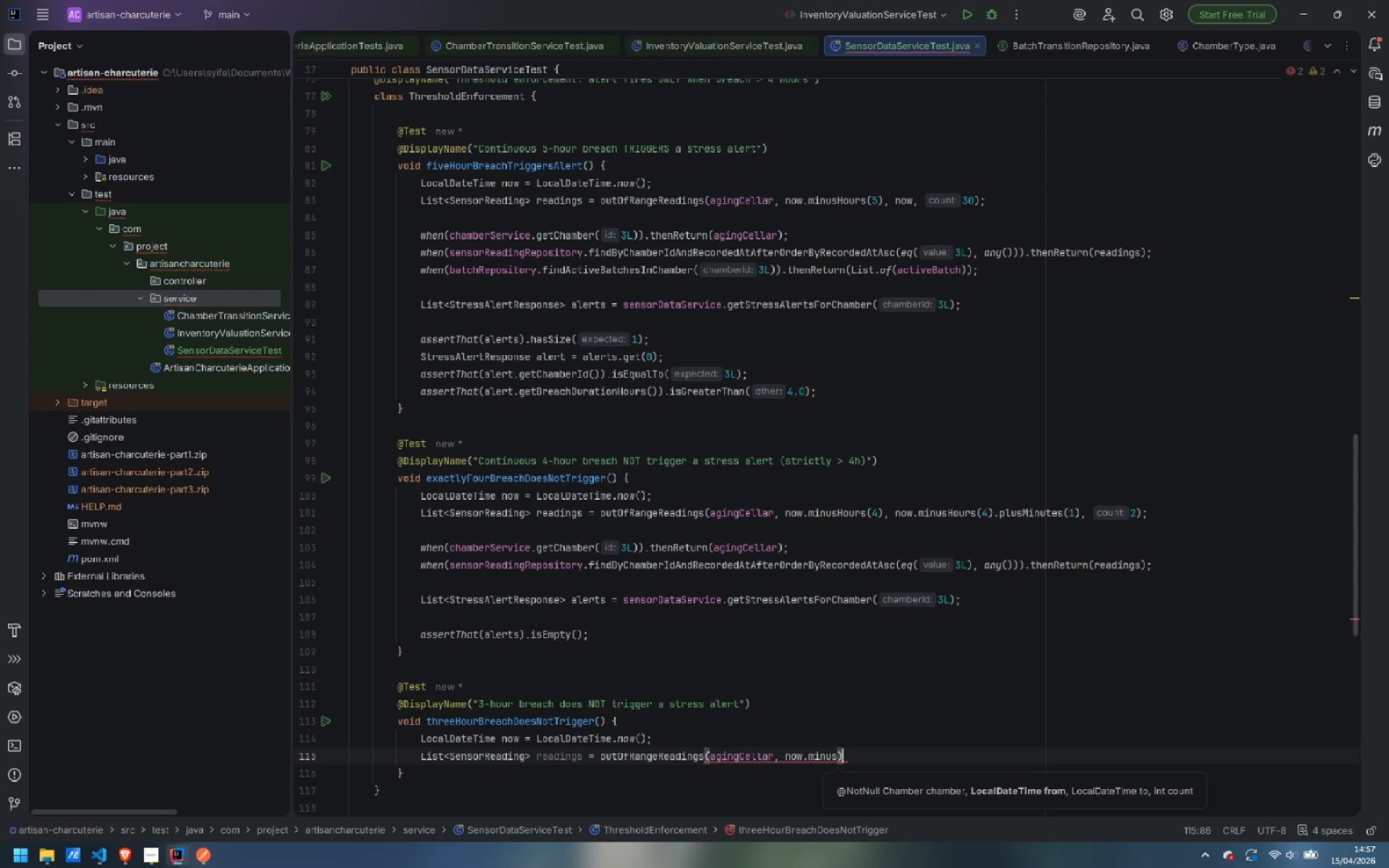 
key(ArrowDown)
 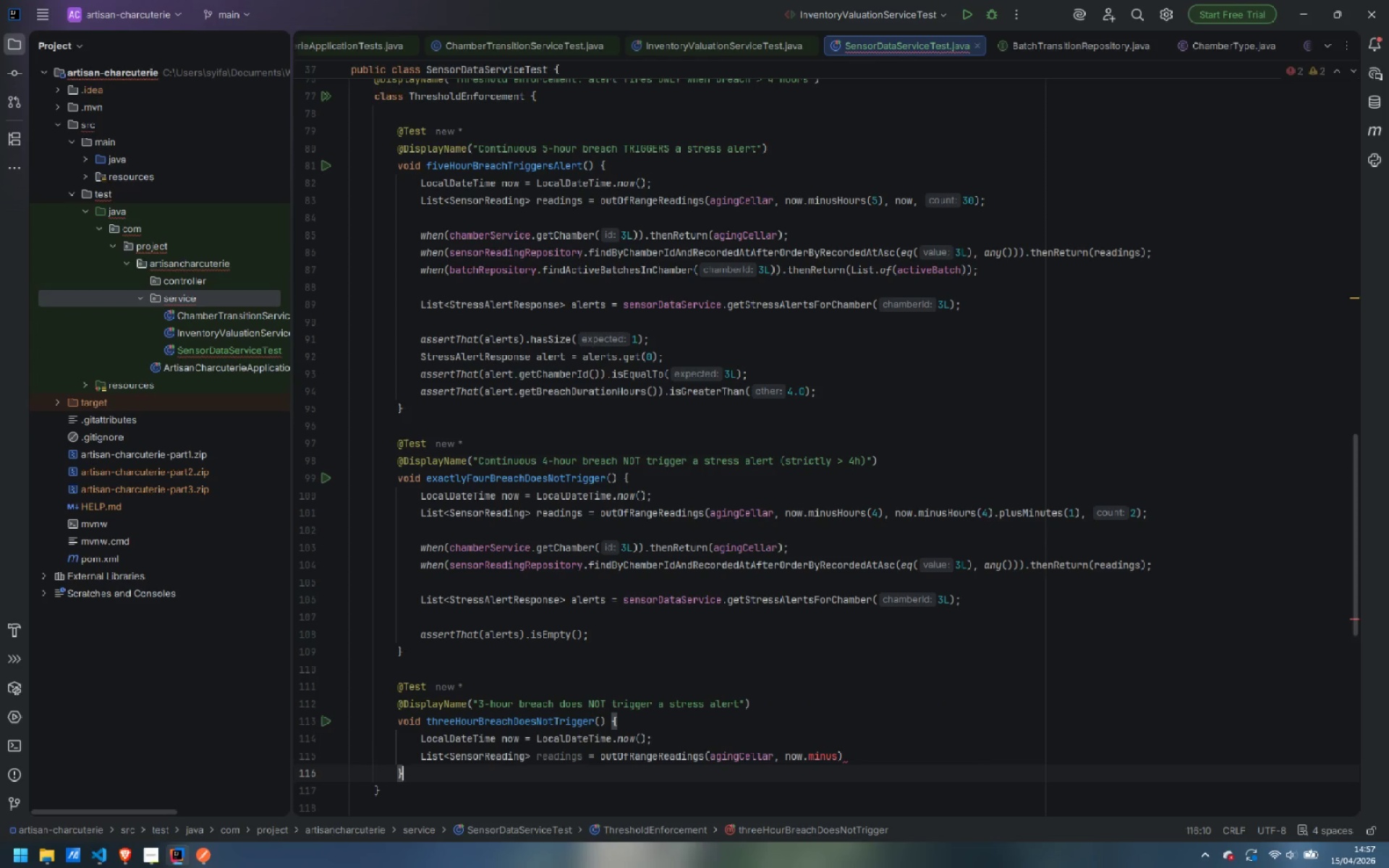 
key(ArrowLeft)
 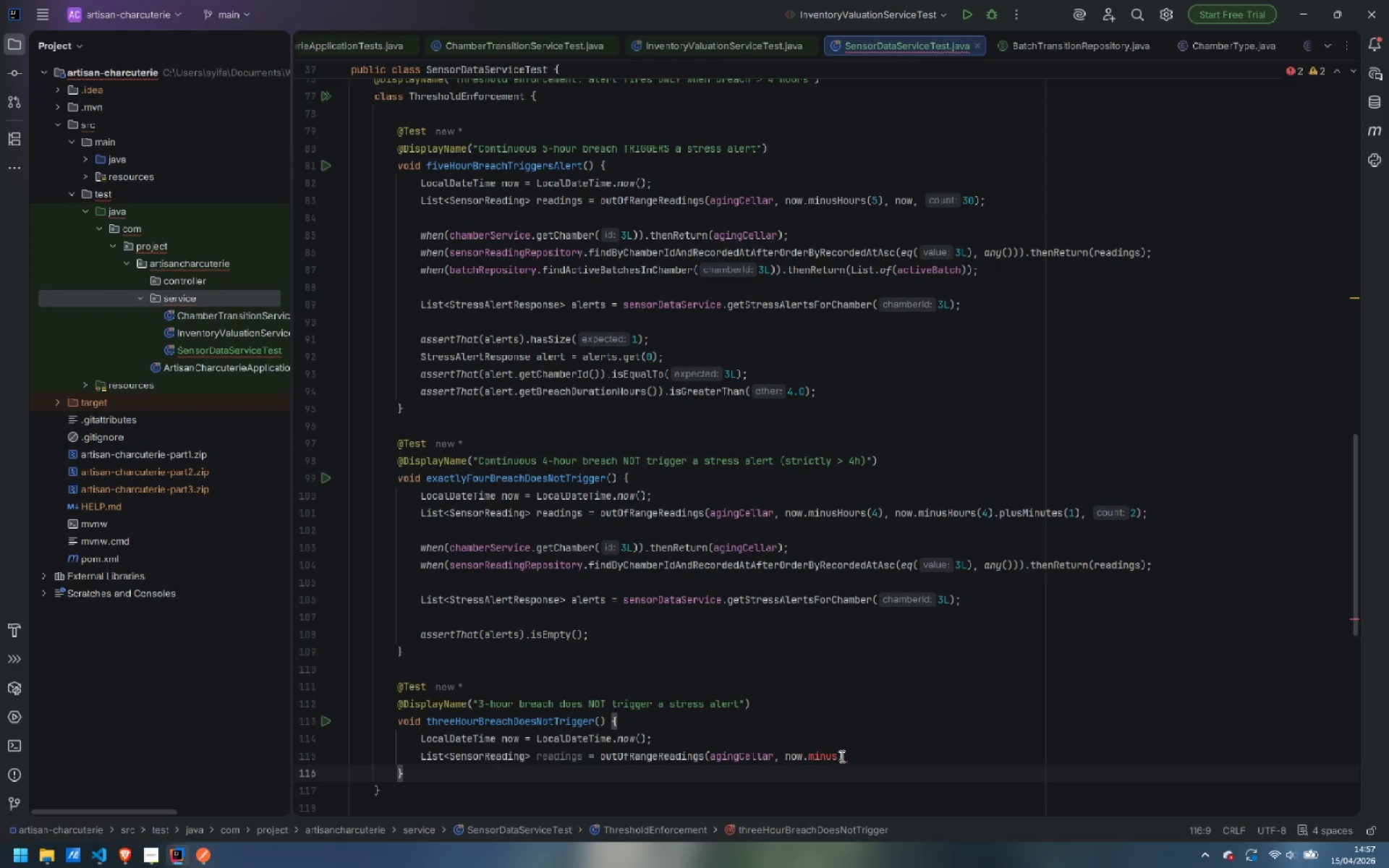 
left_click([838, 754])
 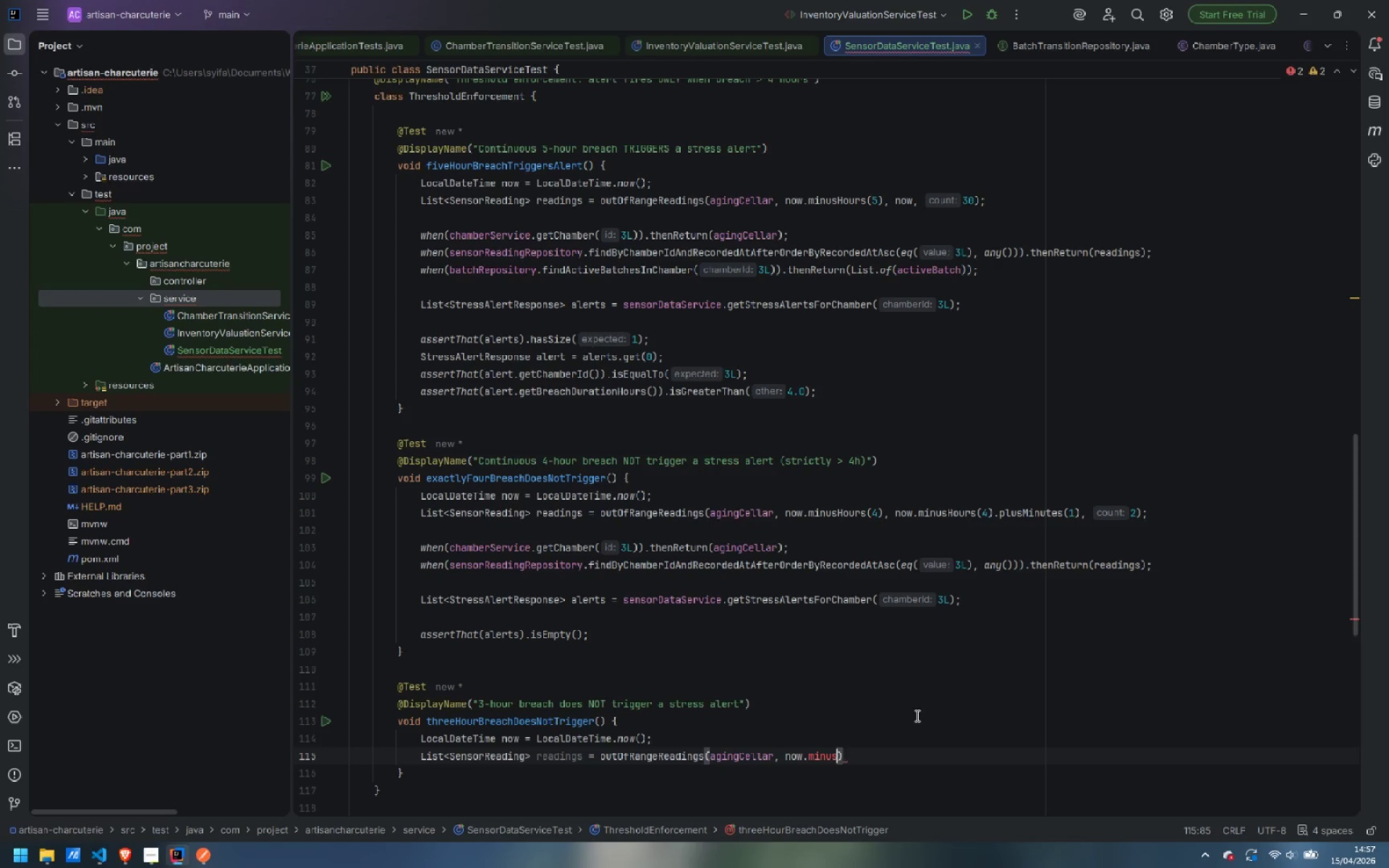 
type(Hou)
 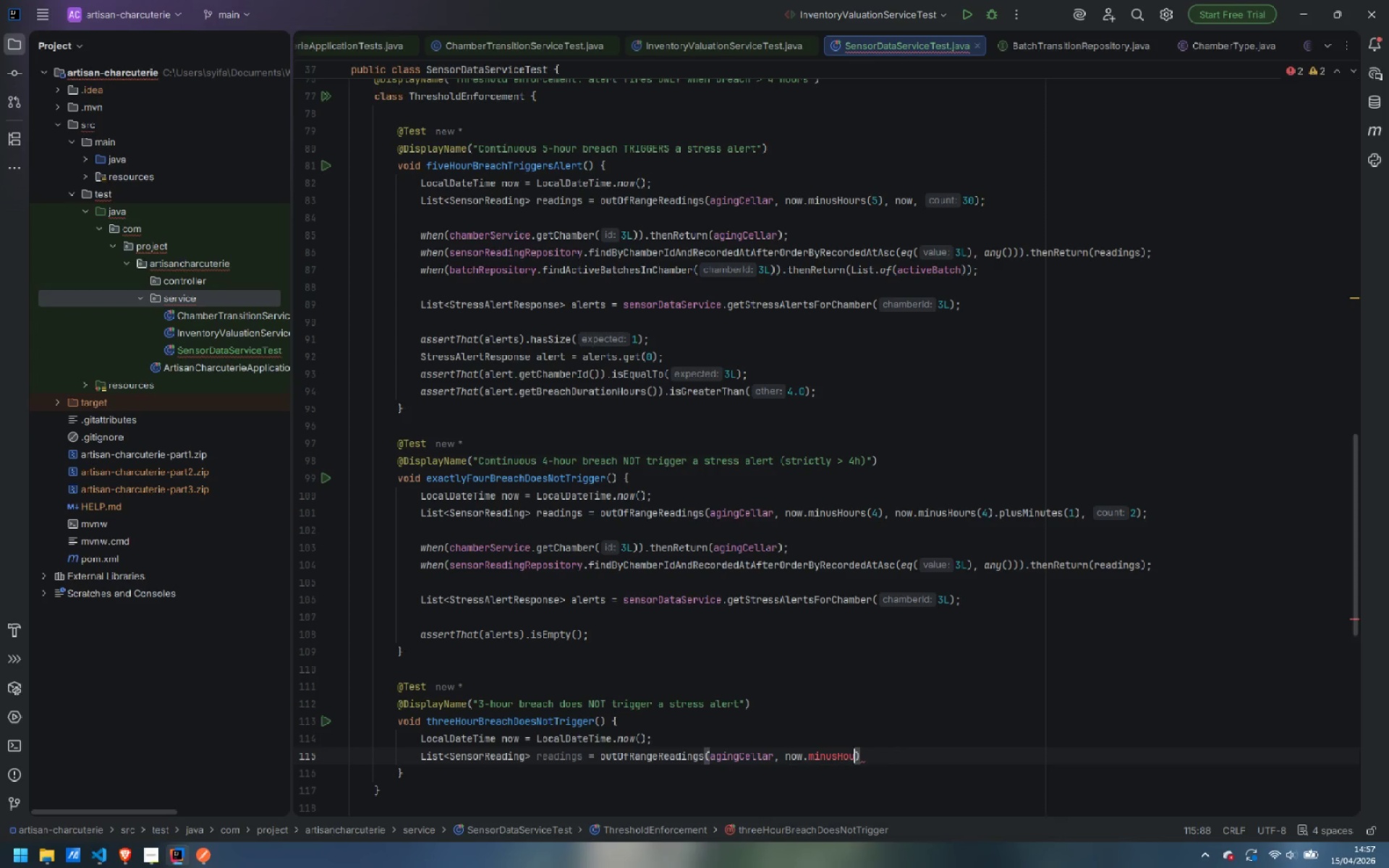 
key(Enter)
 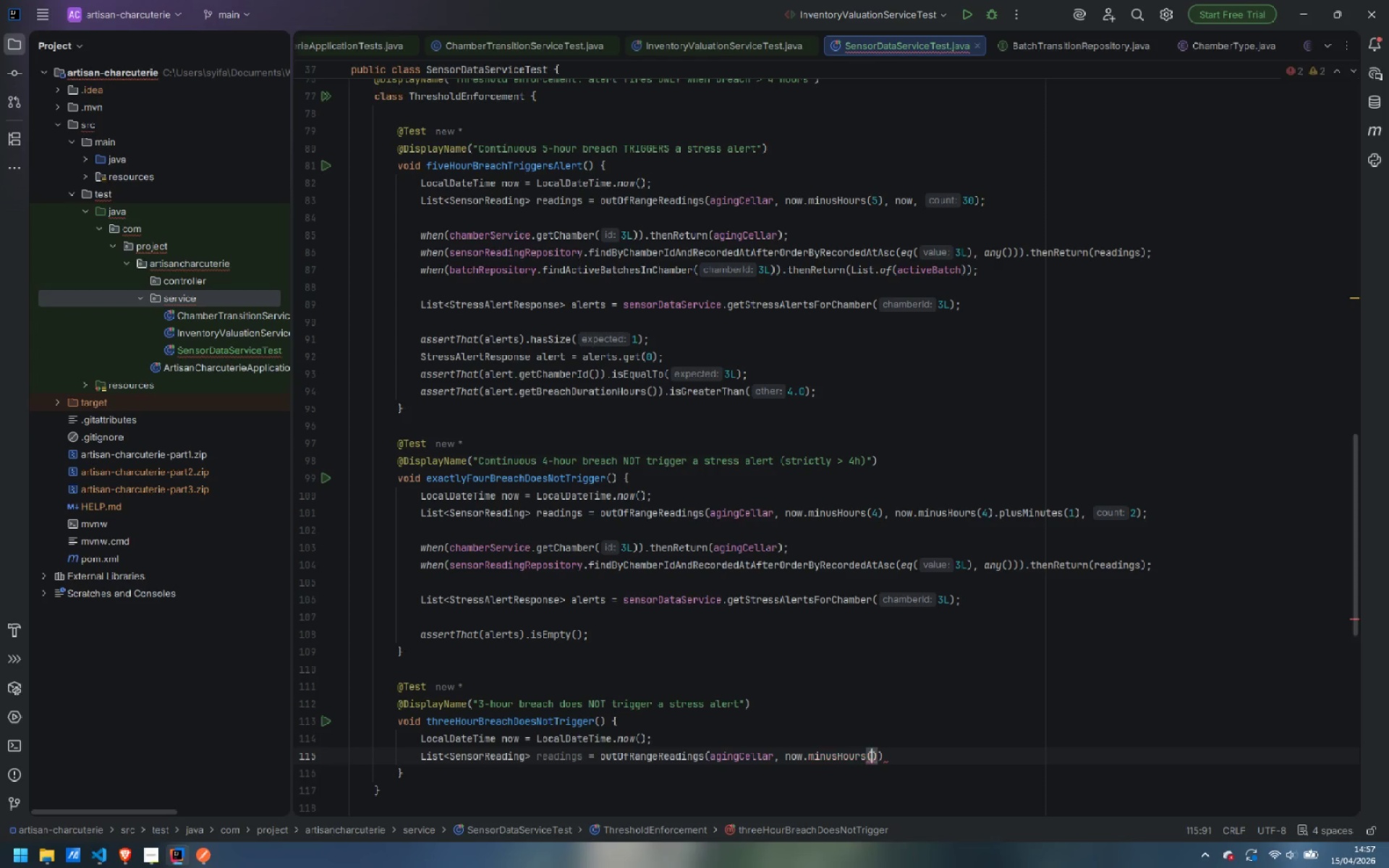 
key(3)
 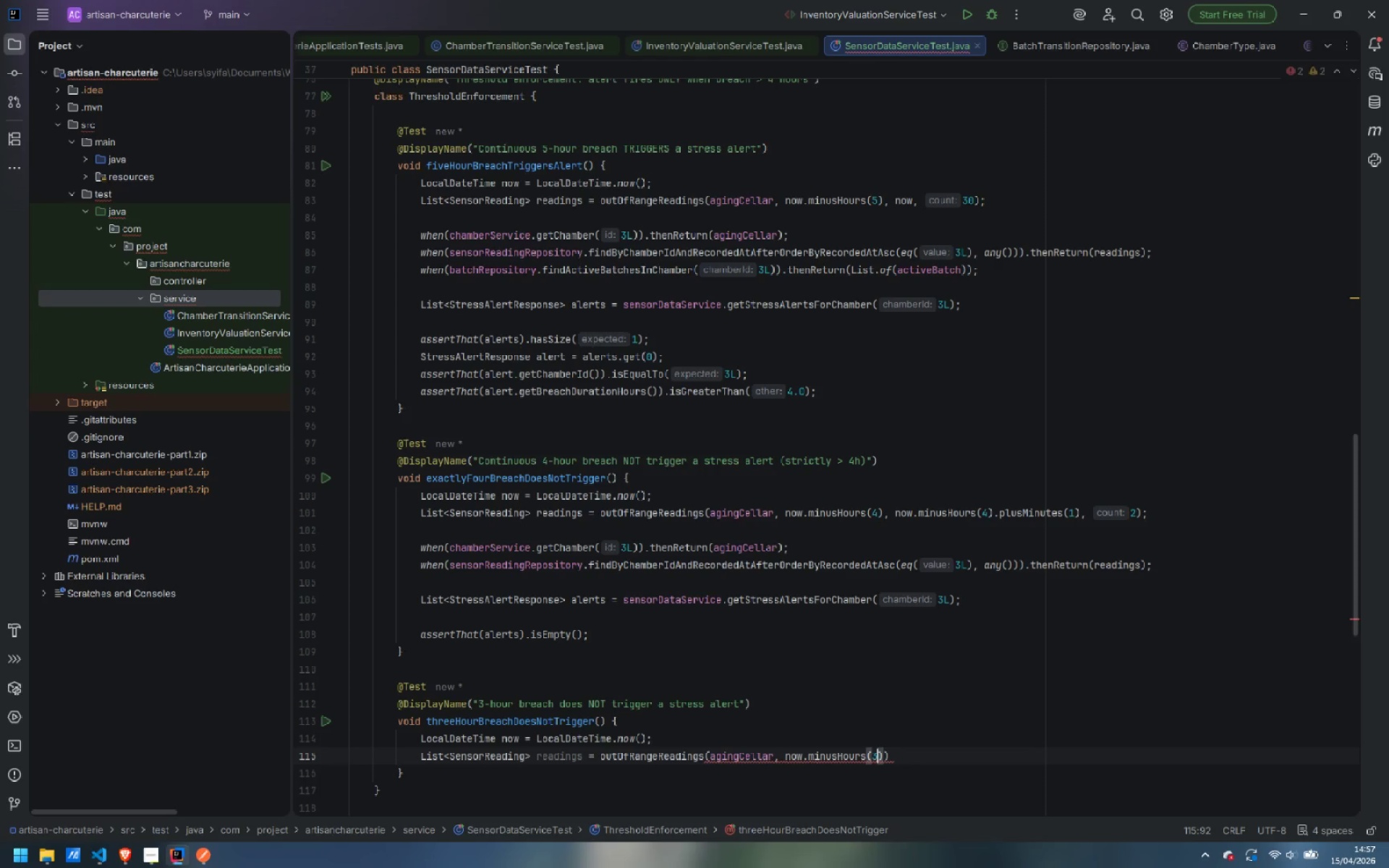 
key(ArrowRight)
 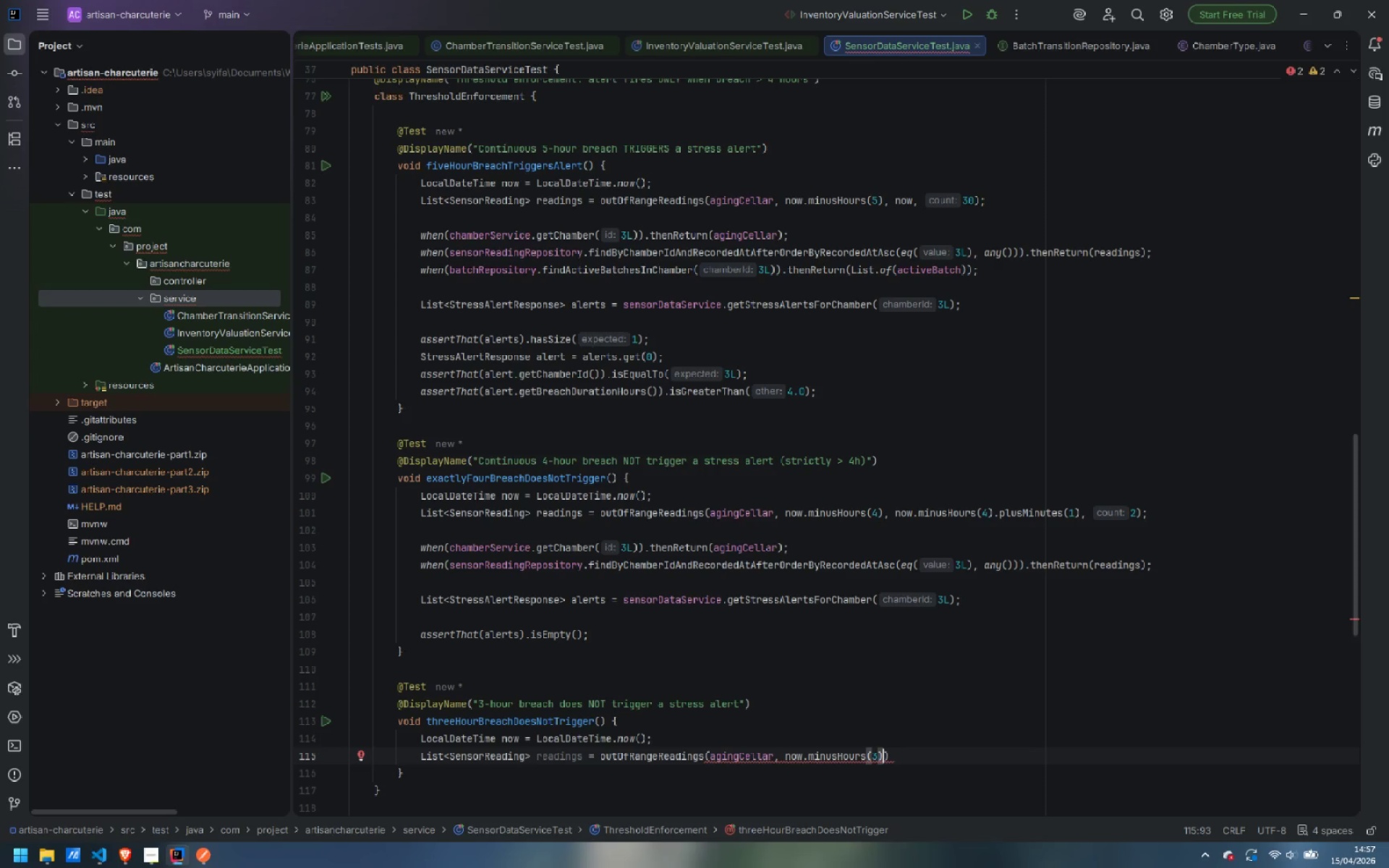 
type(, now.)
 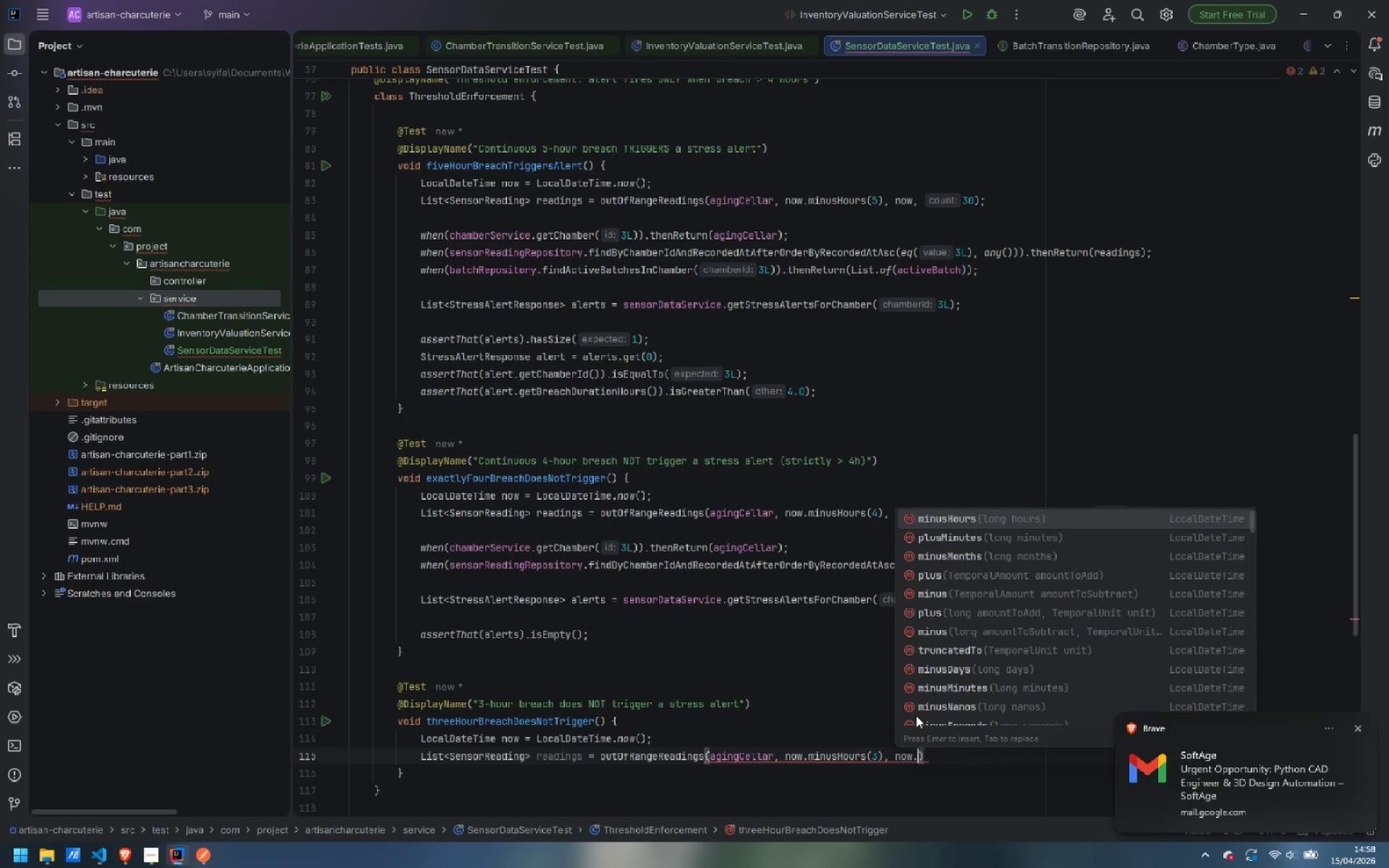 
wait(7.66)
 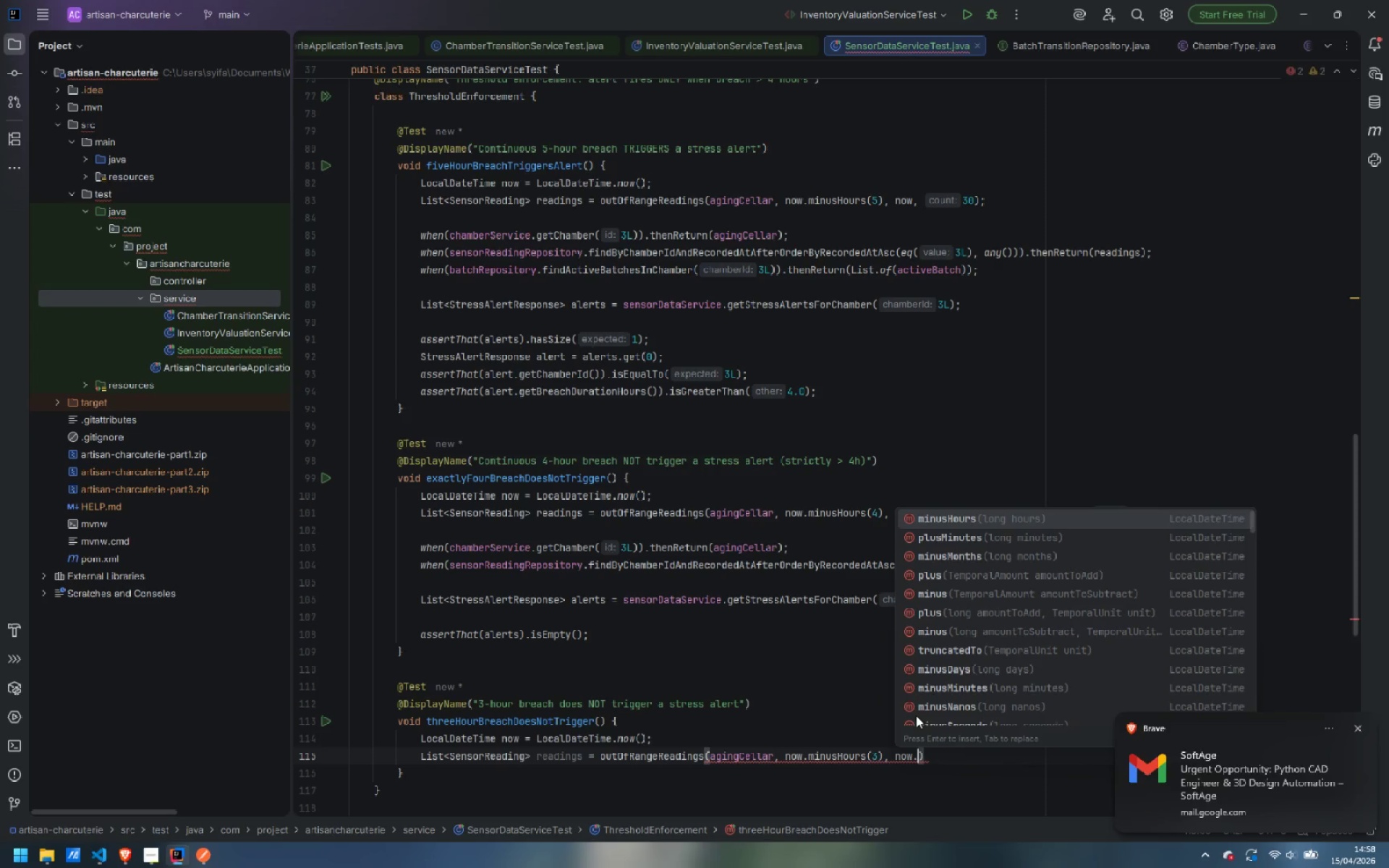 
key(Enter)
 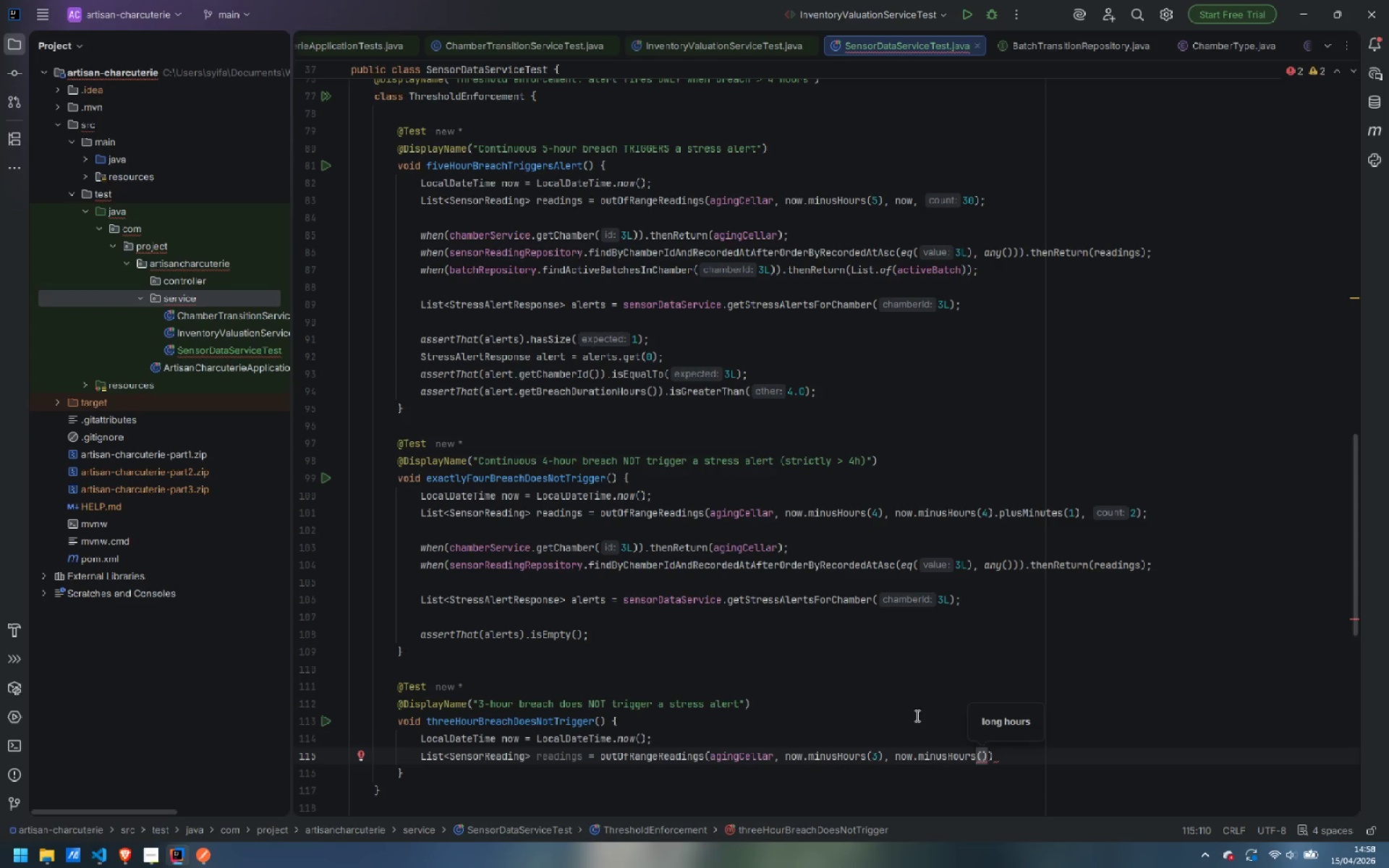 
key(0)
 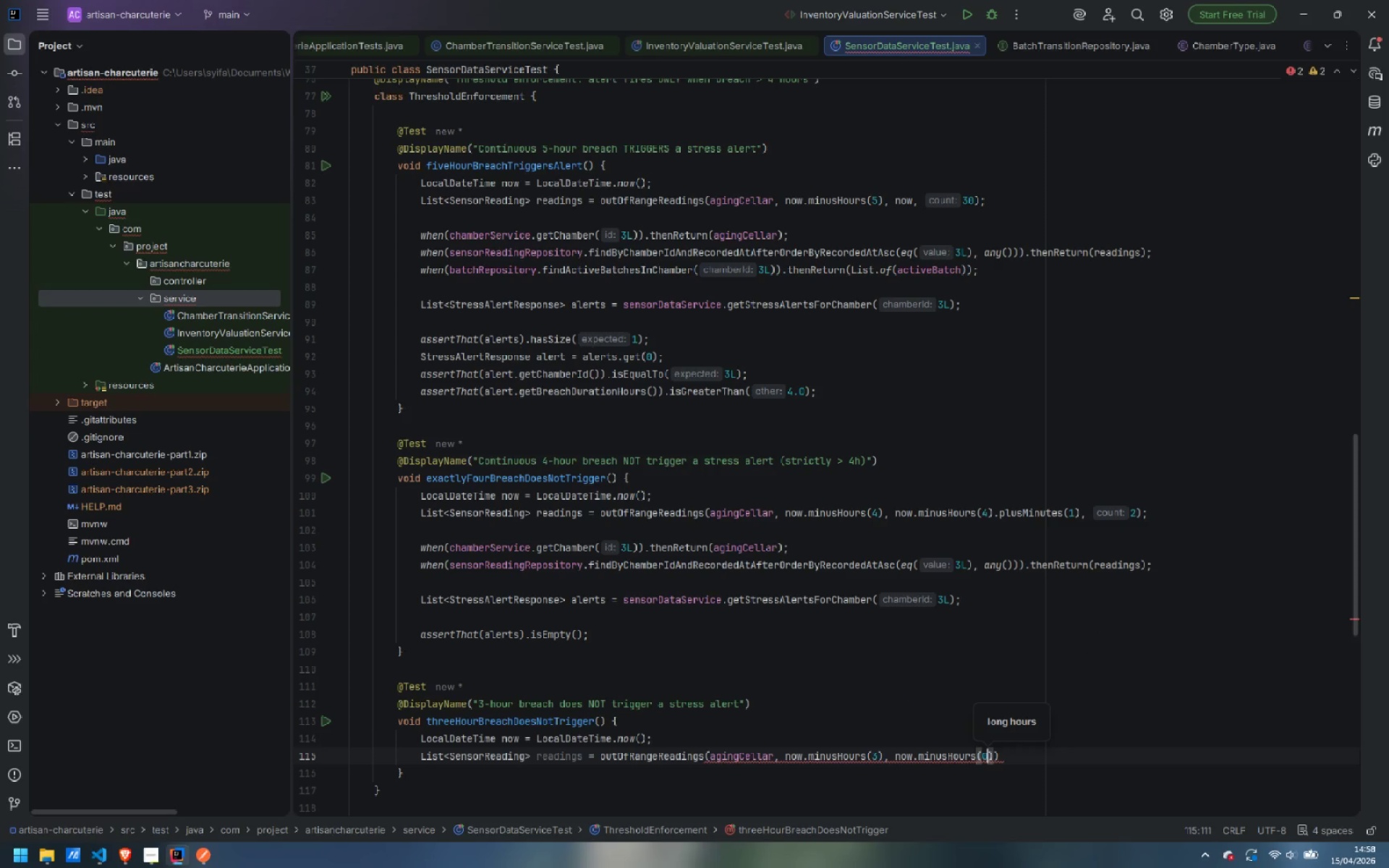 
key(ArrowRight)
 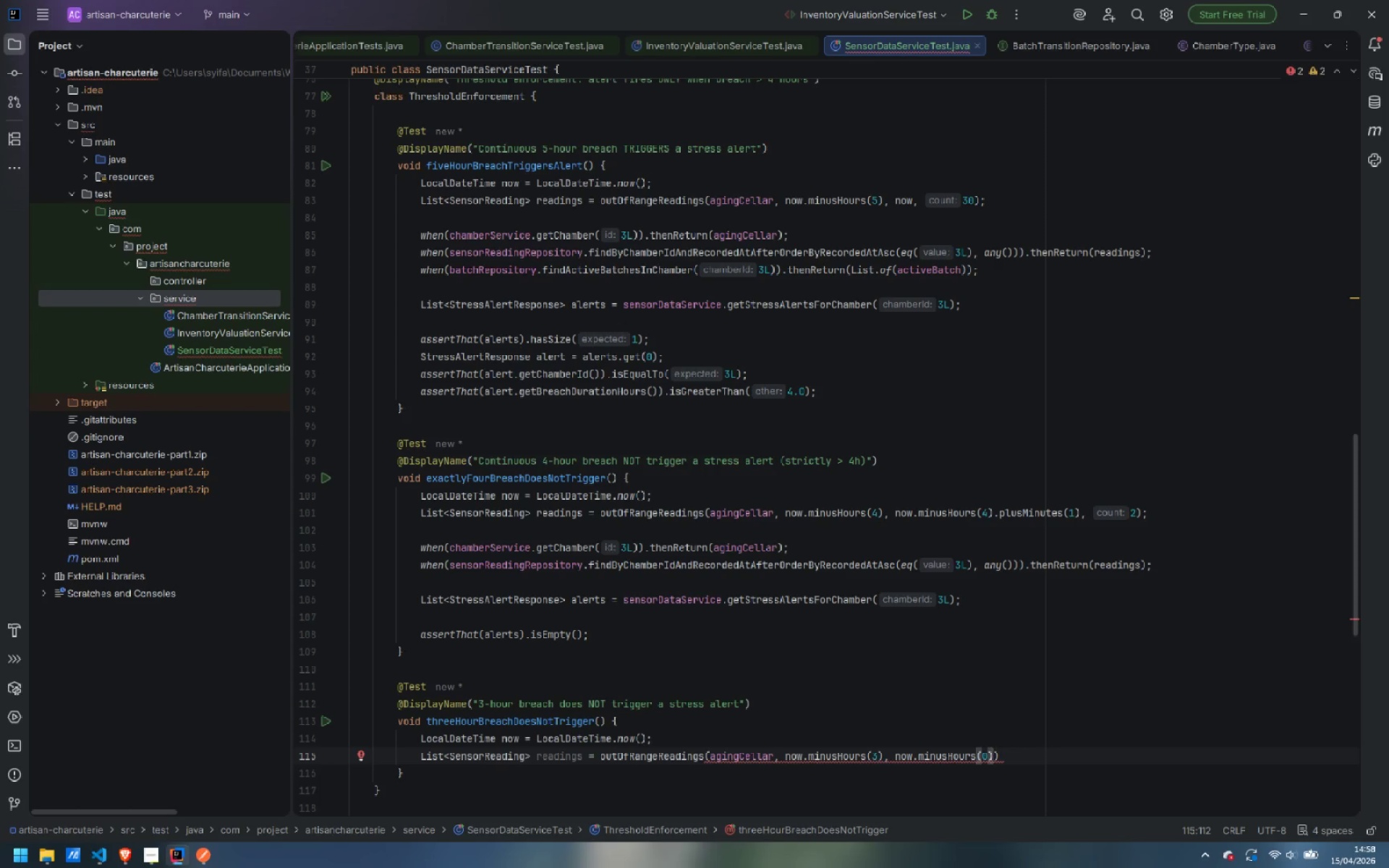 
type(.minuM)
 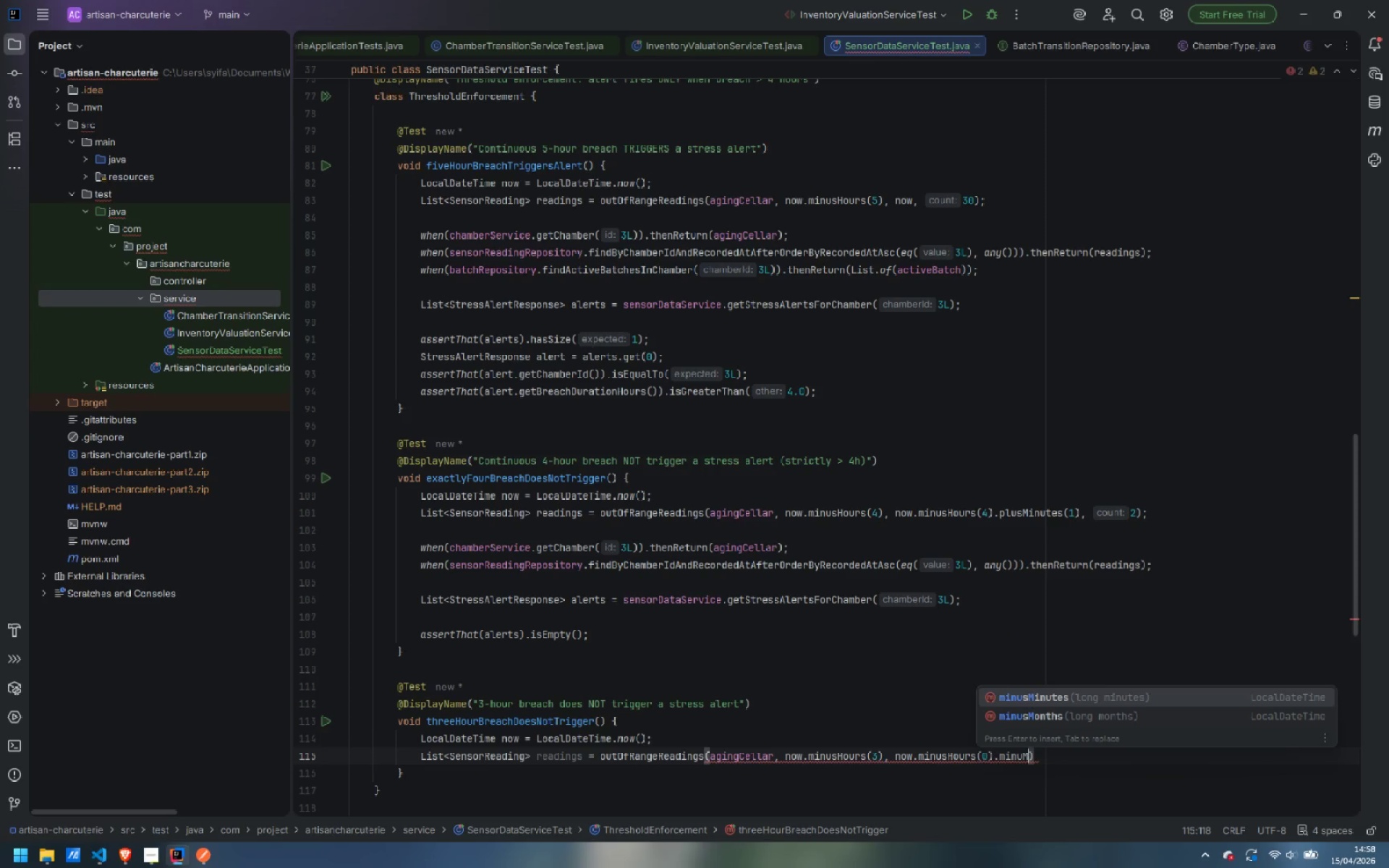 
key(Enter)
 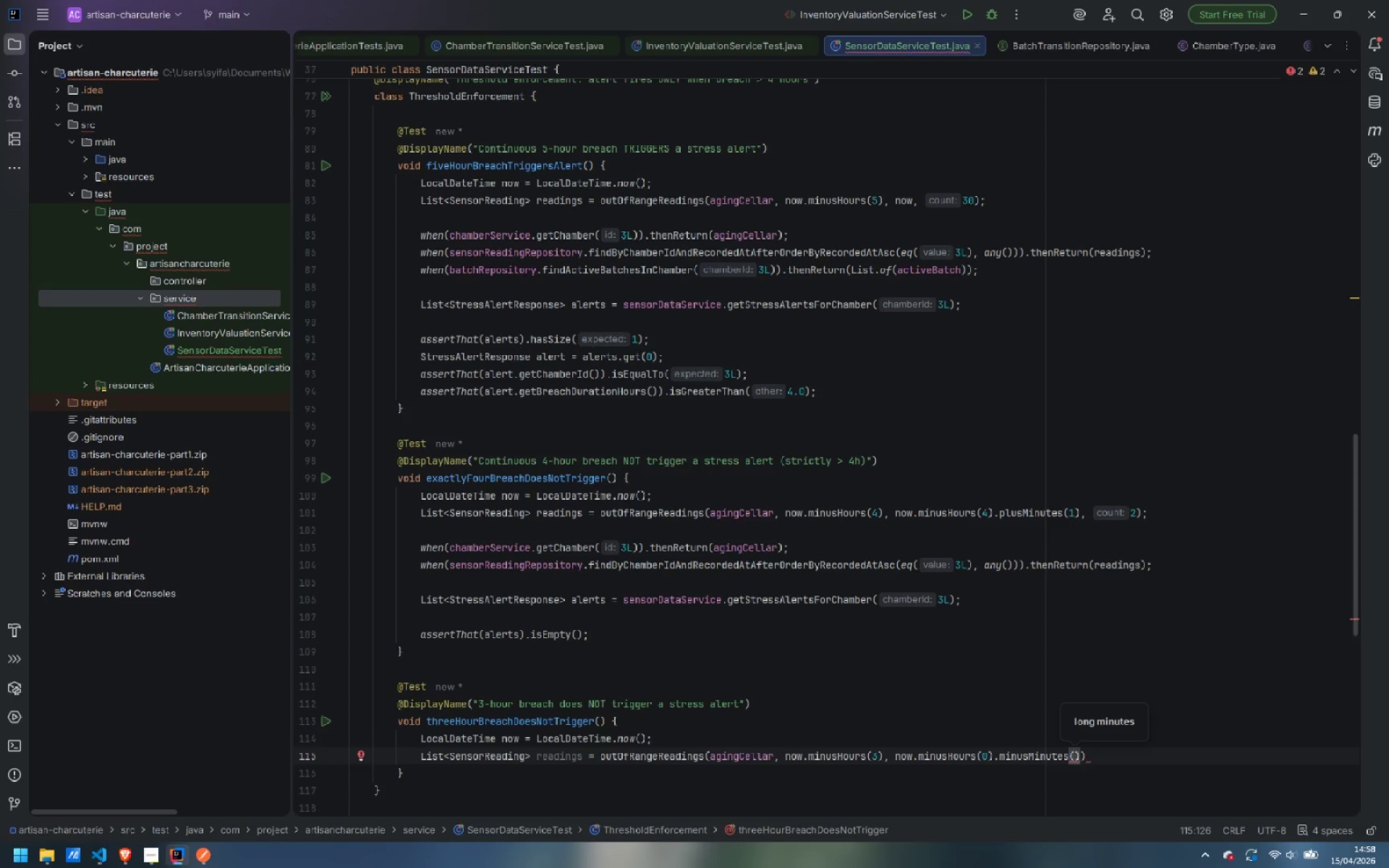 
type(30)
 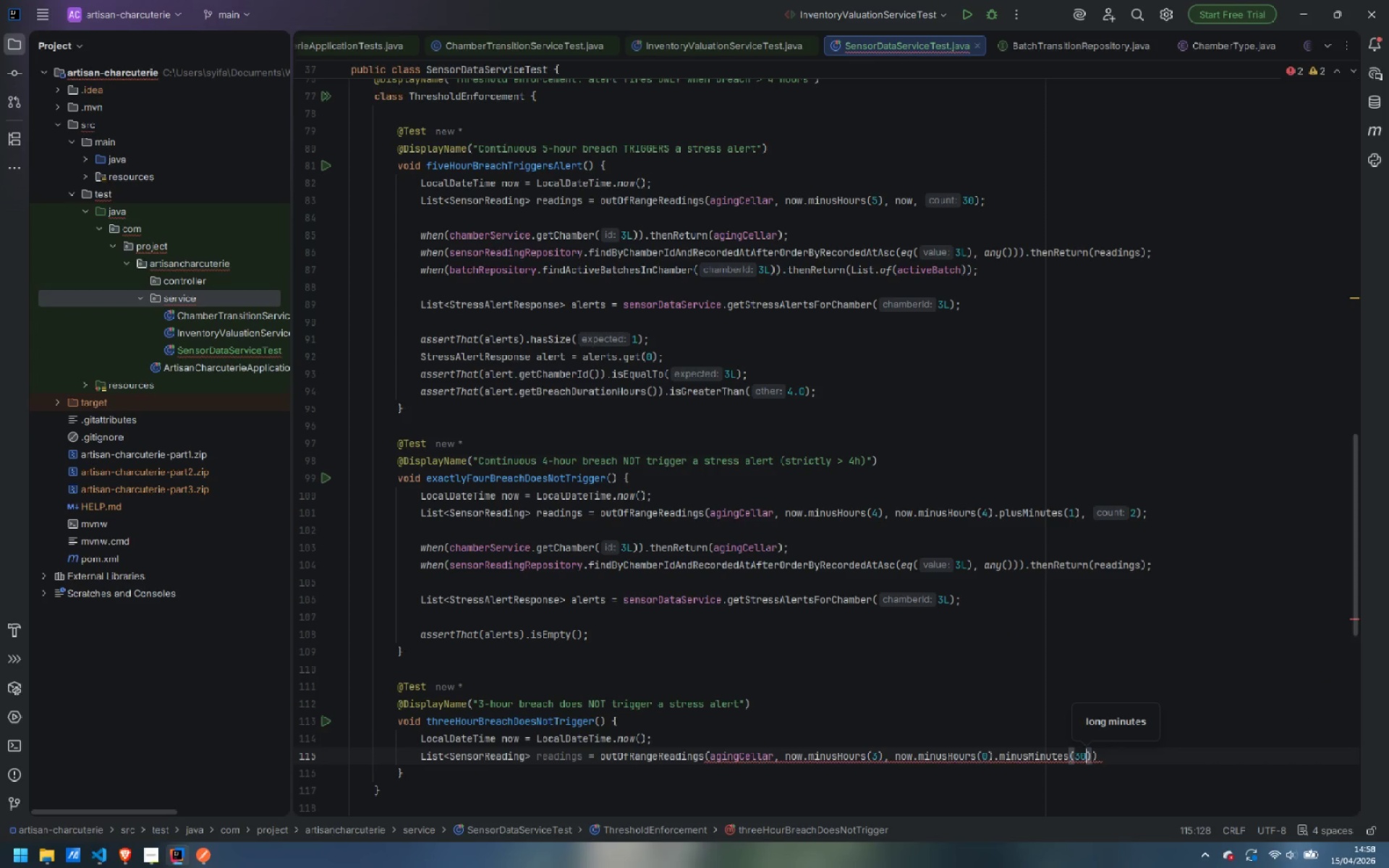 
key(ArrowRight)
 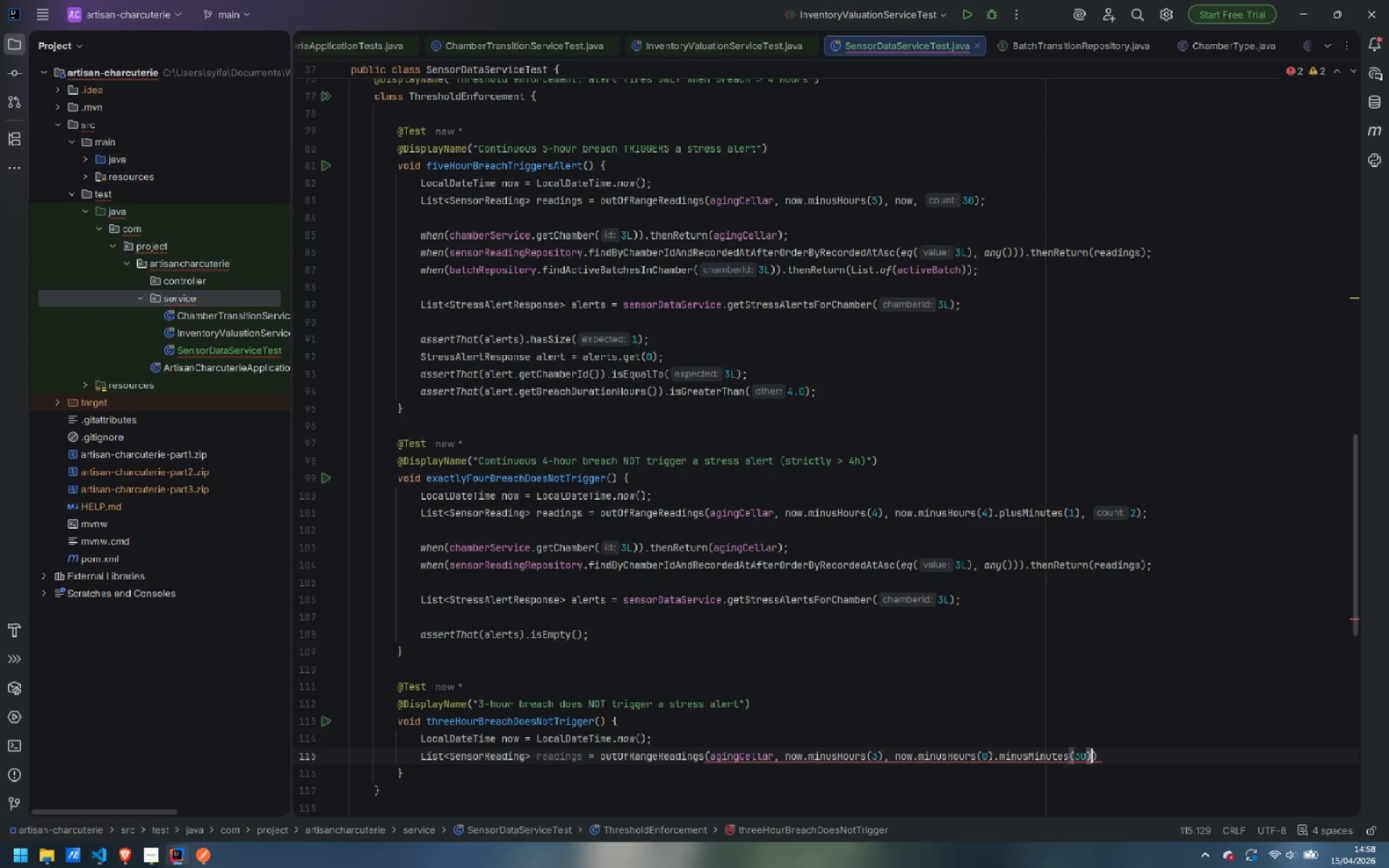 
key(Comma)
 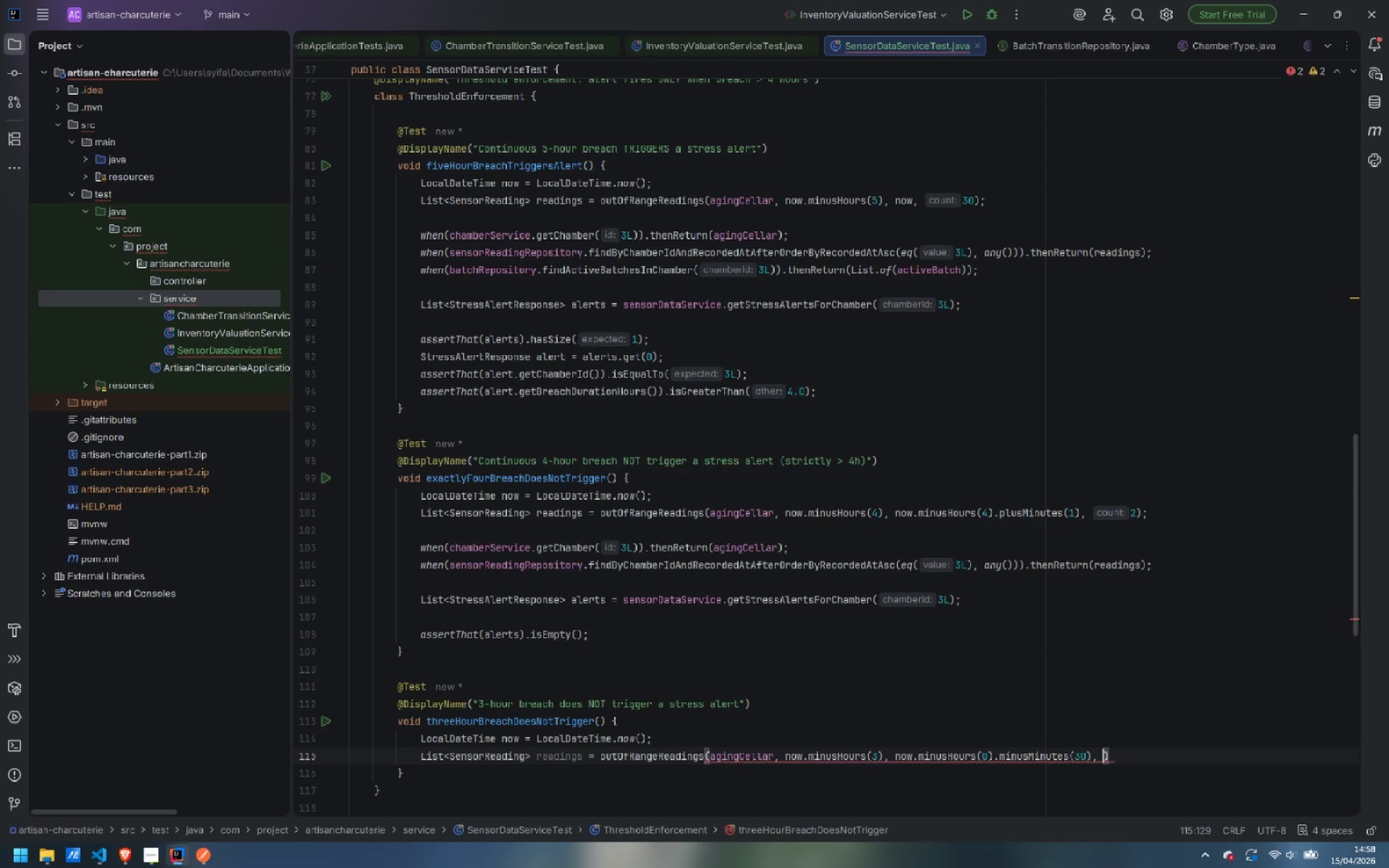 
key(Space)
 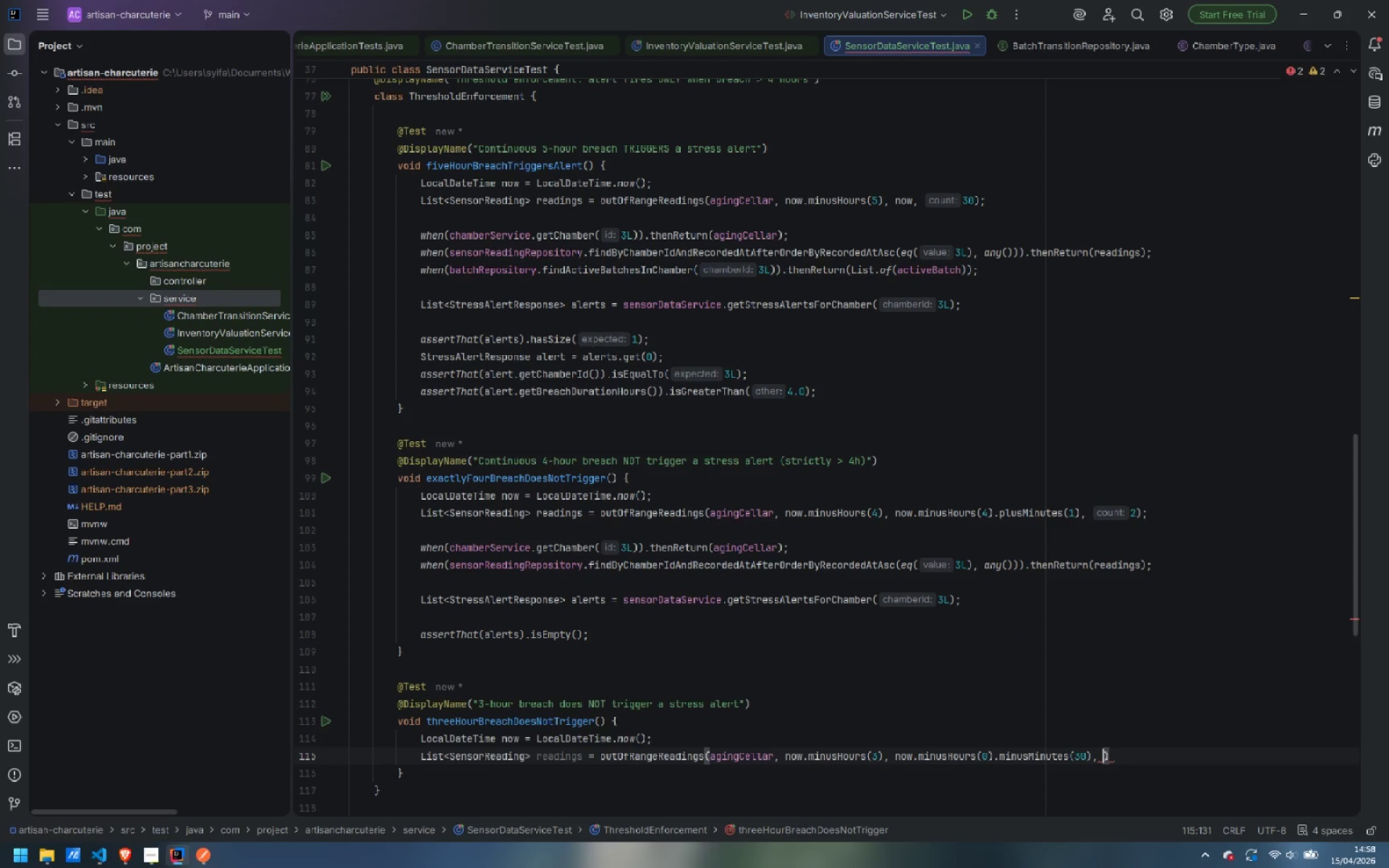 
key(6)
 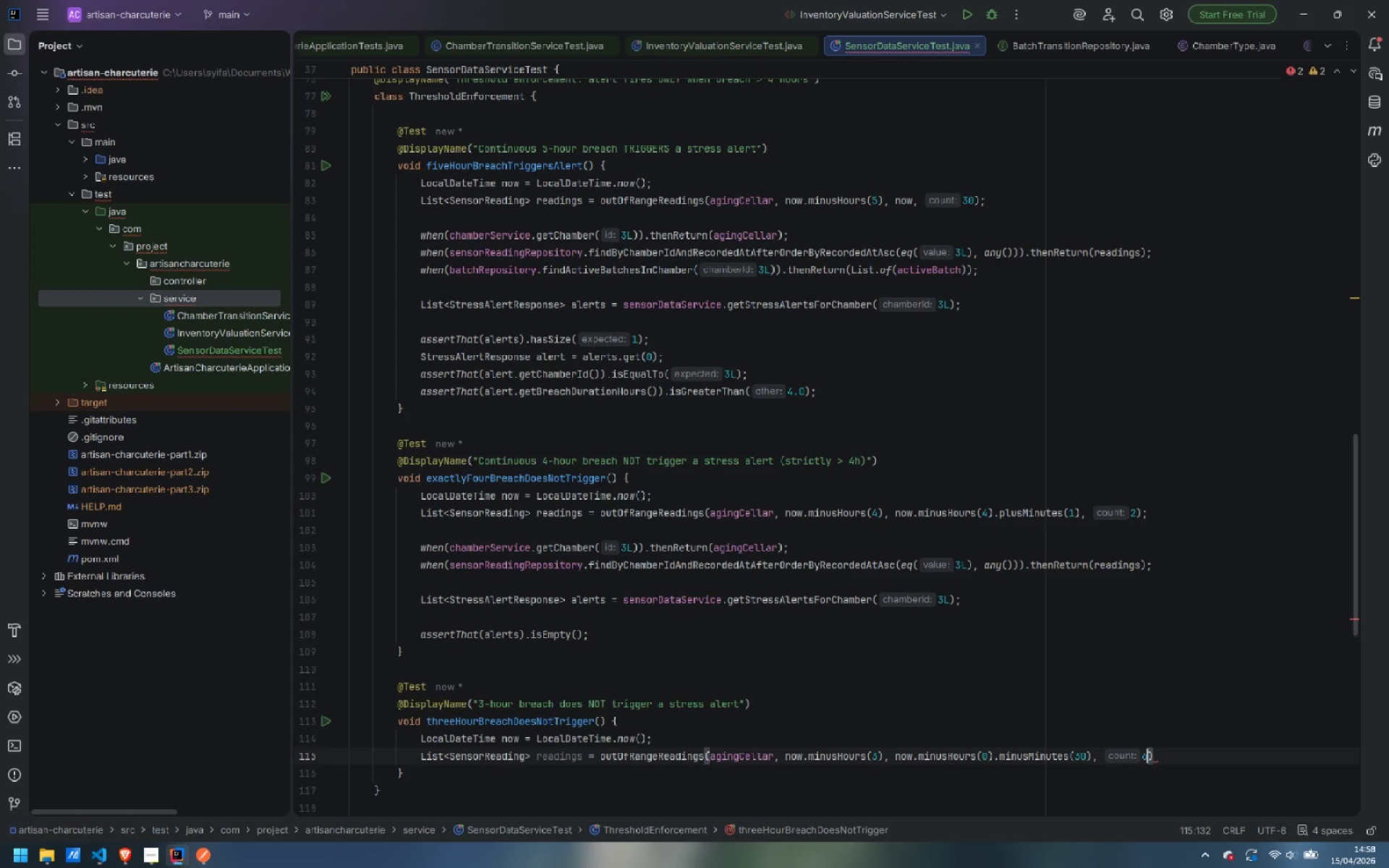 
key(ArrowRight)
 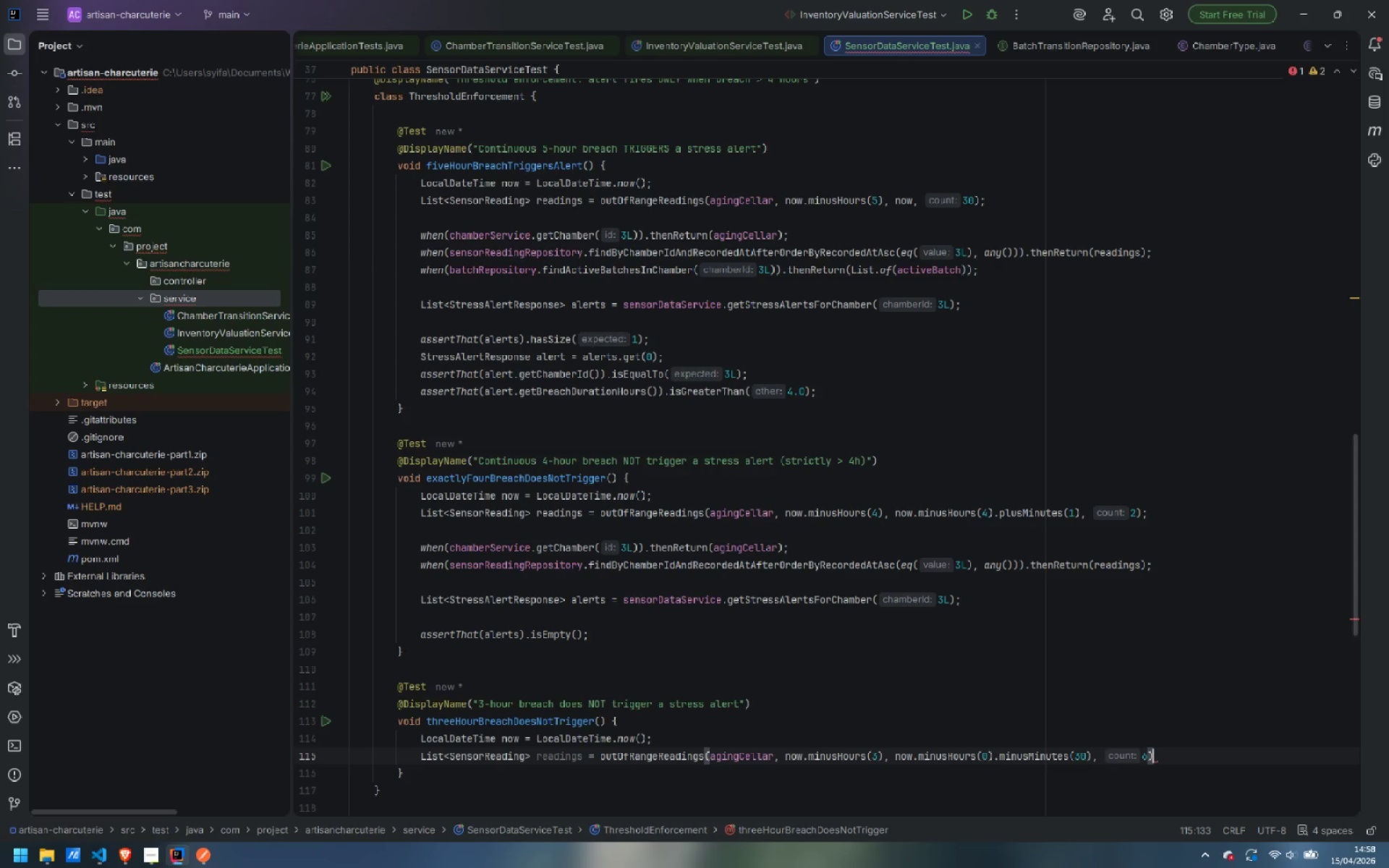 
key(Semicolon)
 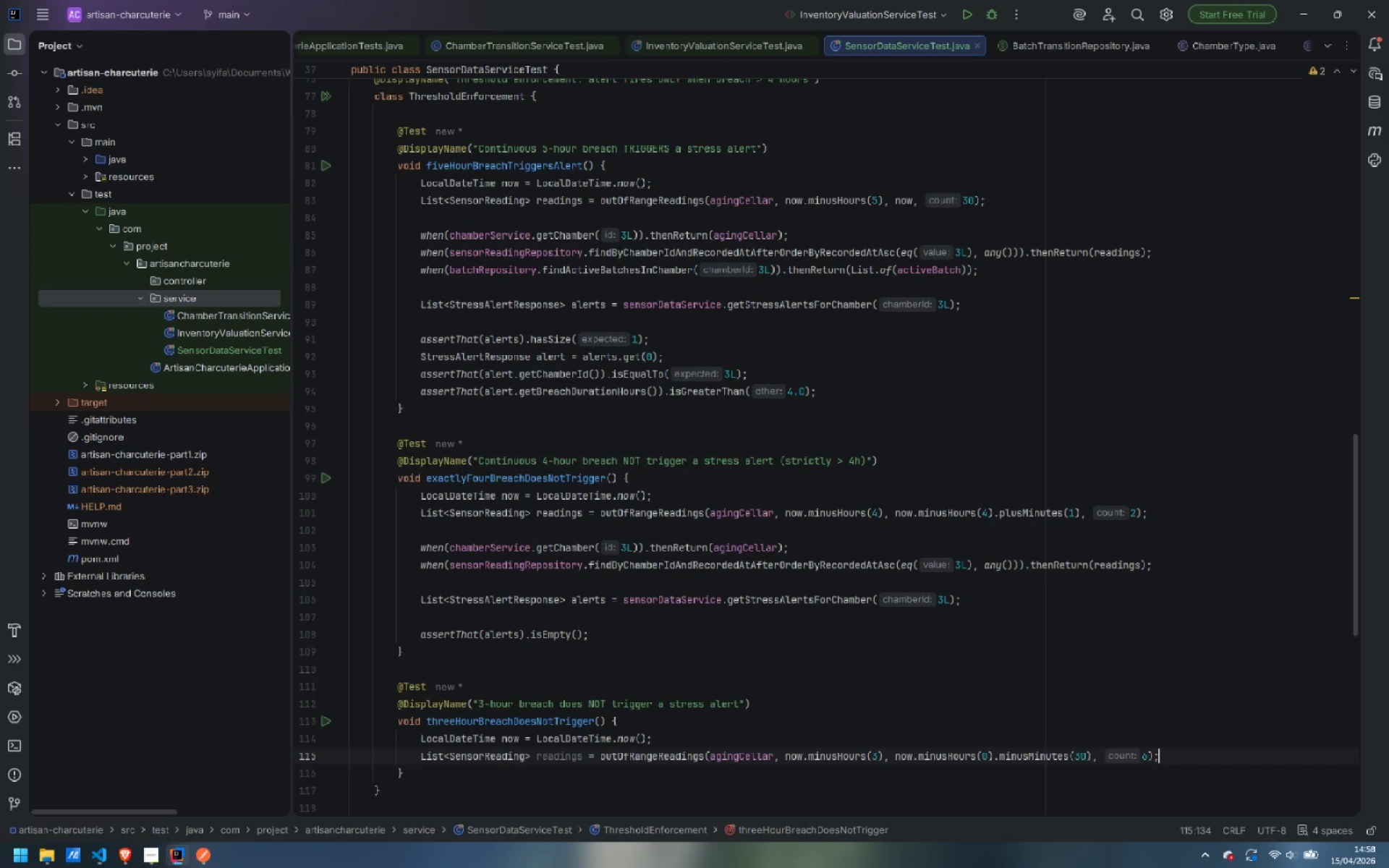 
key(Enter)
 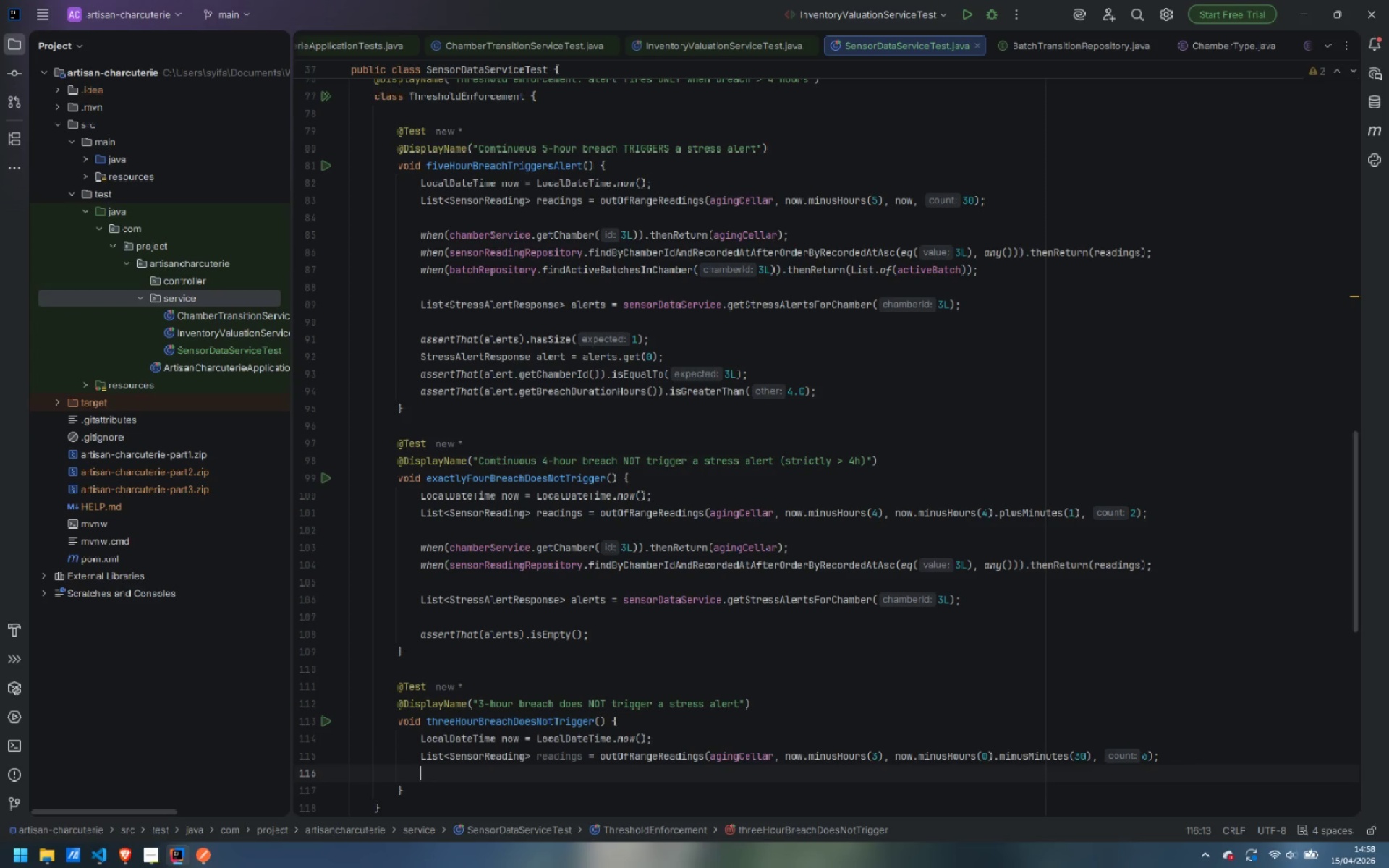 
key(Enter)
 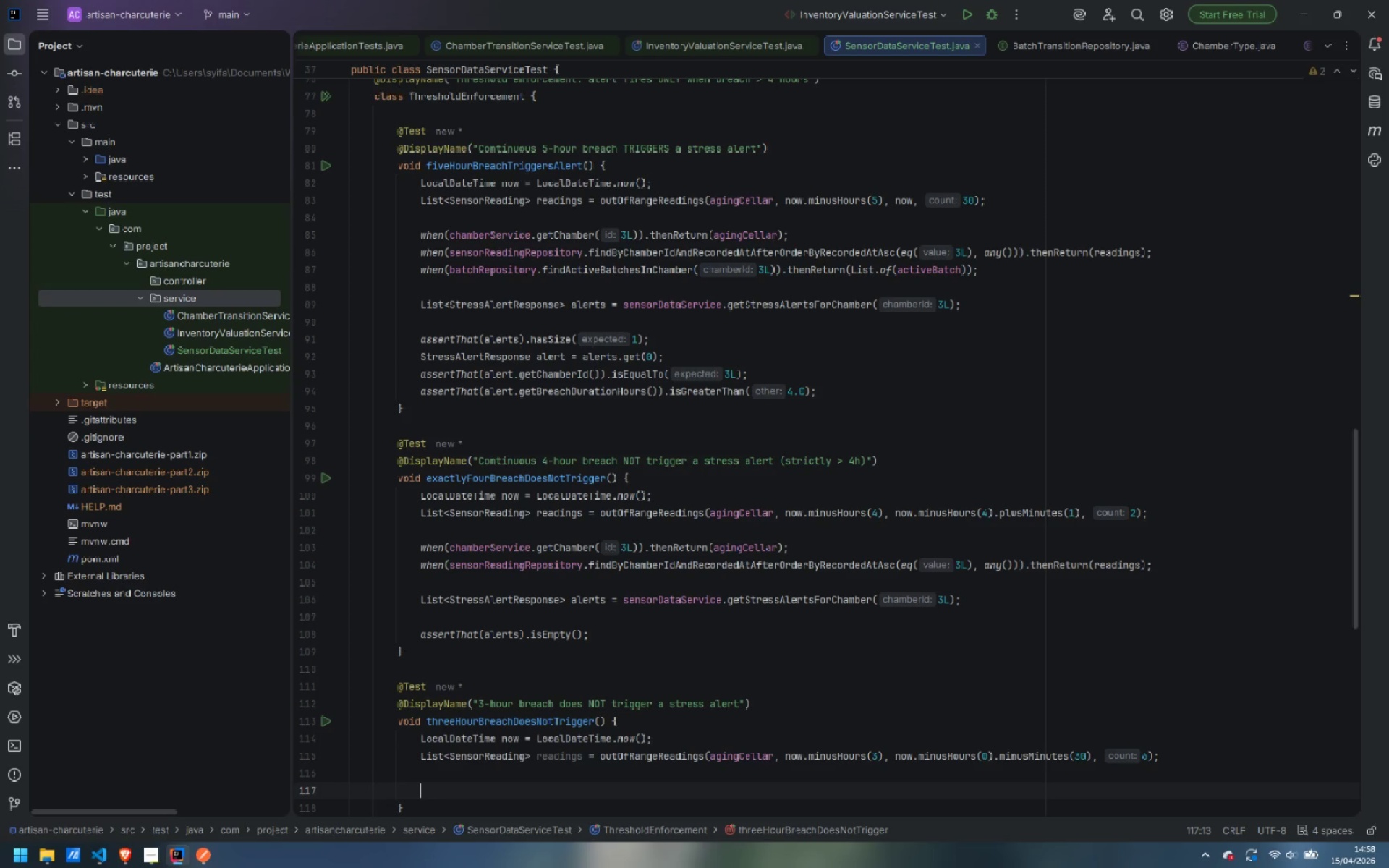 
type(when)
 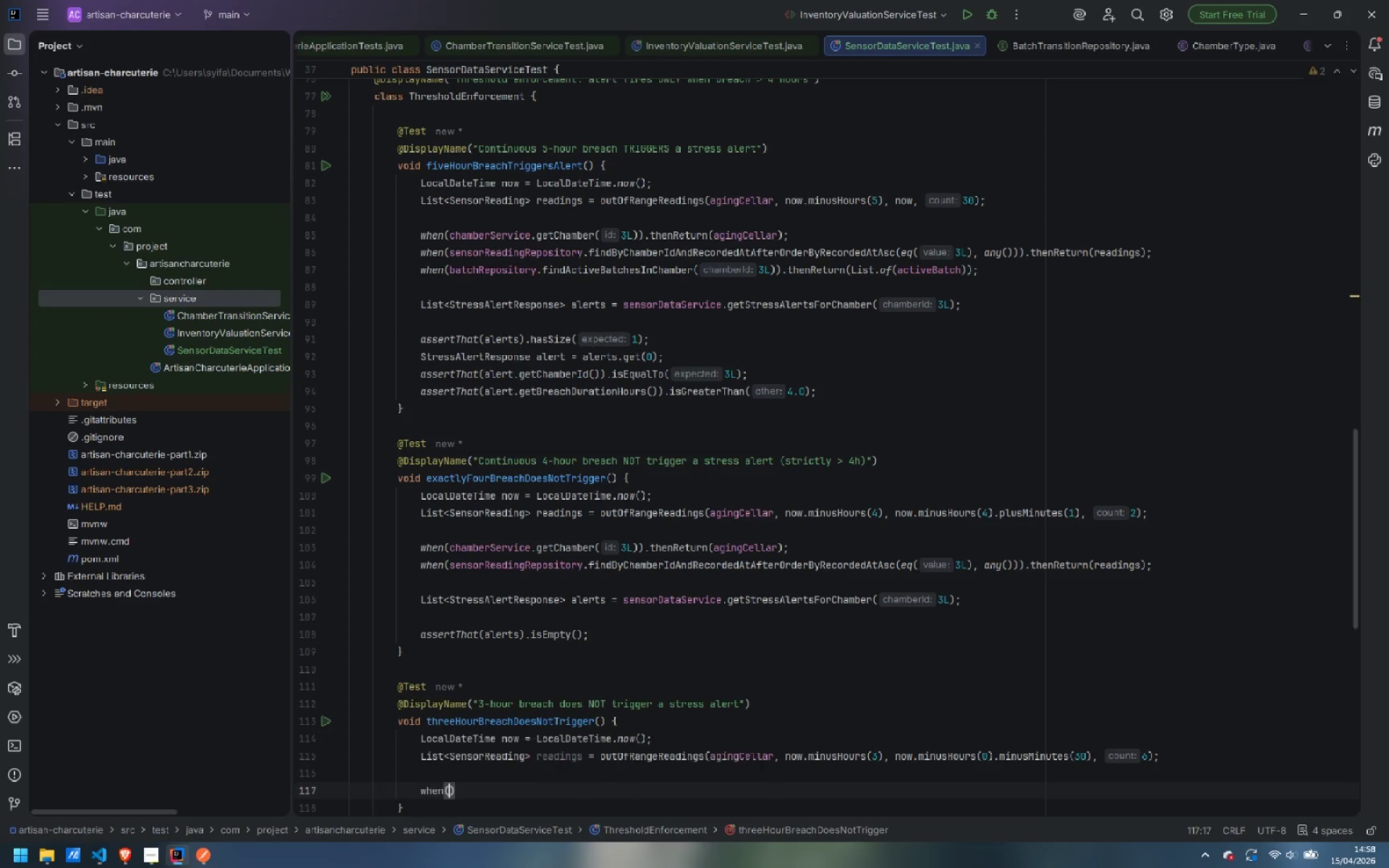 
key(Enter)
 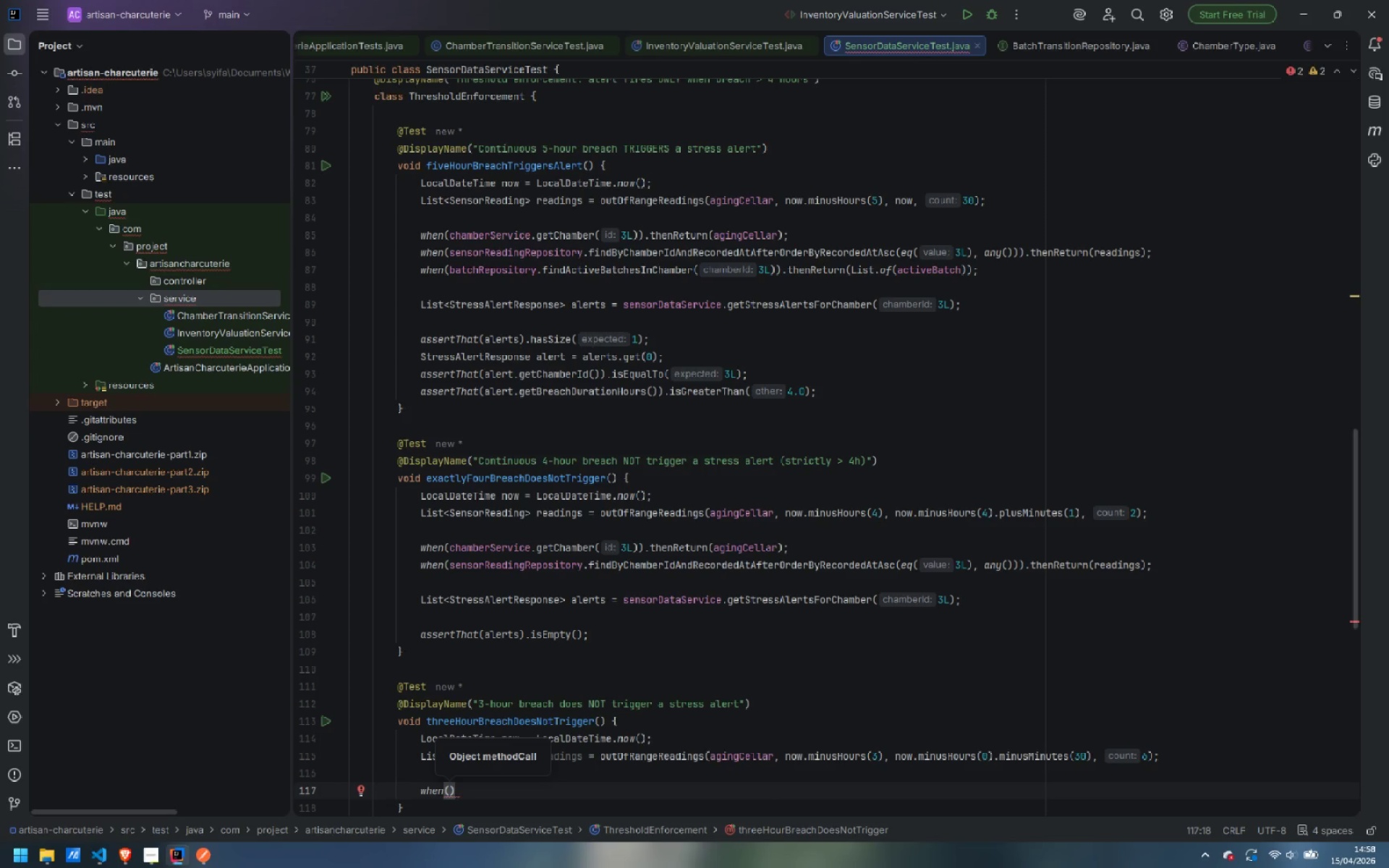 
type(cham)
 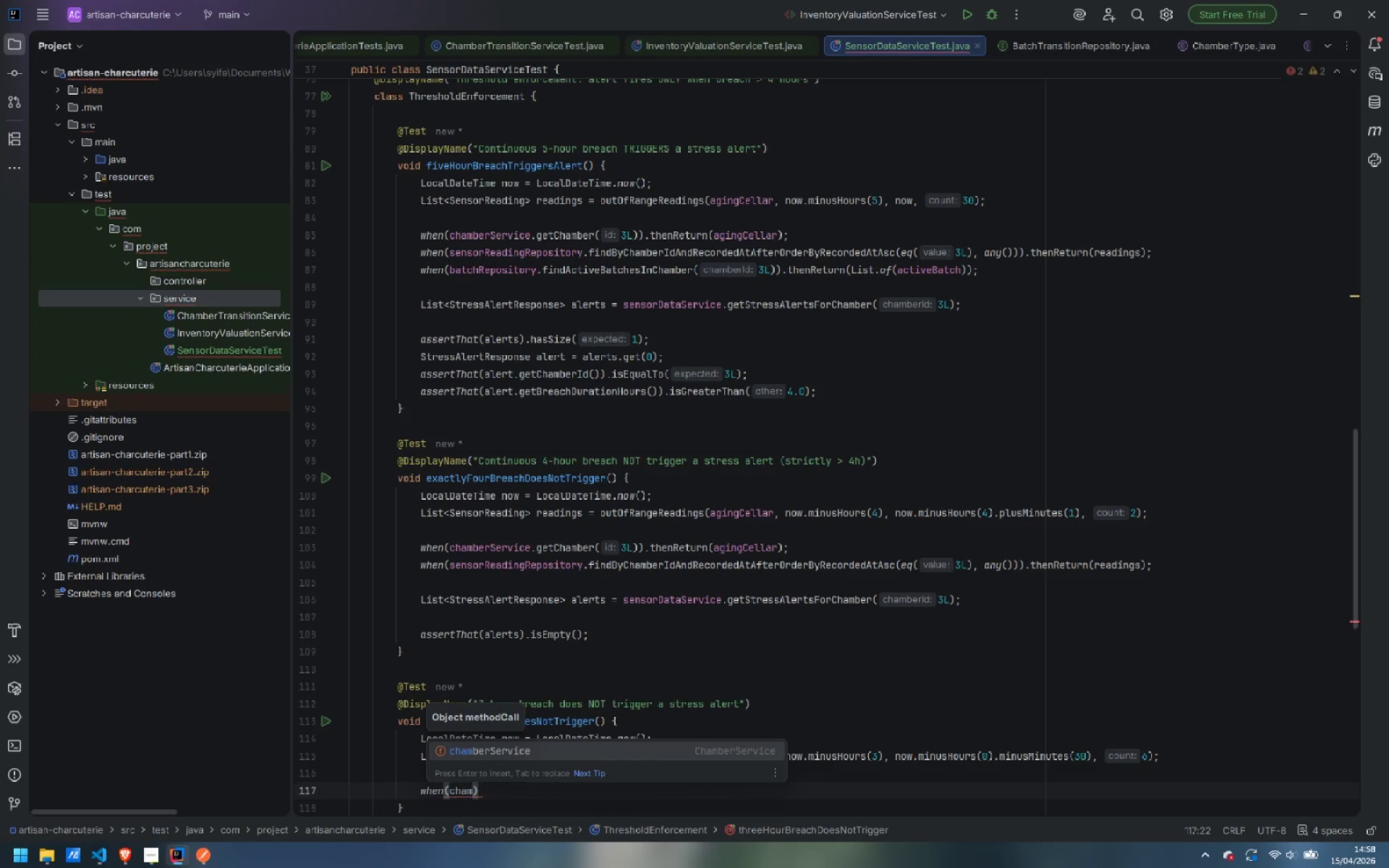 
key(Enter)
 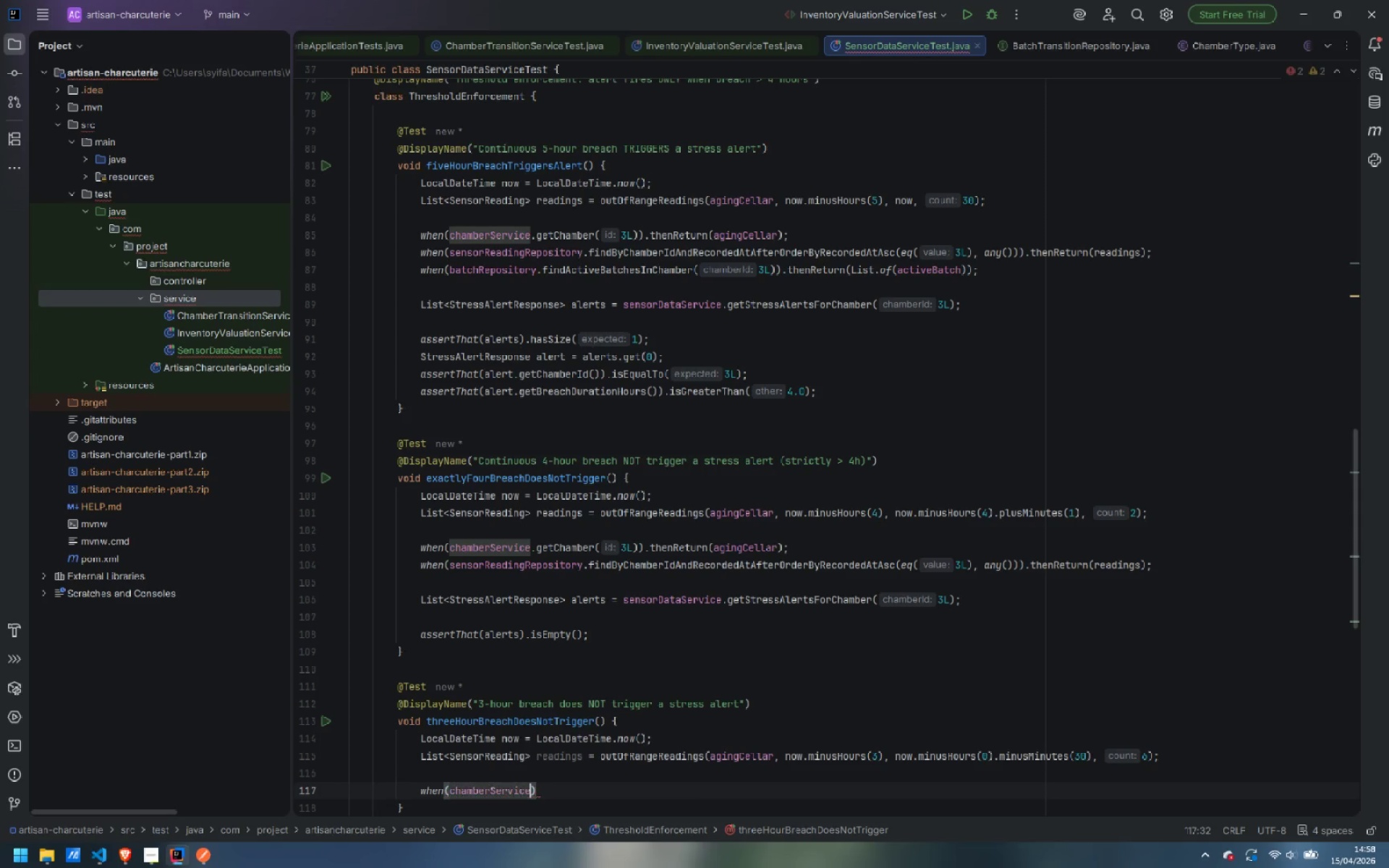 
type(.getC)
 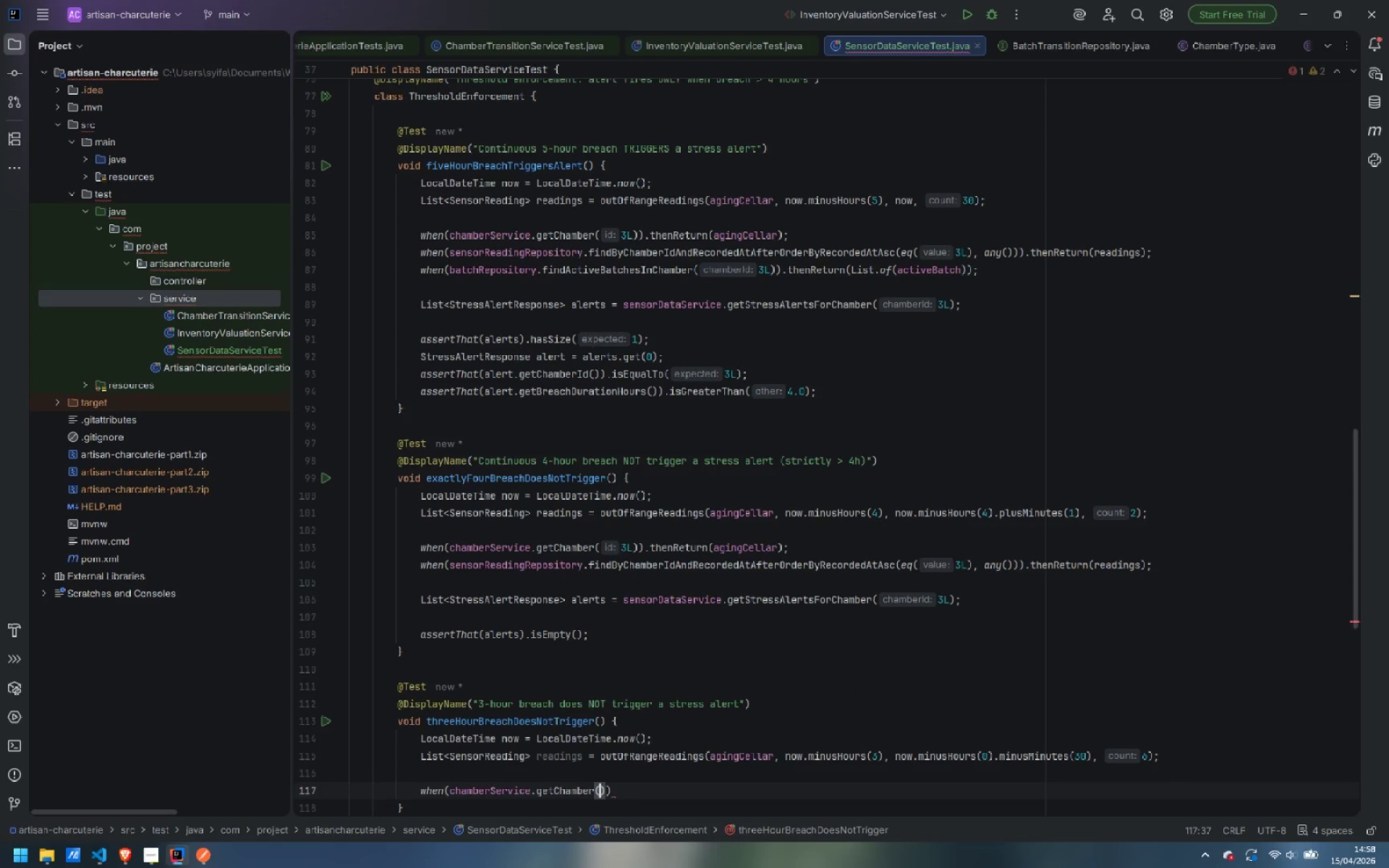 
key(Enter)
 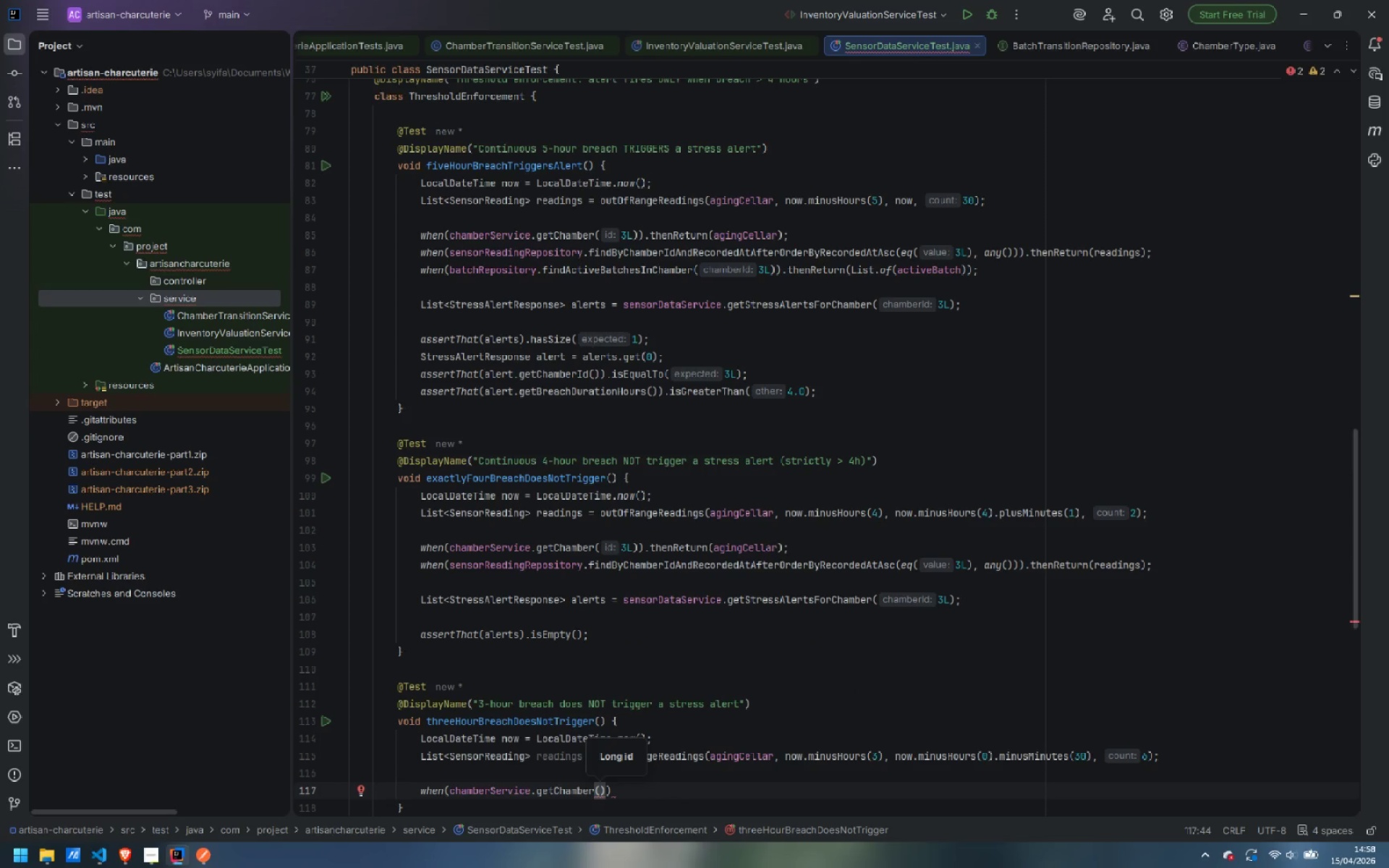 
key(3)
 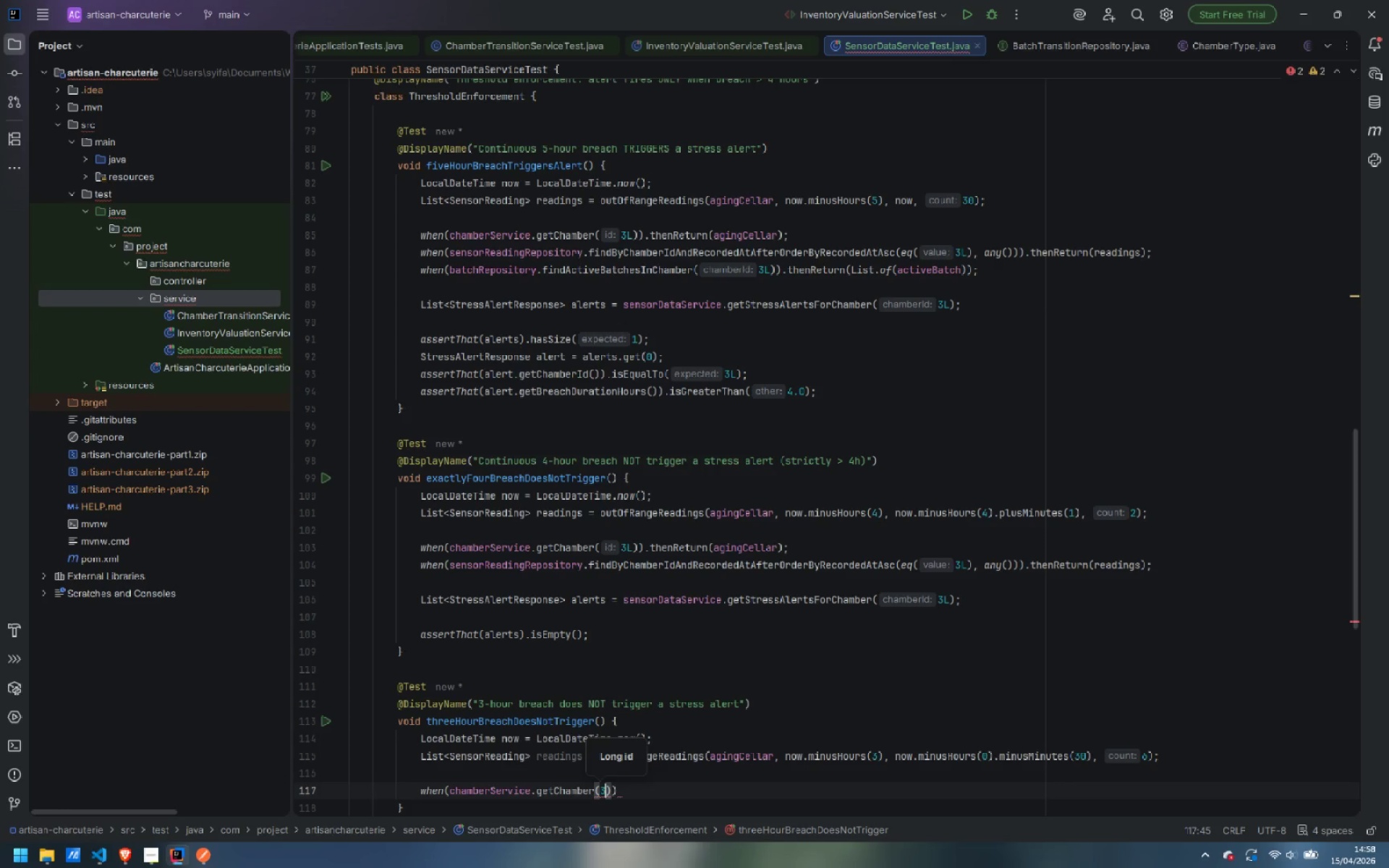 
key(Shift+ShiftLeft)
 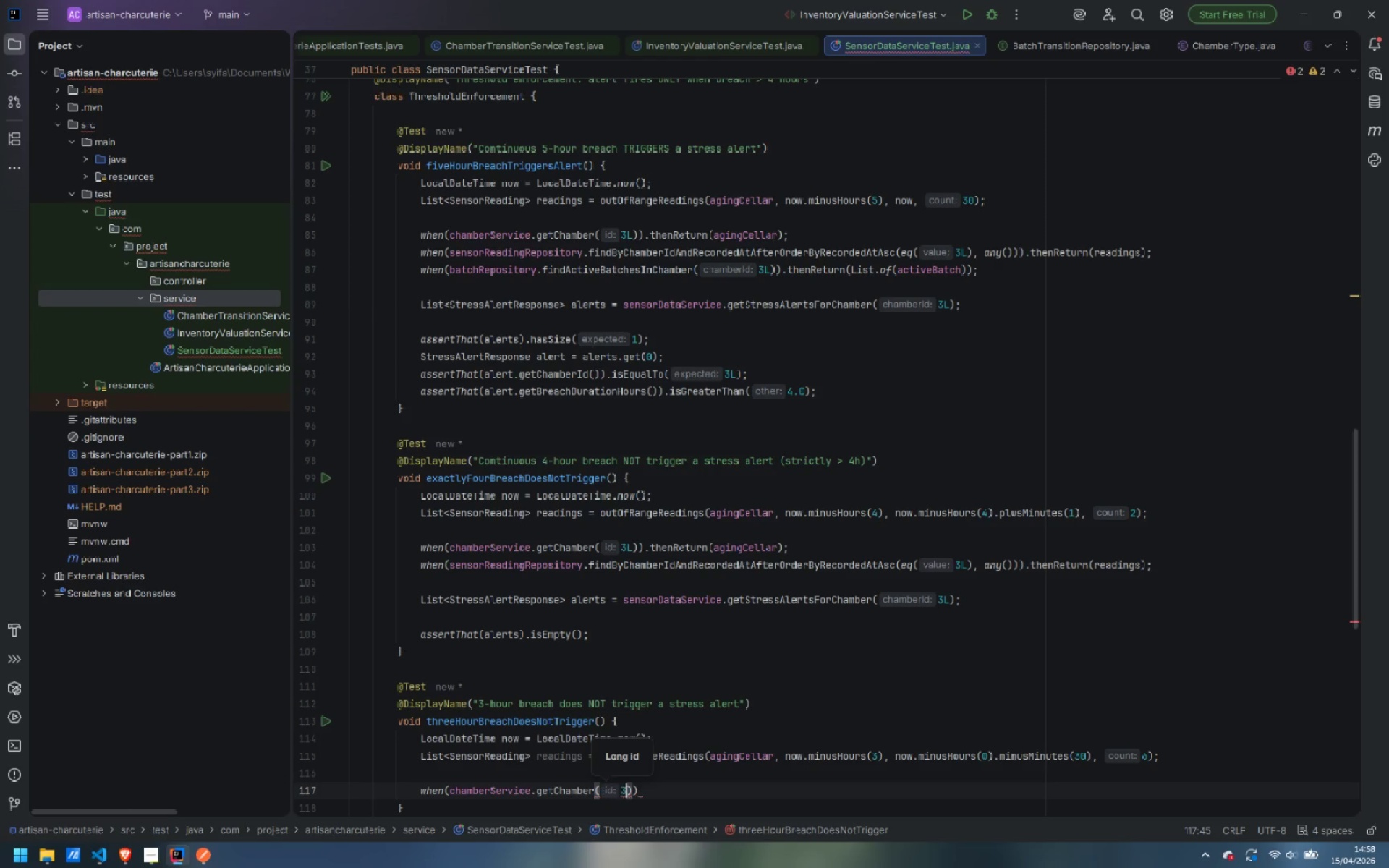 
key(Shift+L)
 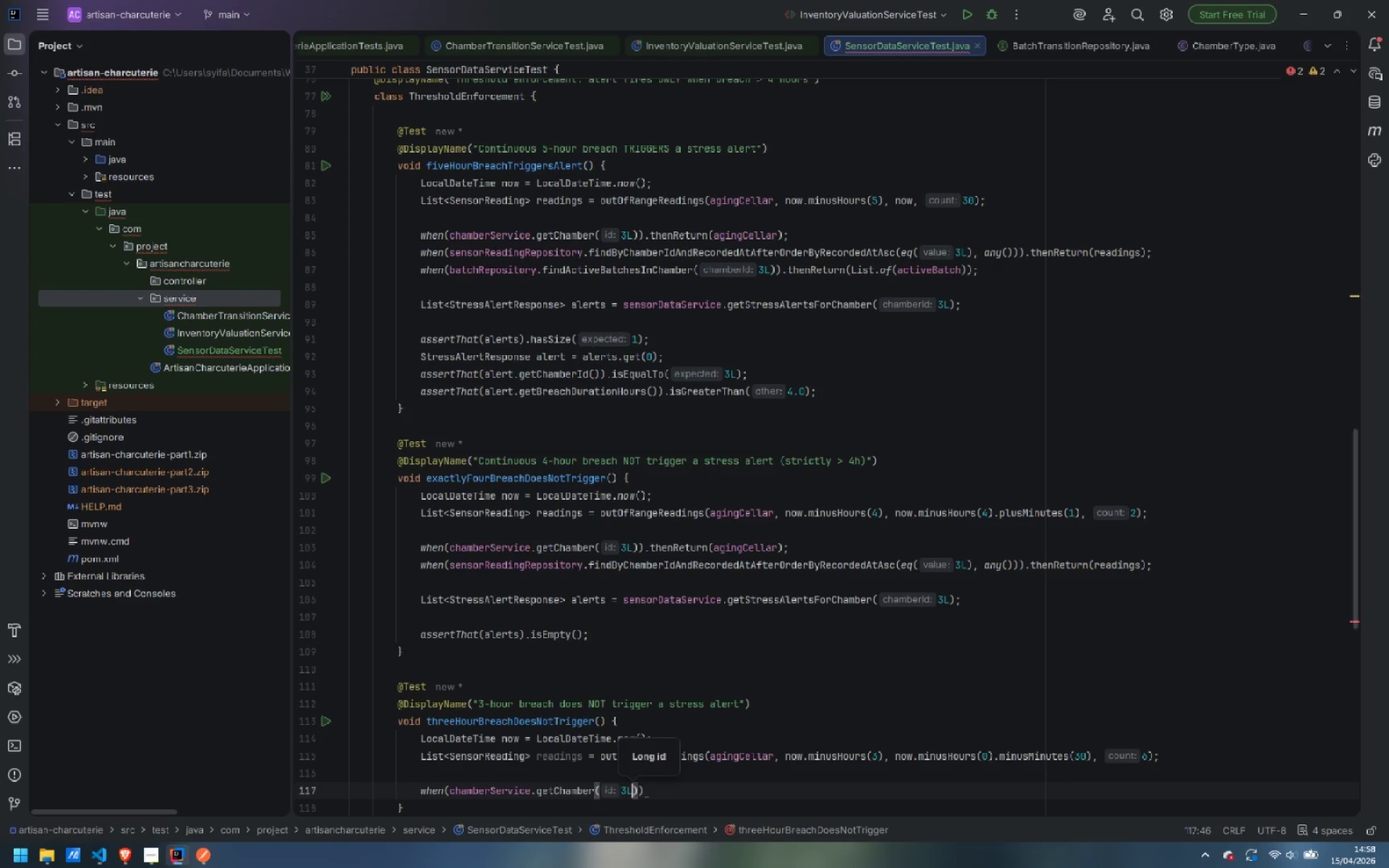 
key(ArrowRight)
 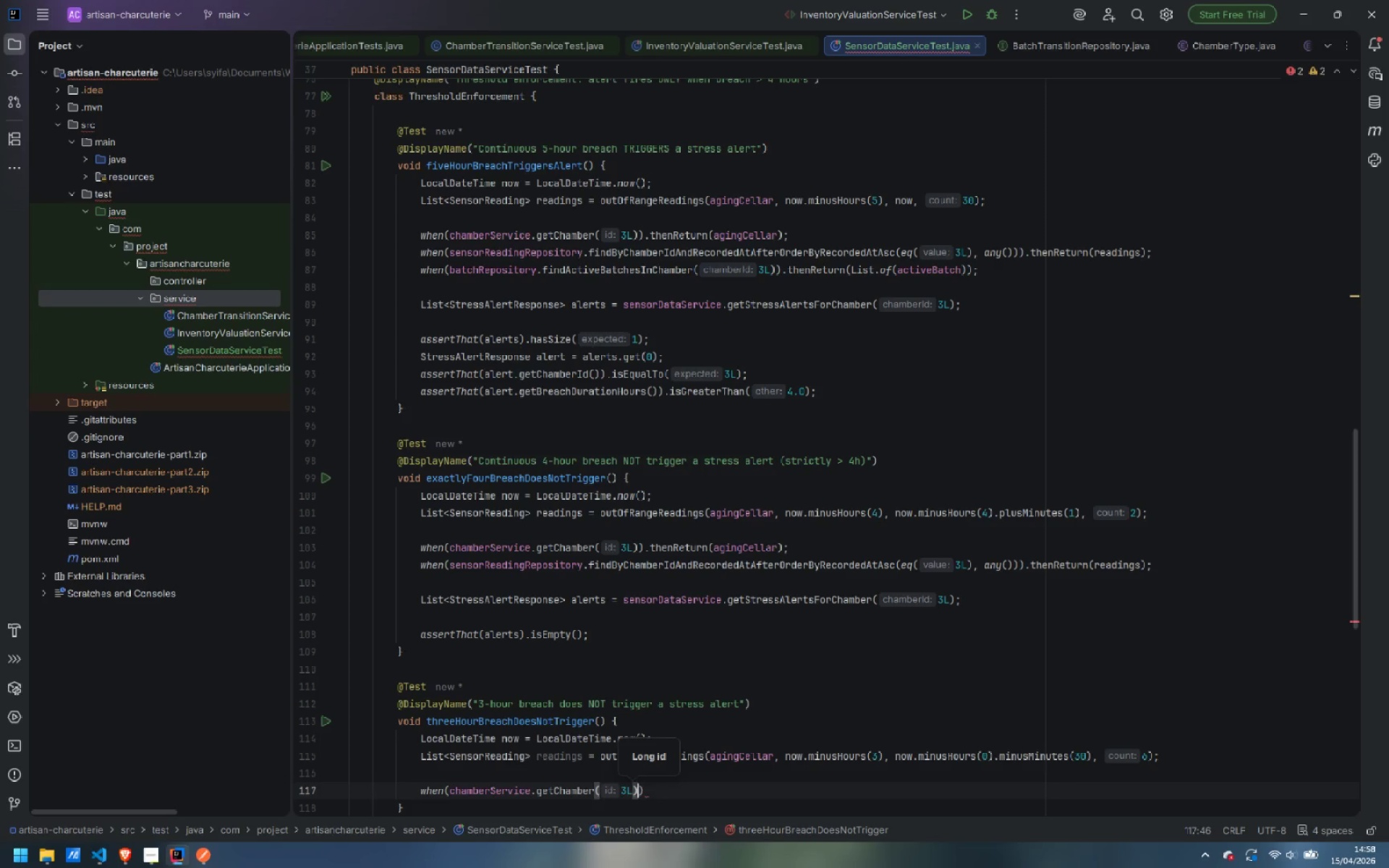 
key(ArrowRight)
 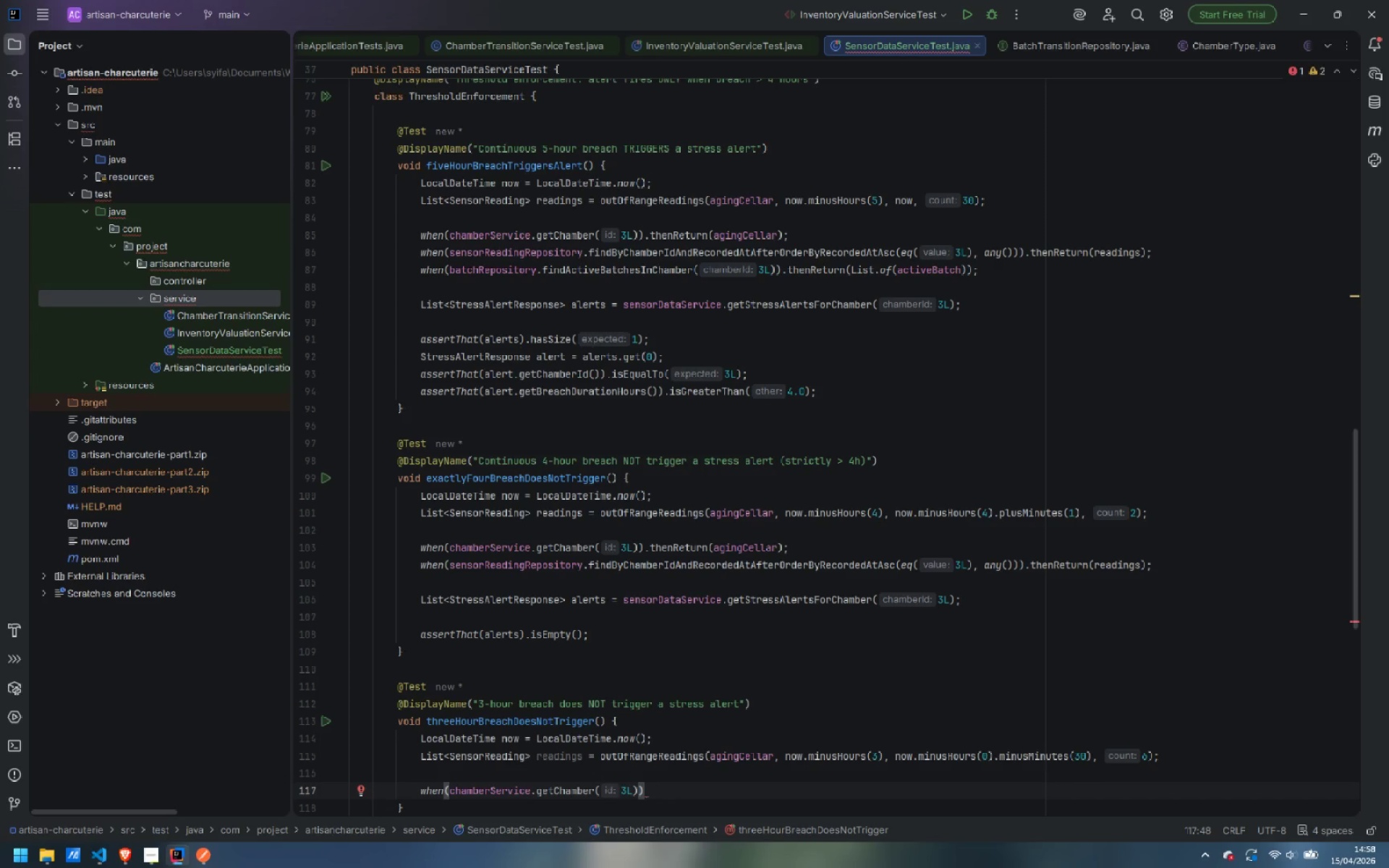 
type(.thenRe)
 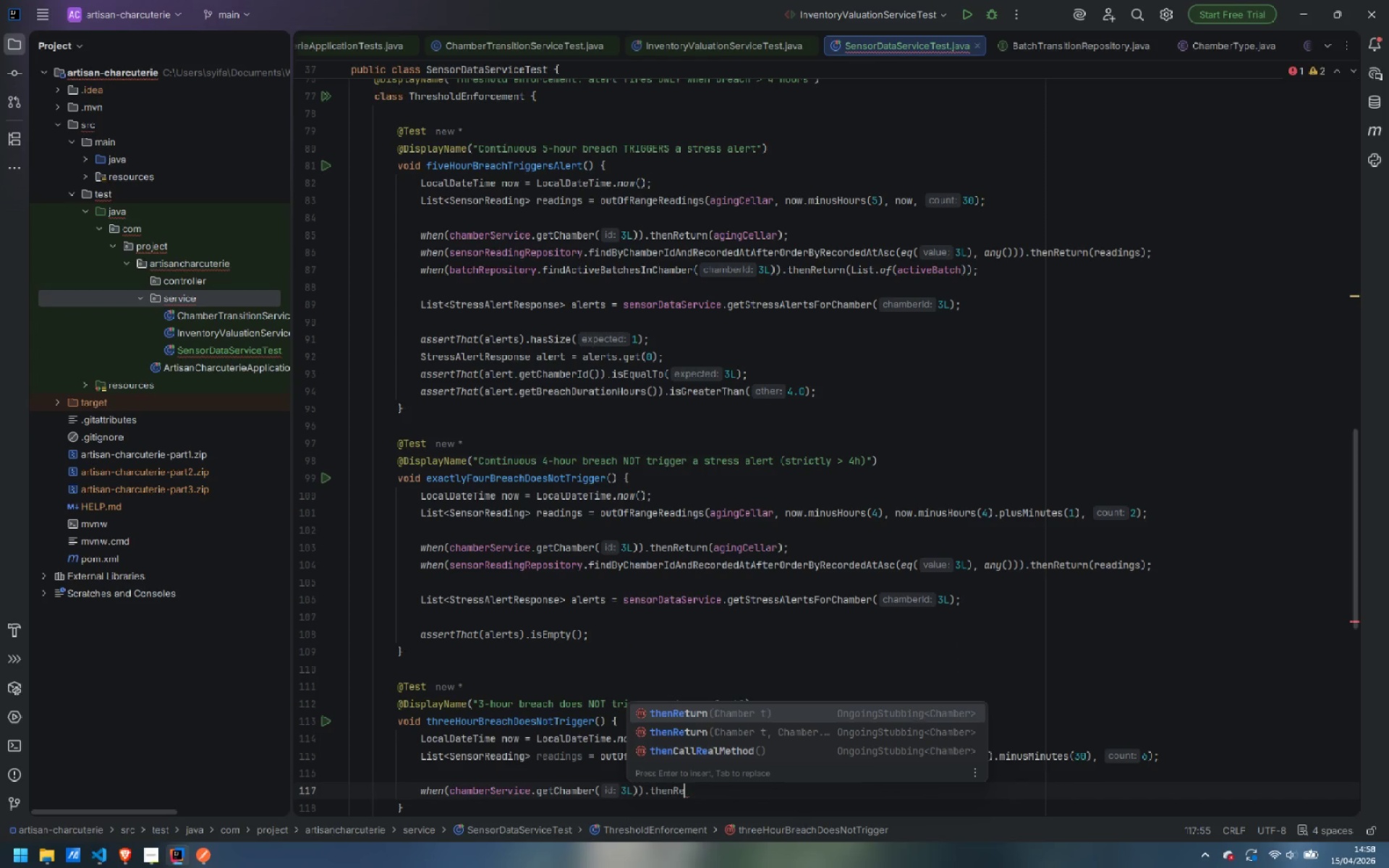 
key(Enter)
 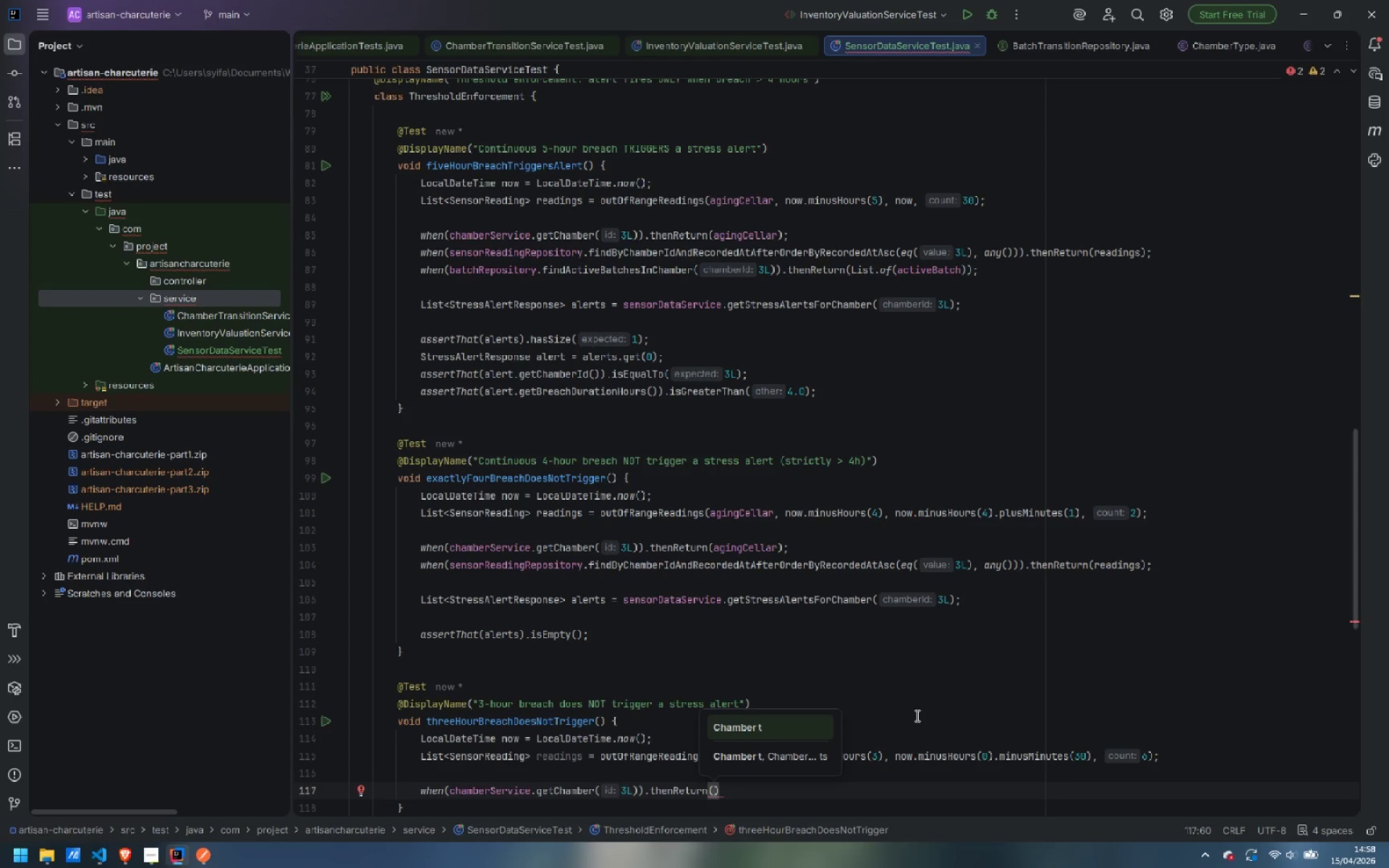 
type(agingCe)
 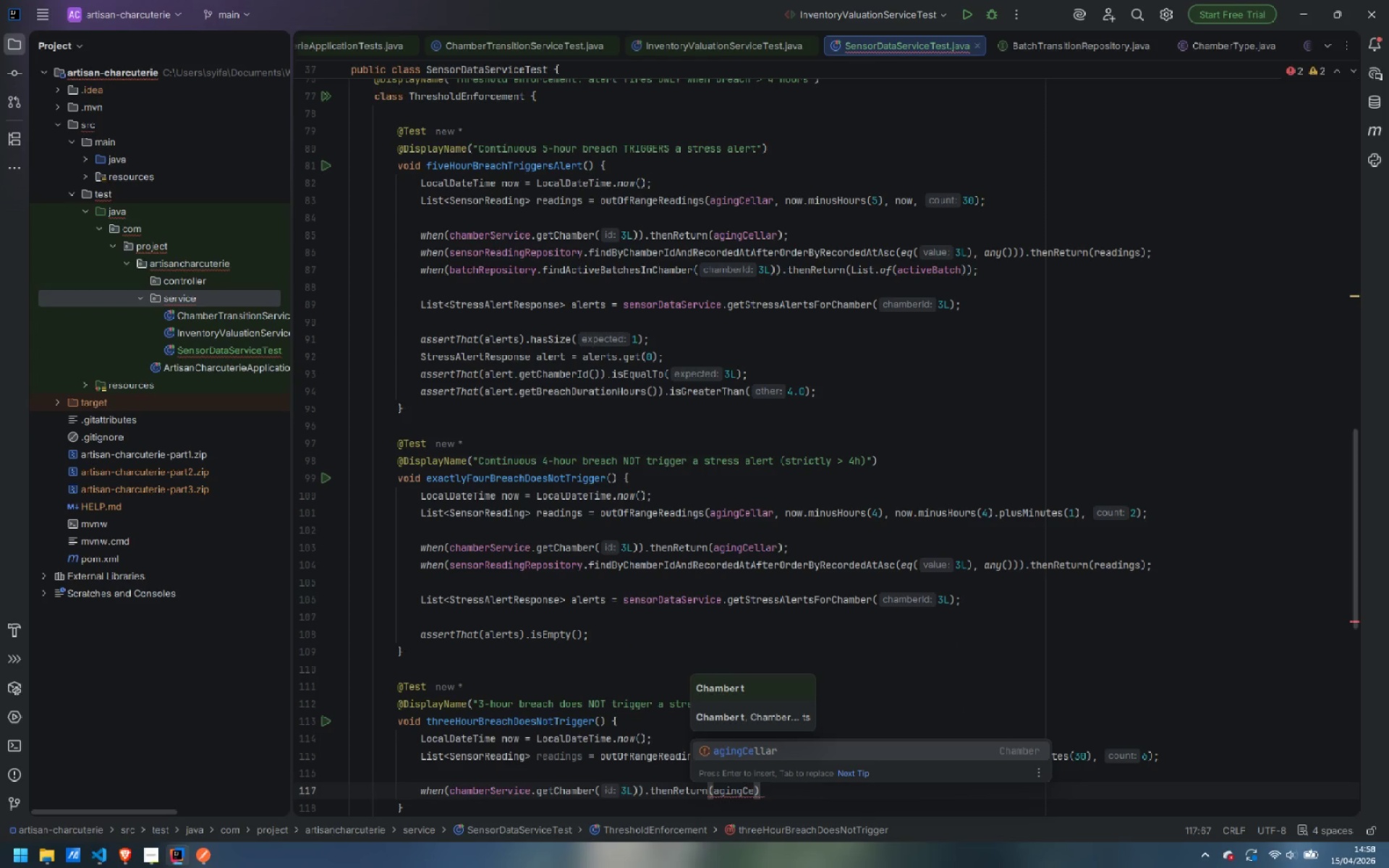 
key(Enter)
 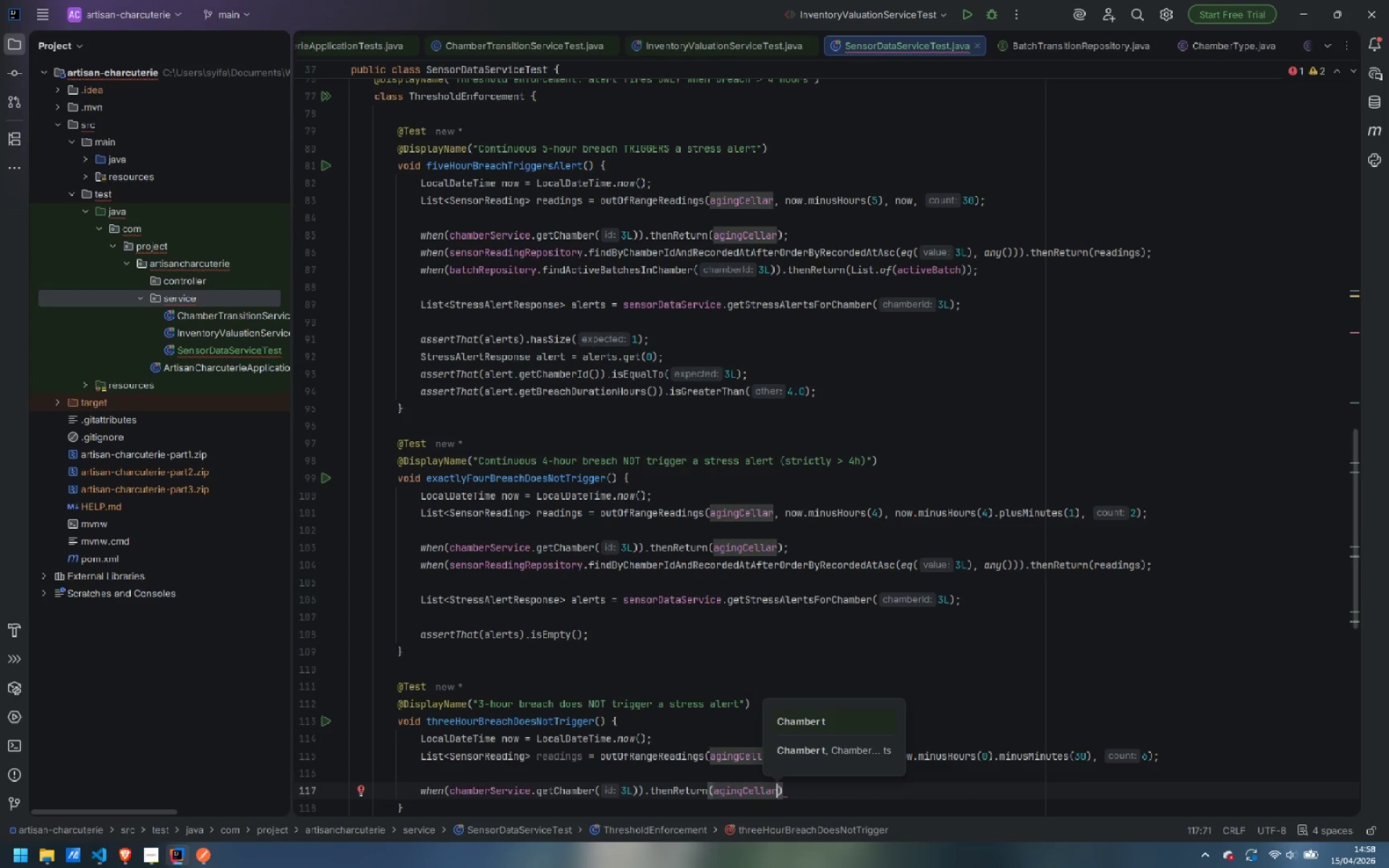 
key(ArrowRight)
 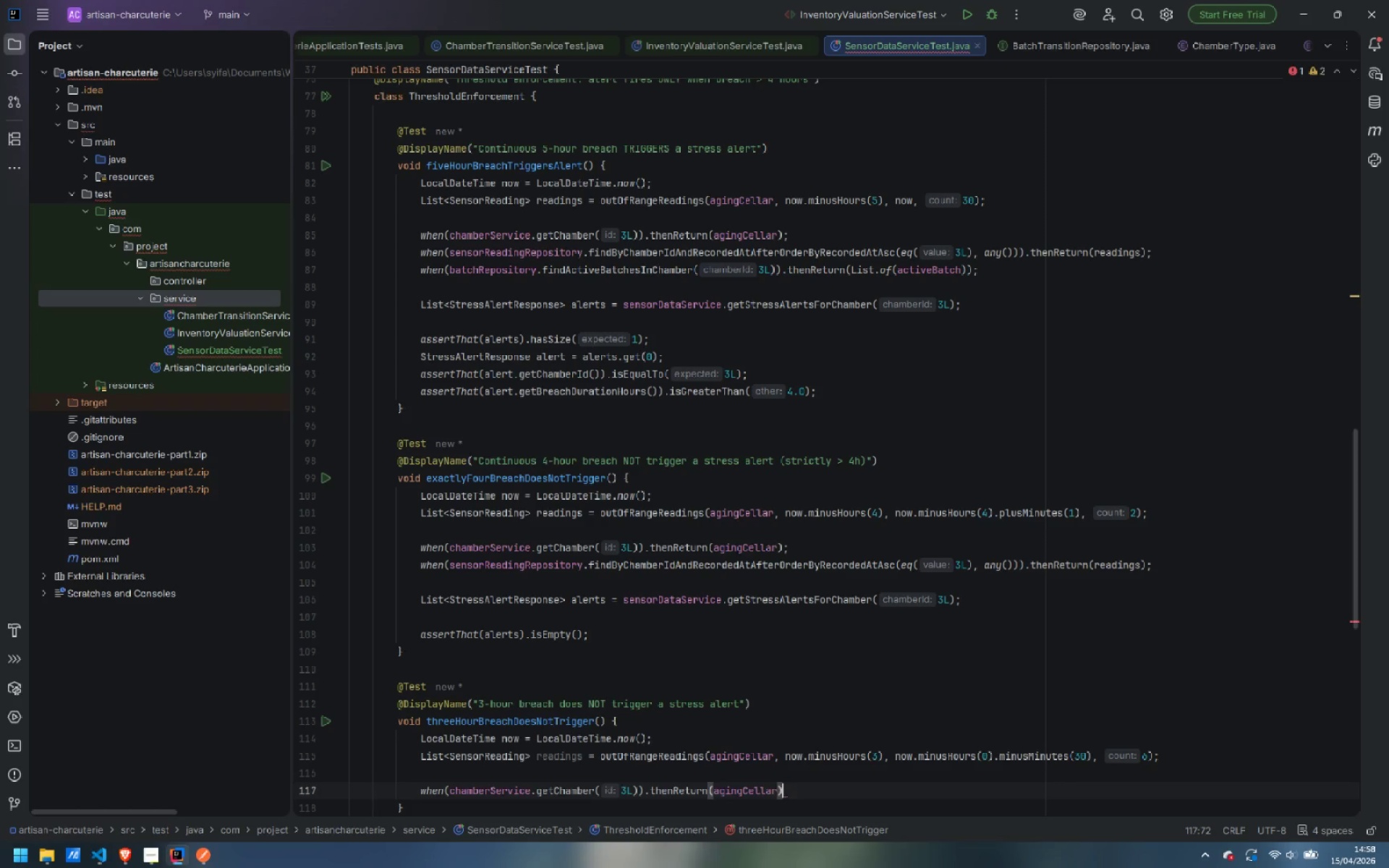 
key(Semicolon)
 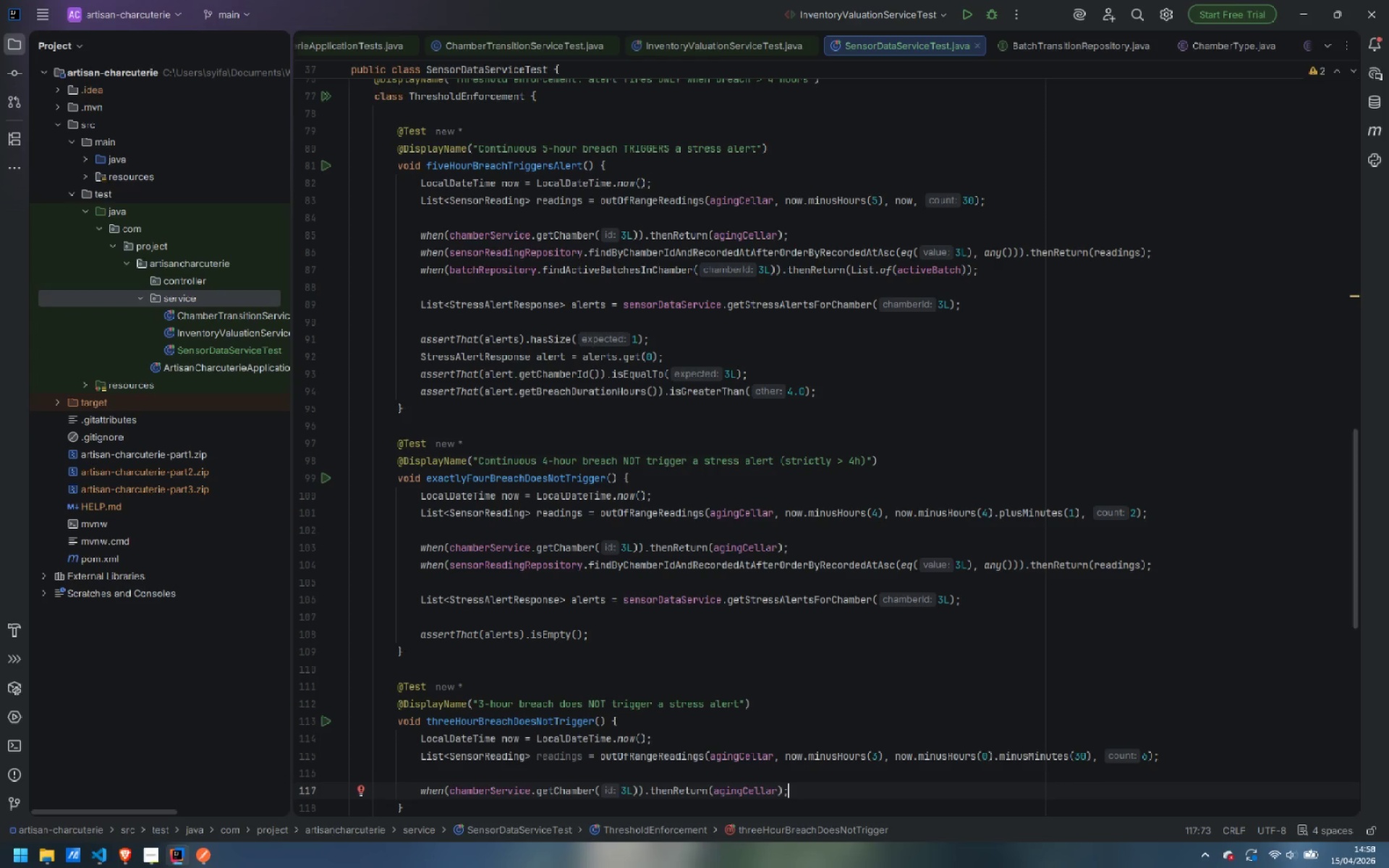 
key(Enter)
 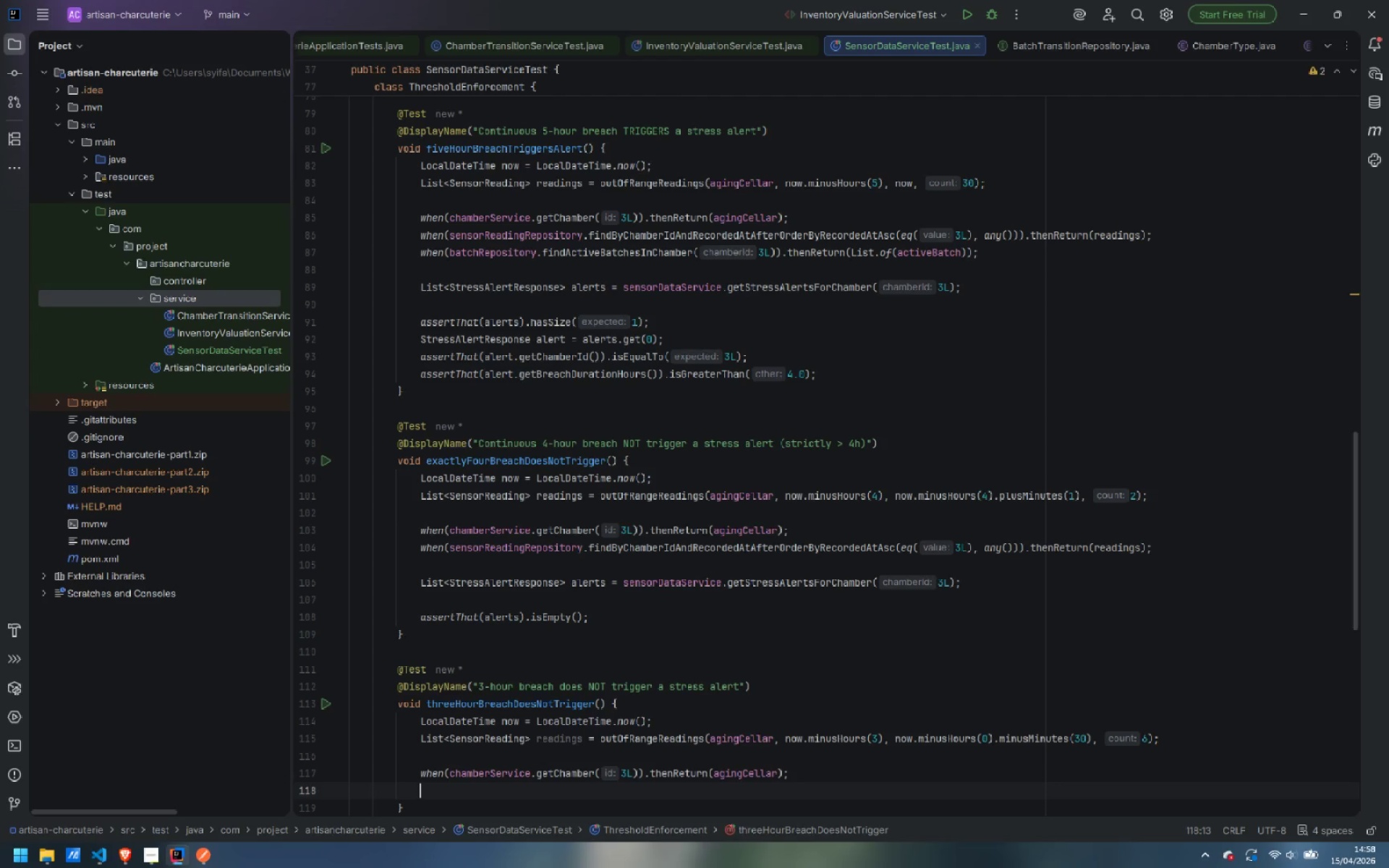 
type(when)
 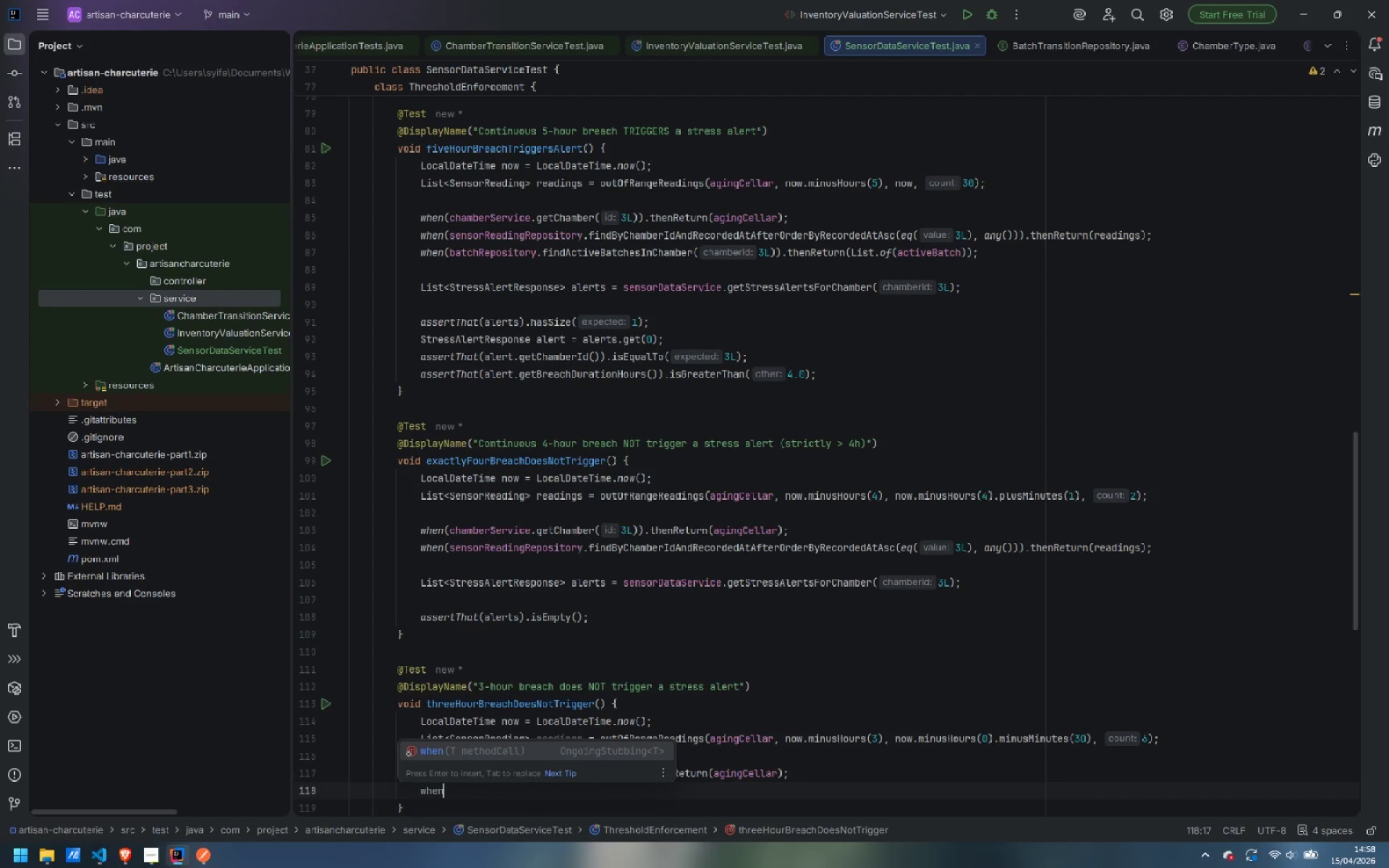 
key(Enter)
 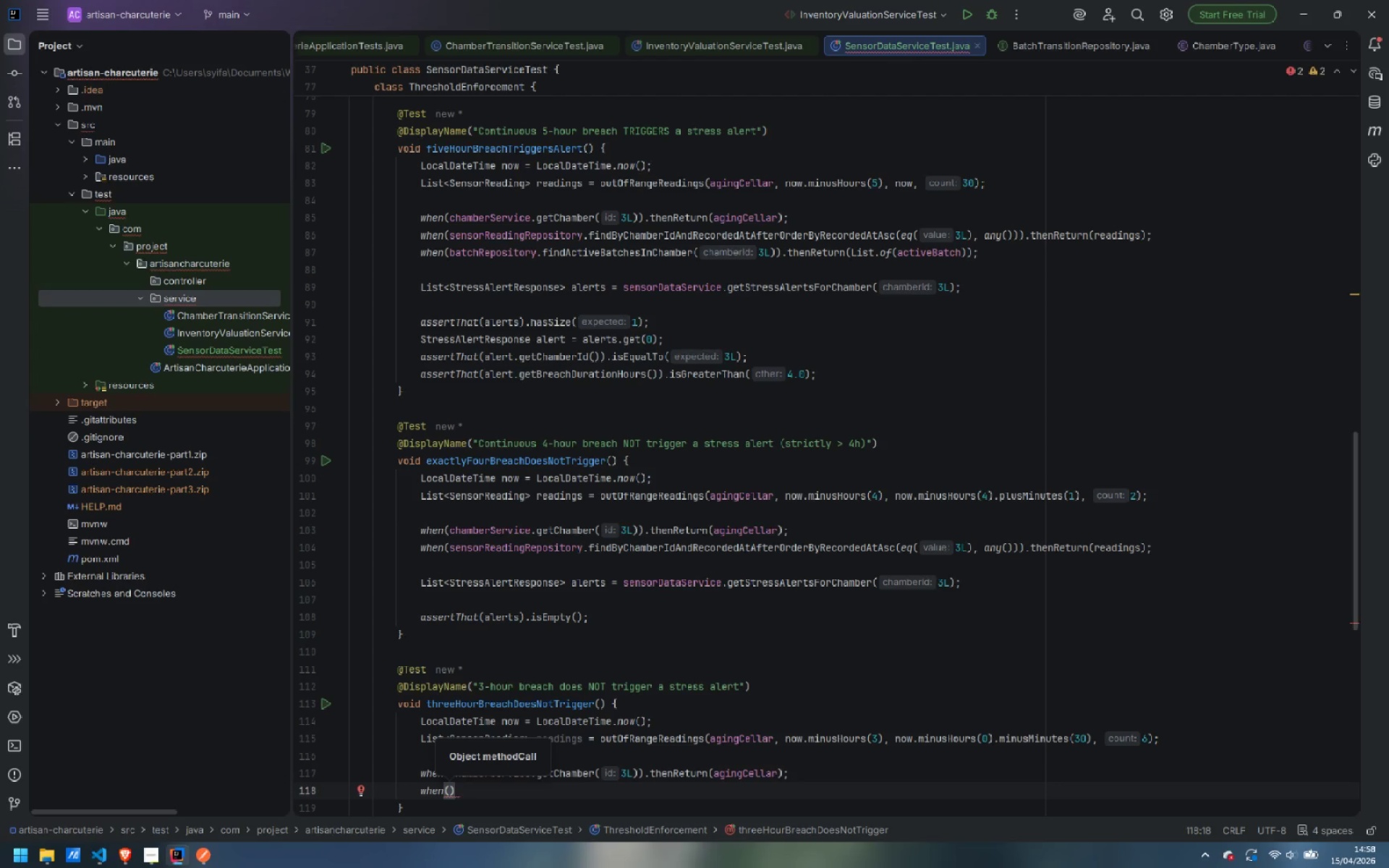 
type(sensorReadingRepos)
 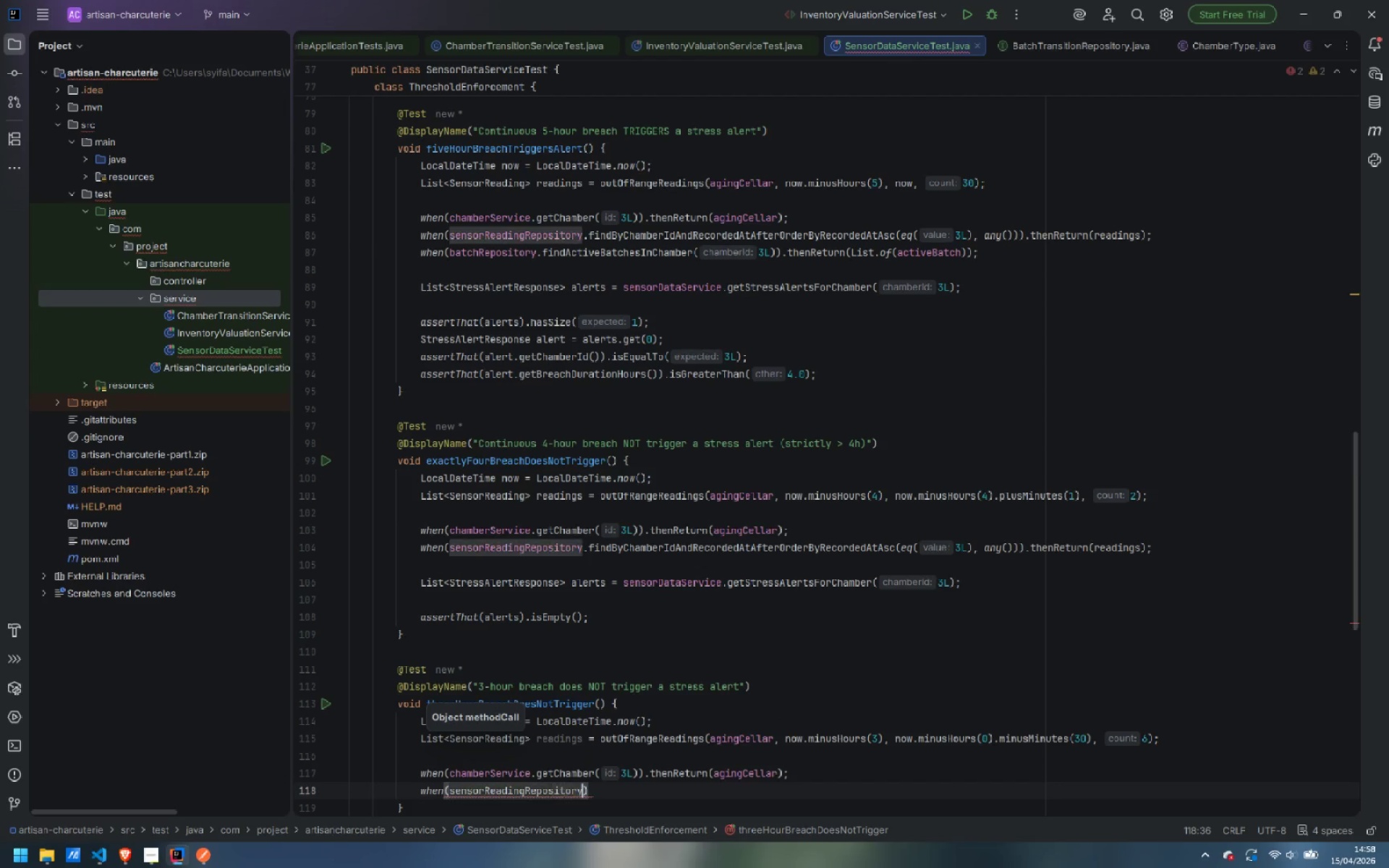 
 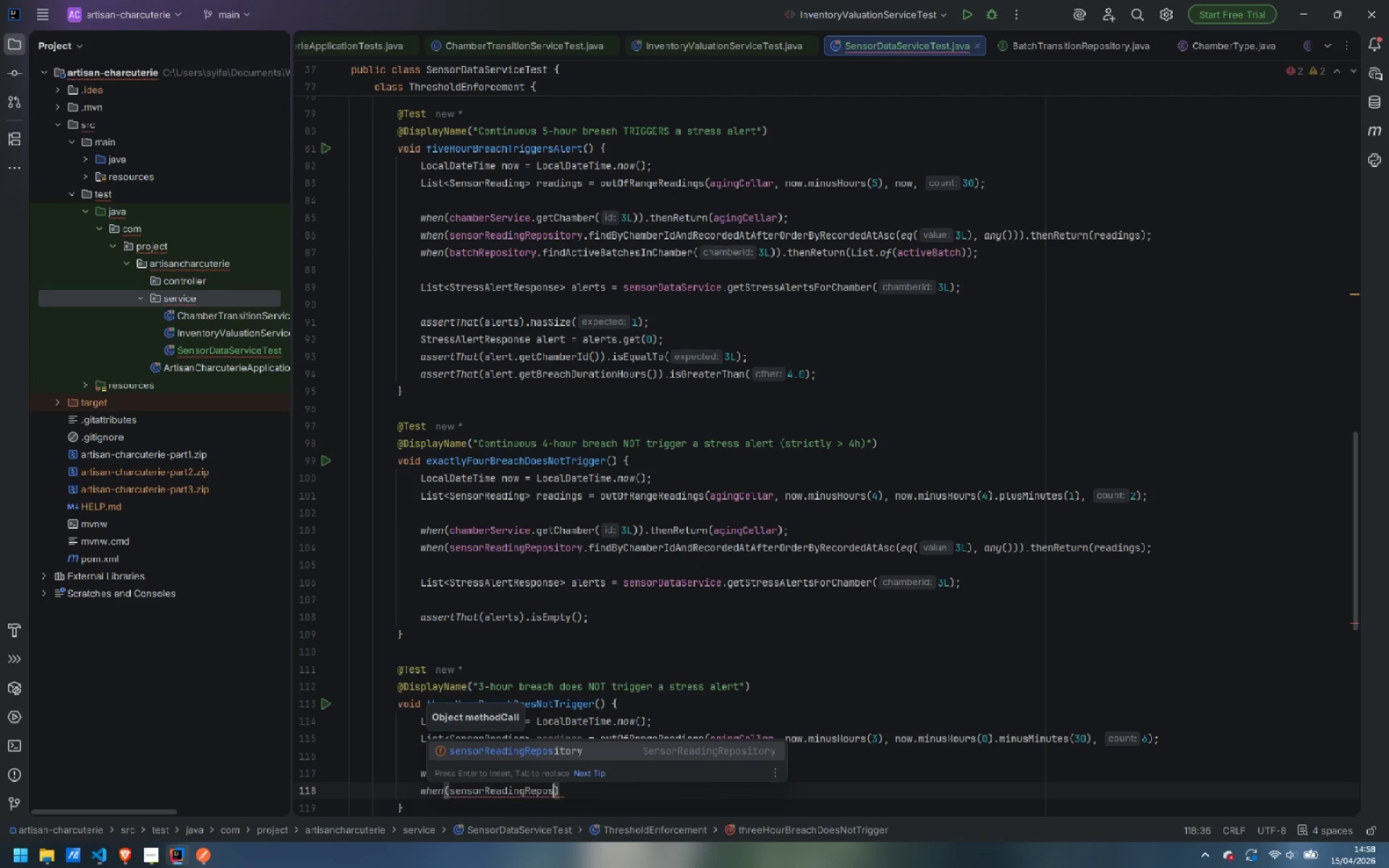 
key(Enter)
 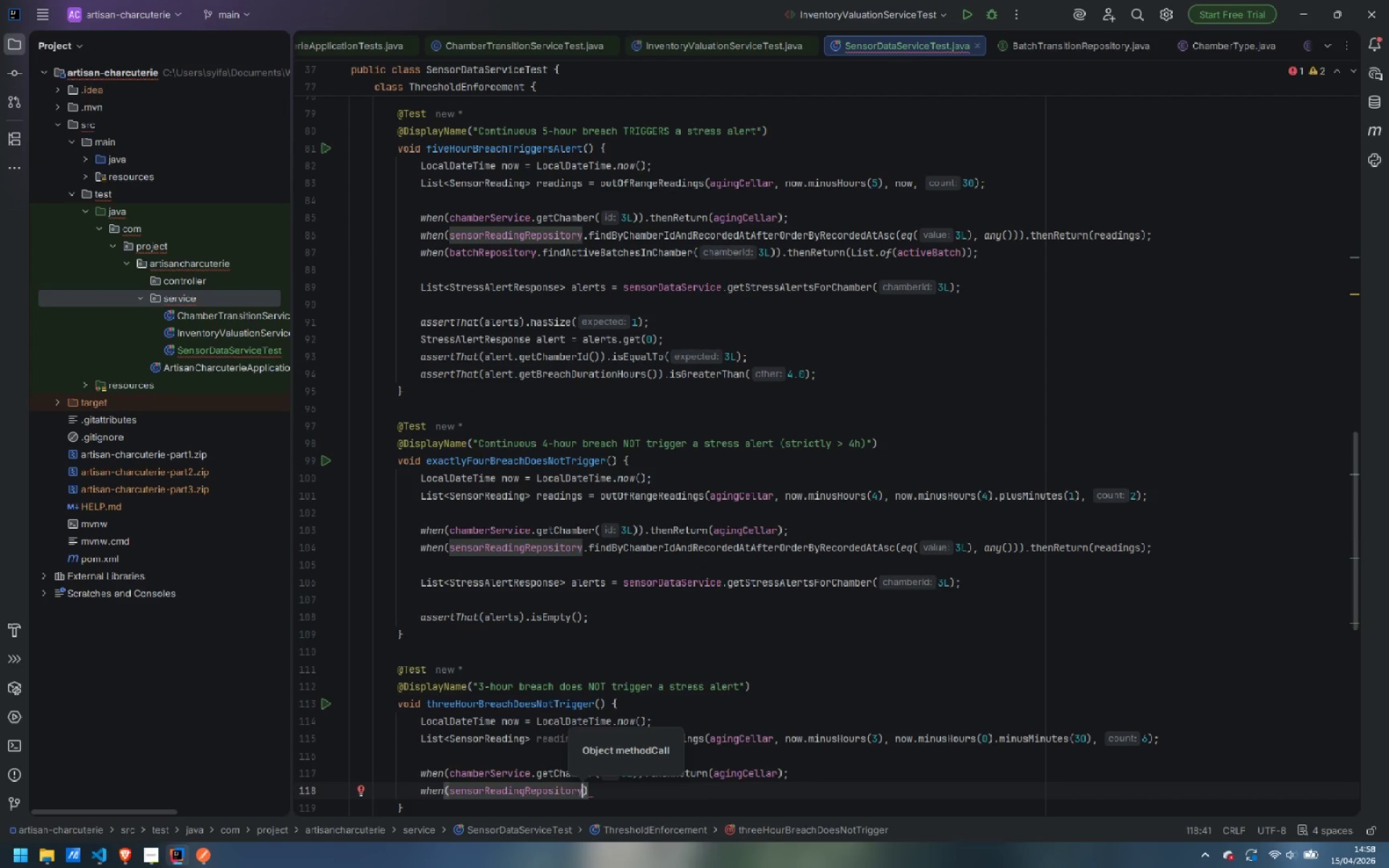 
type(.find)
 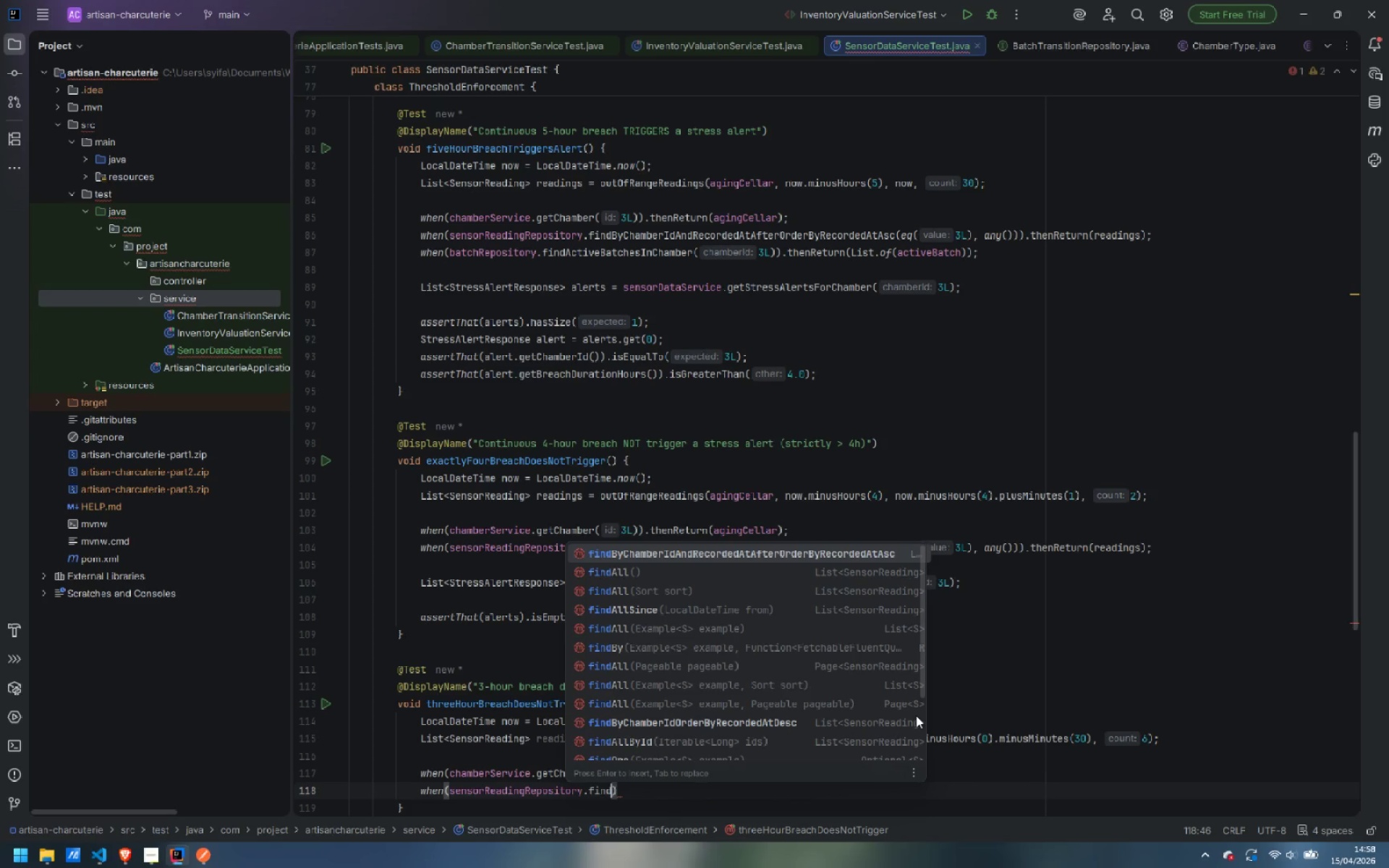 
key(Enter)
 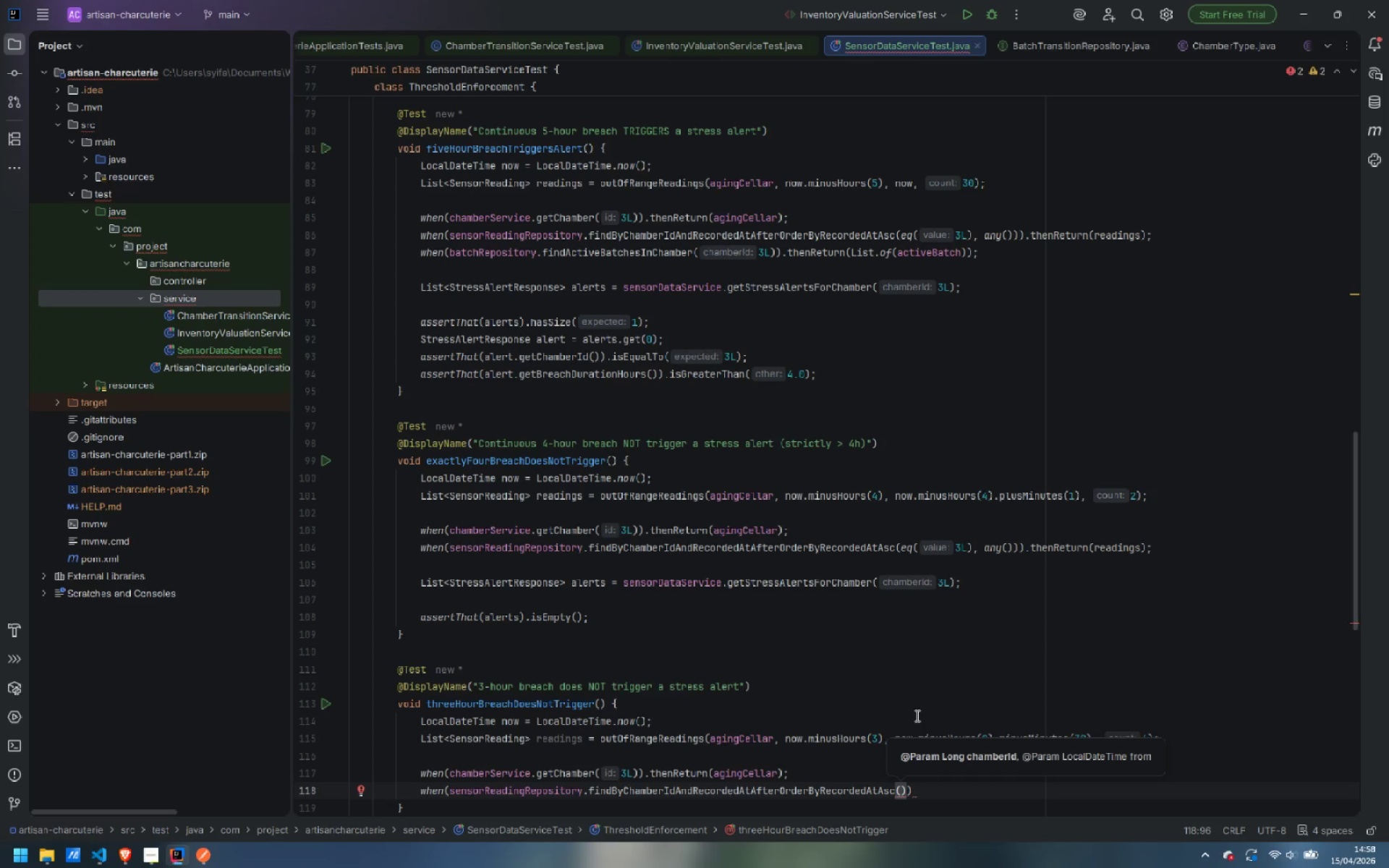 
type(eq)
 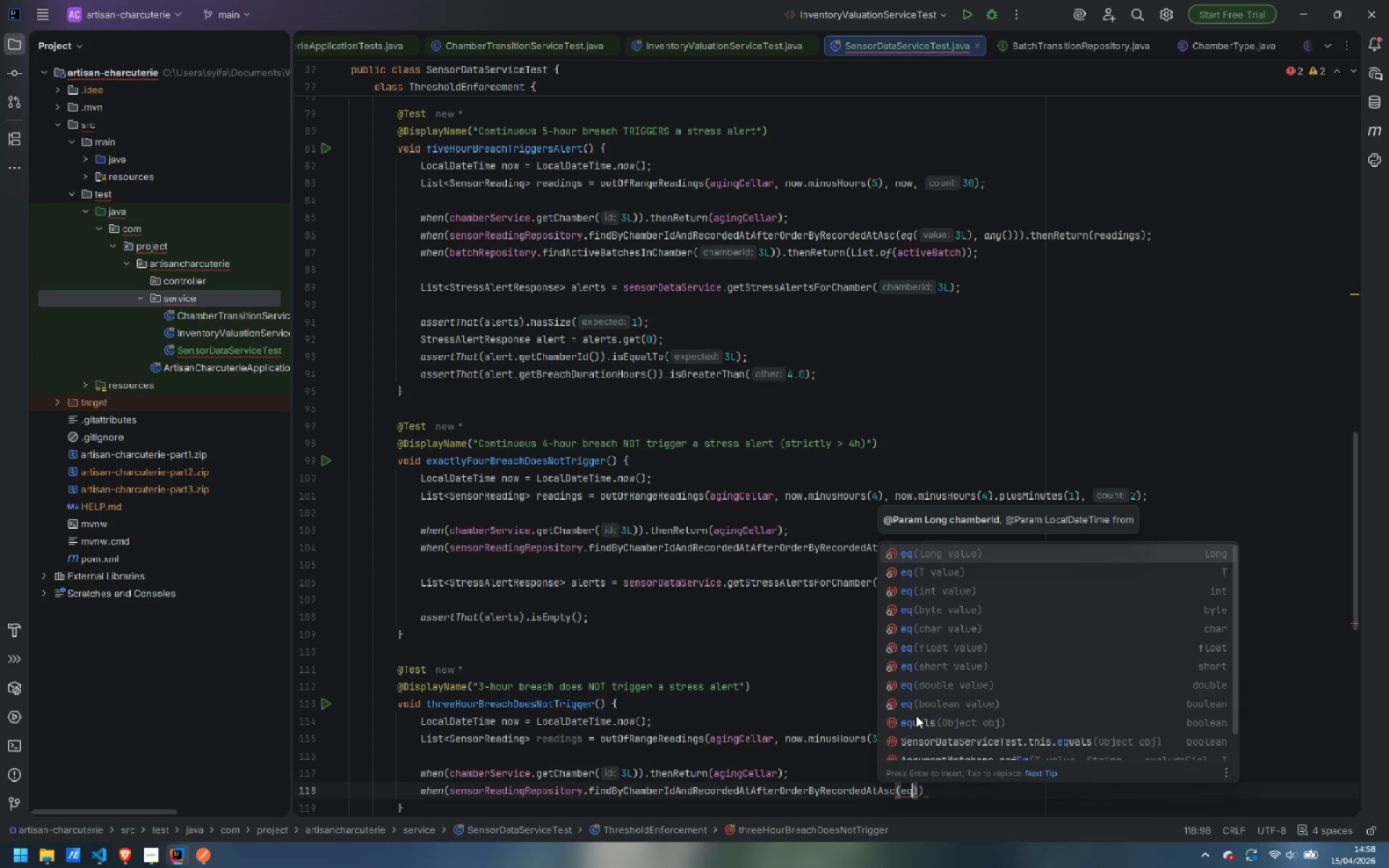 
hold_key(key=ShiftLeft, duration=0.73)
 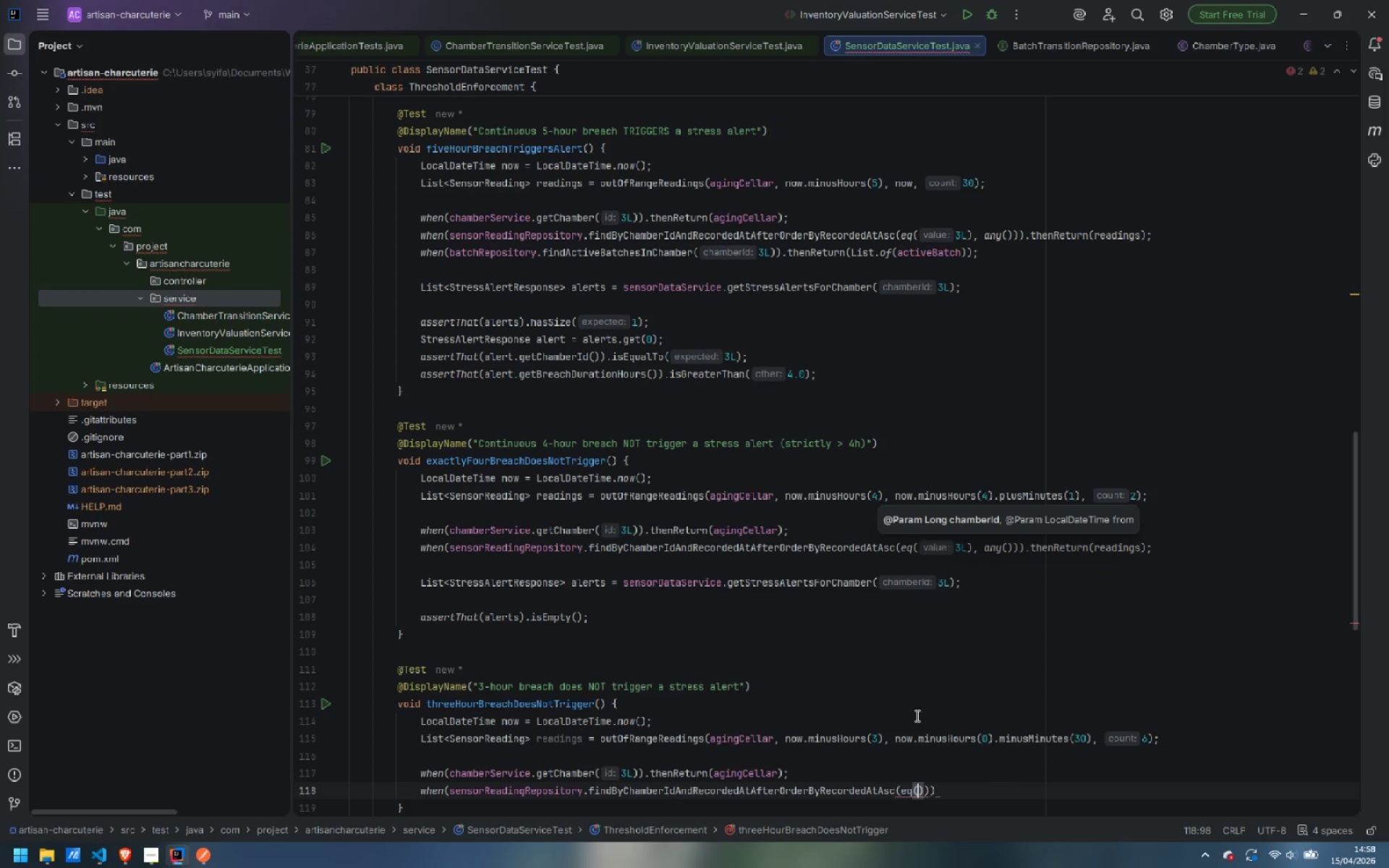 
key(Enter)
 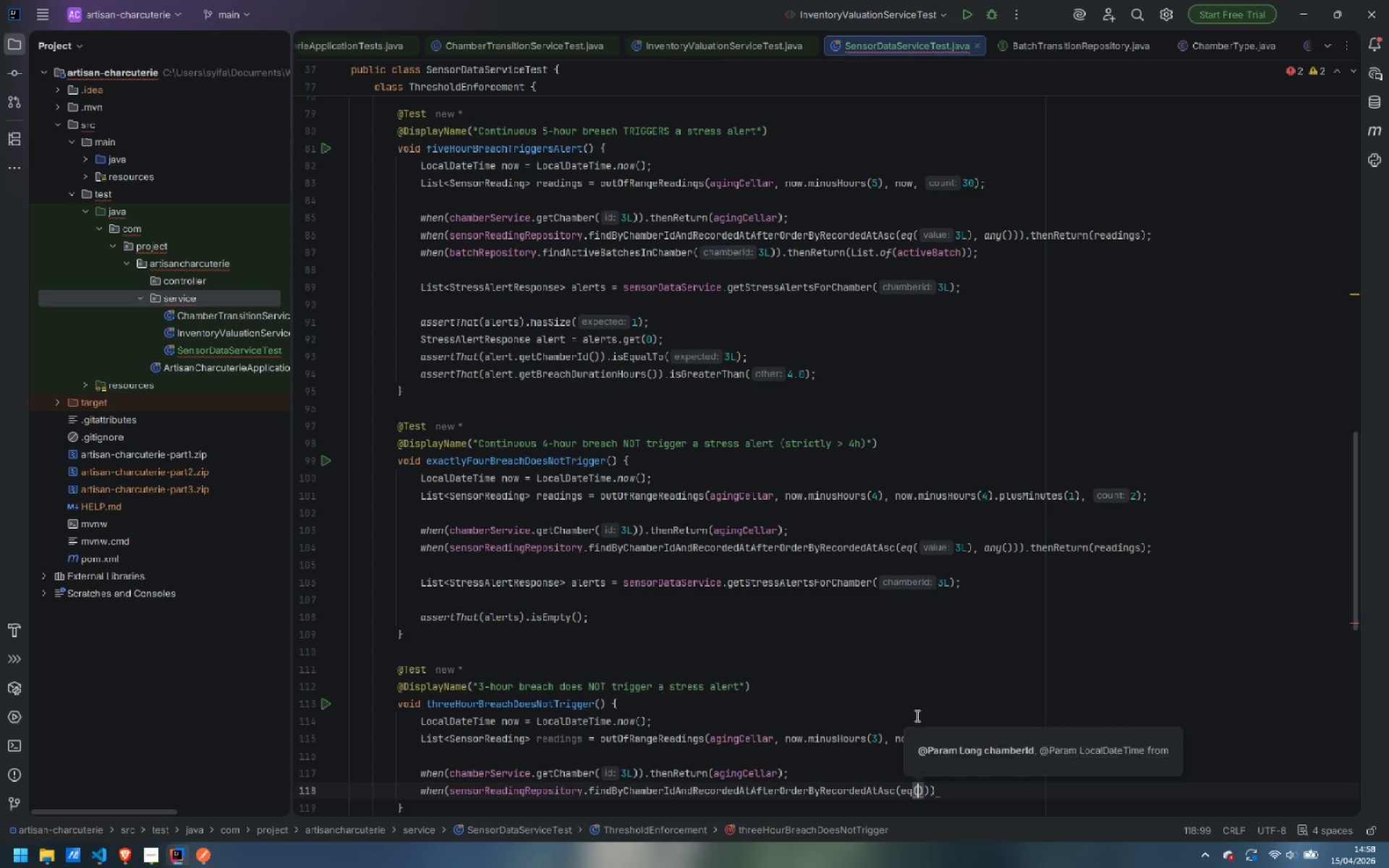 
type(3L)
 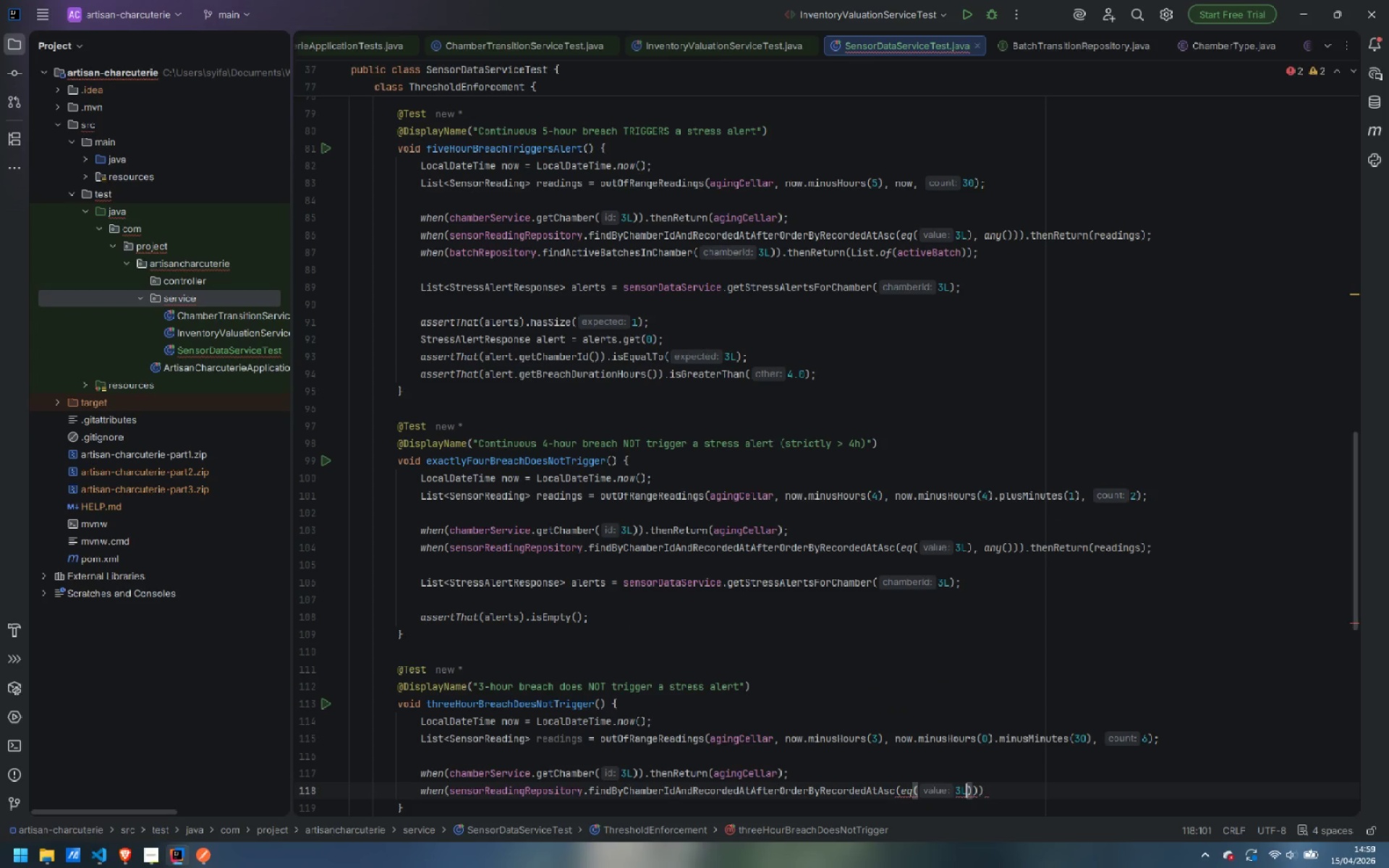 
key(ArrowRight)
 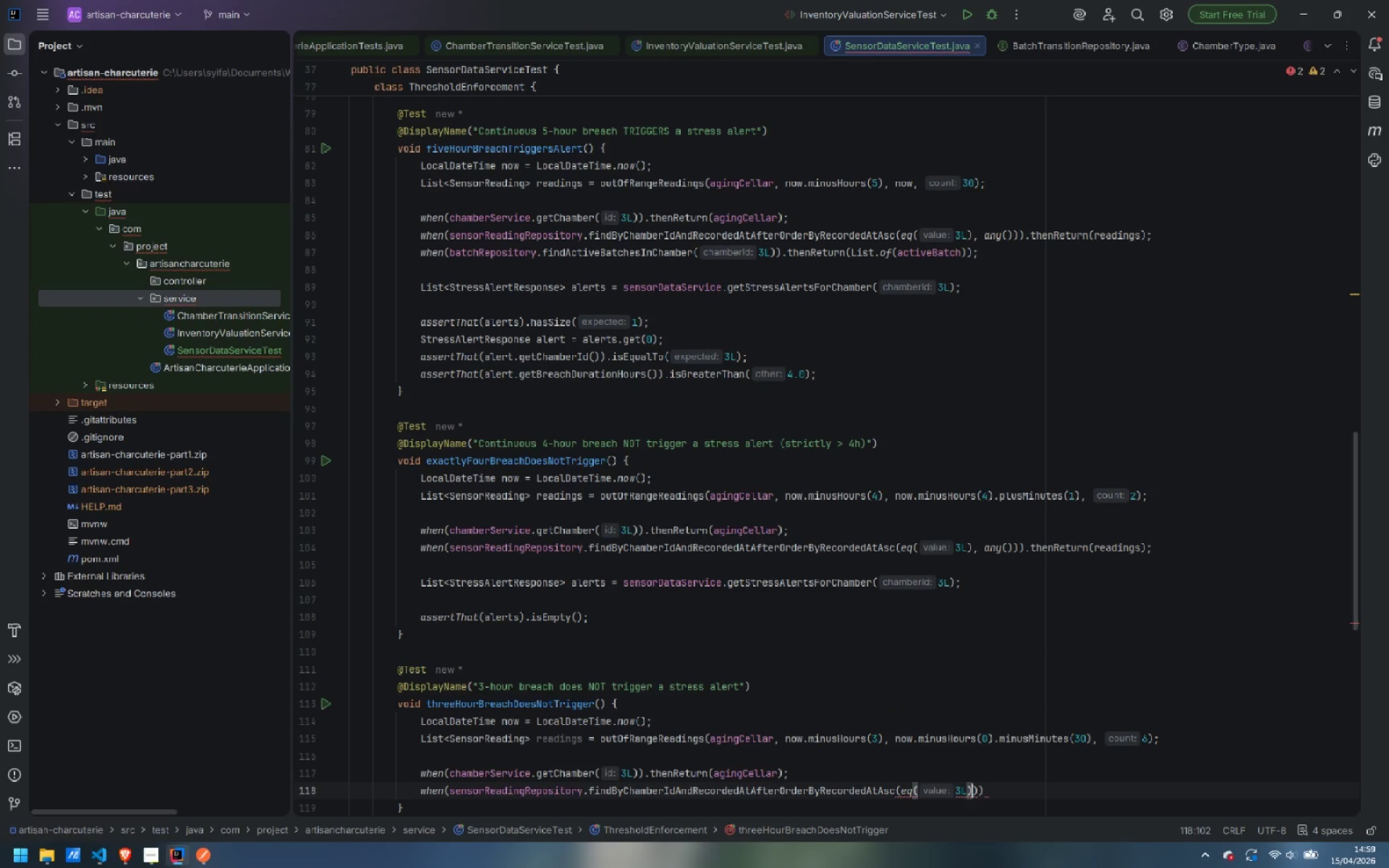 
type(, any)
 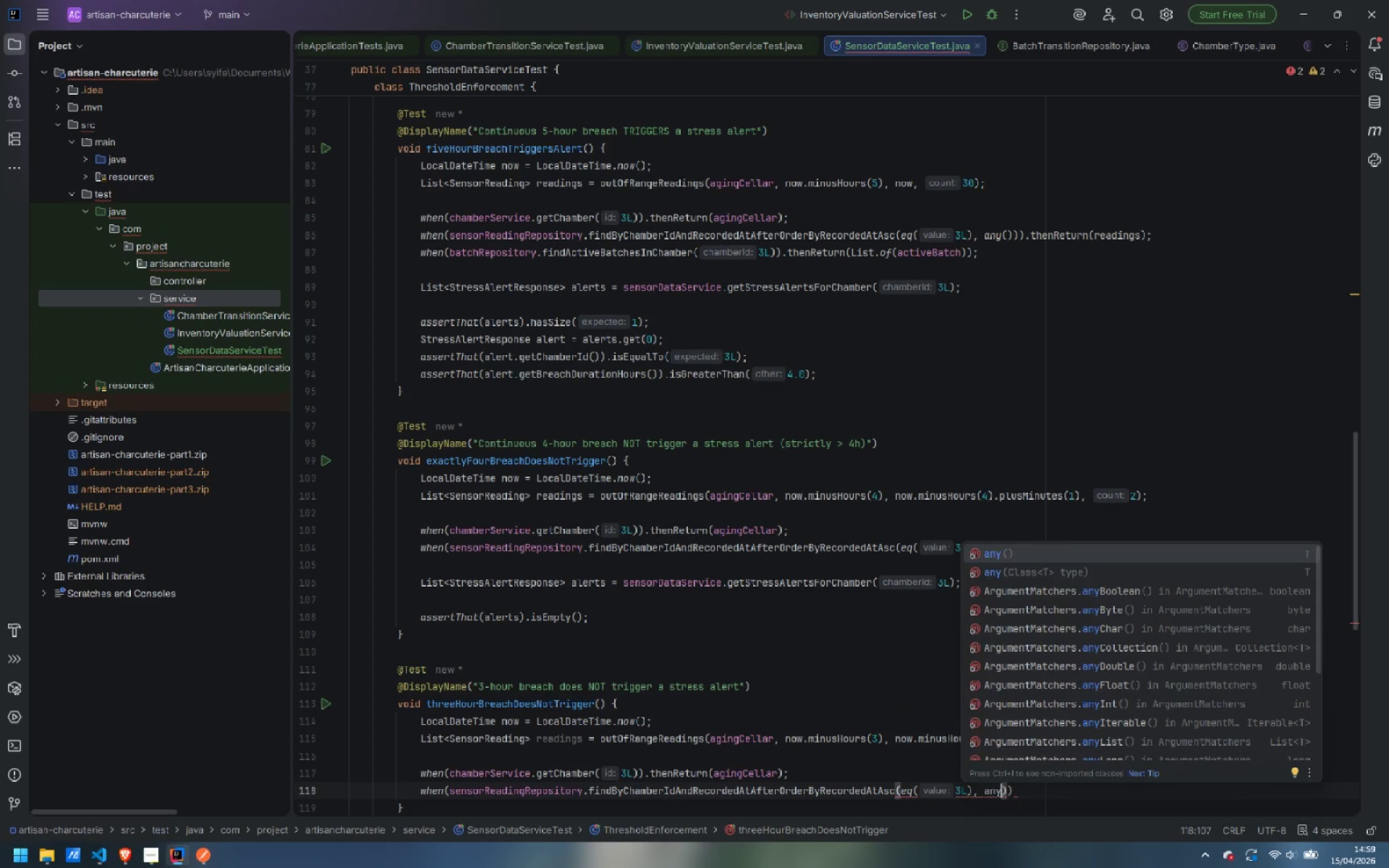 
key(Enter)
 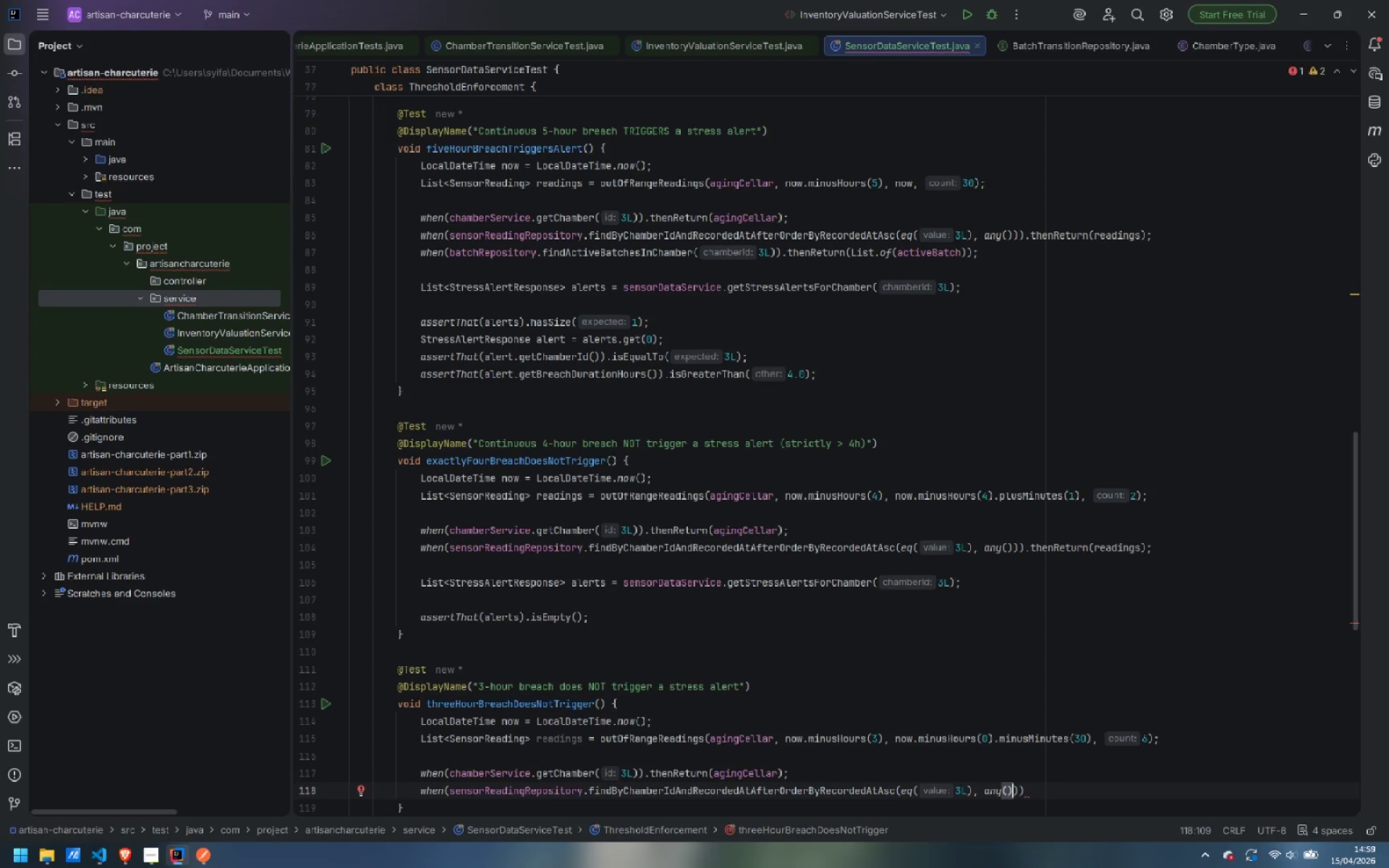 
key(ArrowRight)
 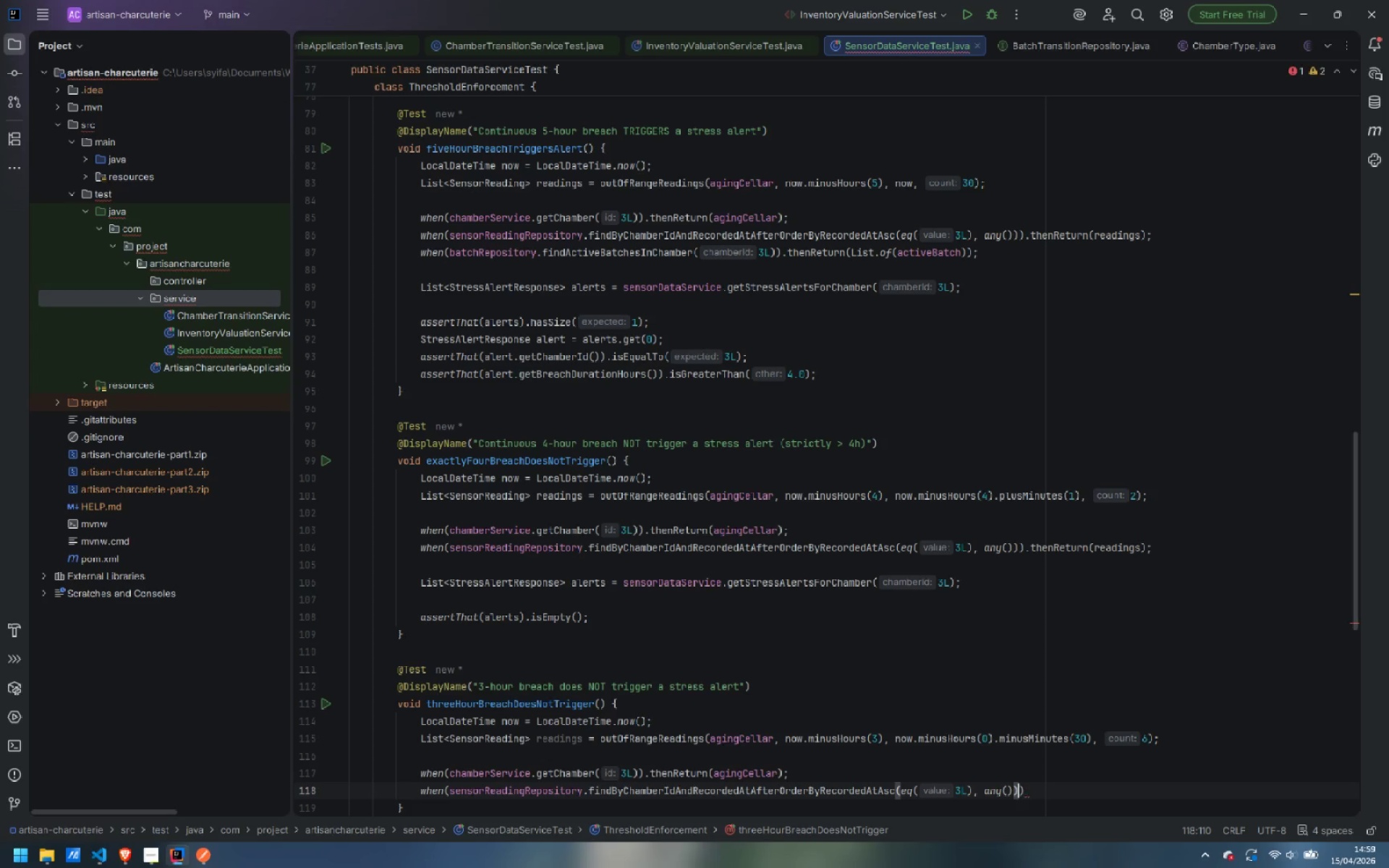 
key(ArrowRight)
 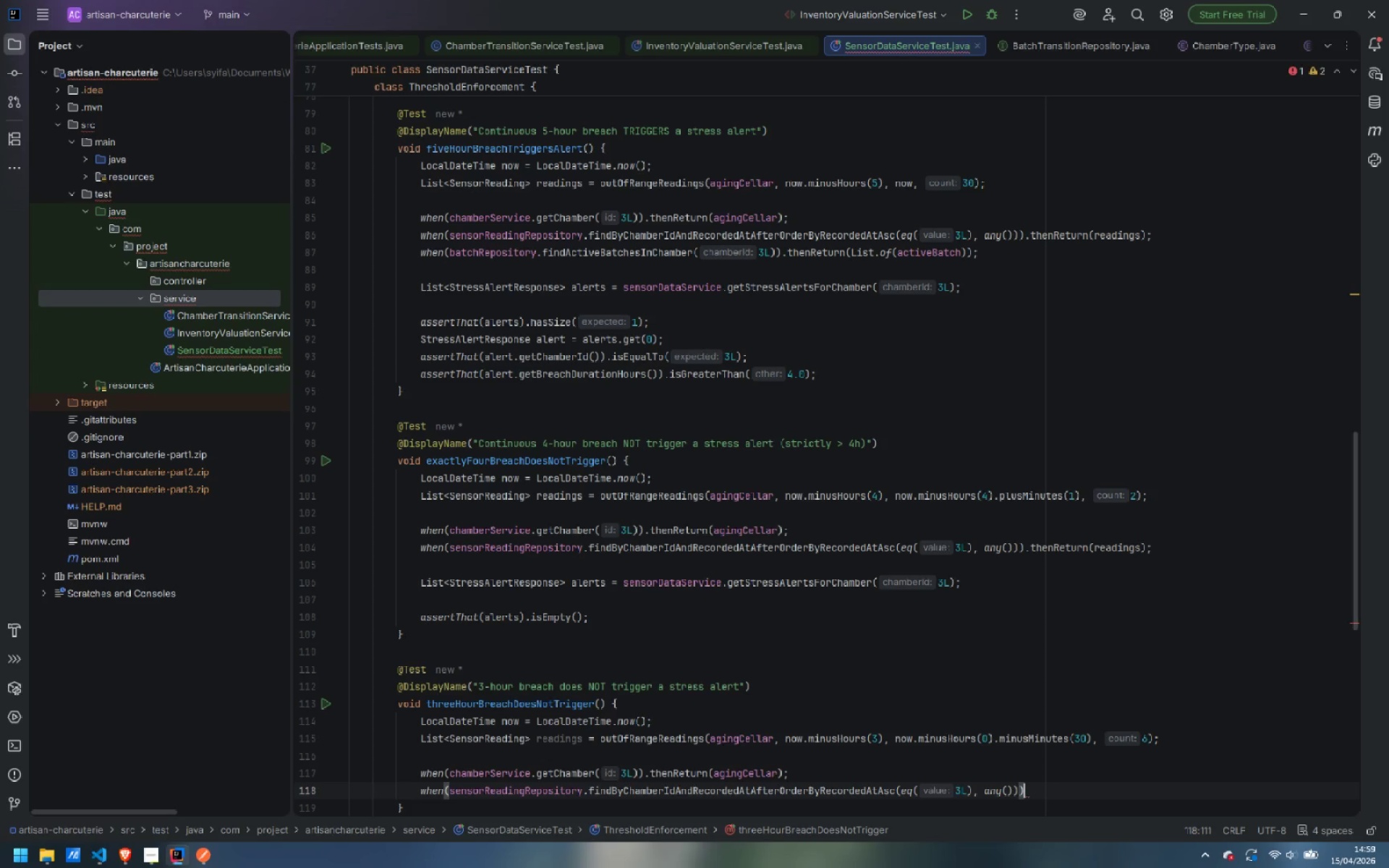 
type(.then)
 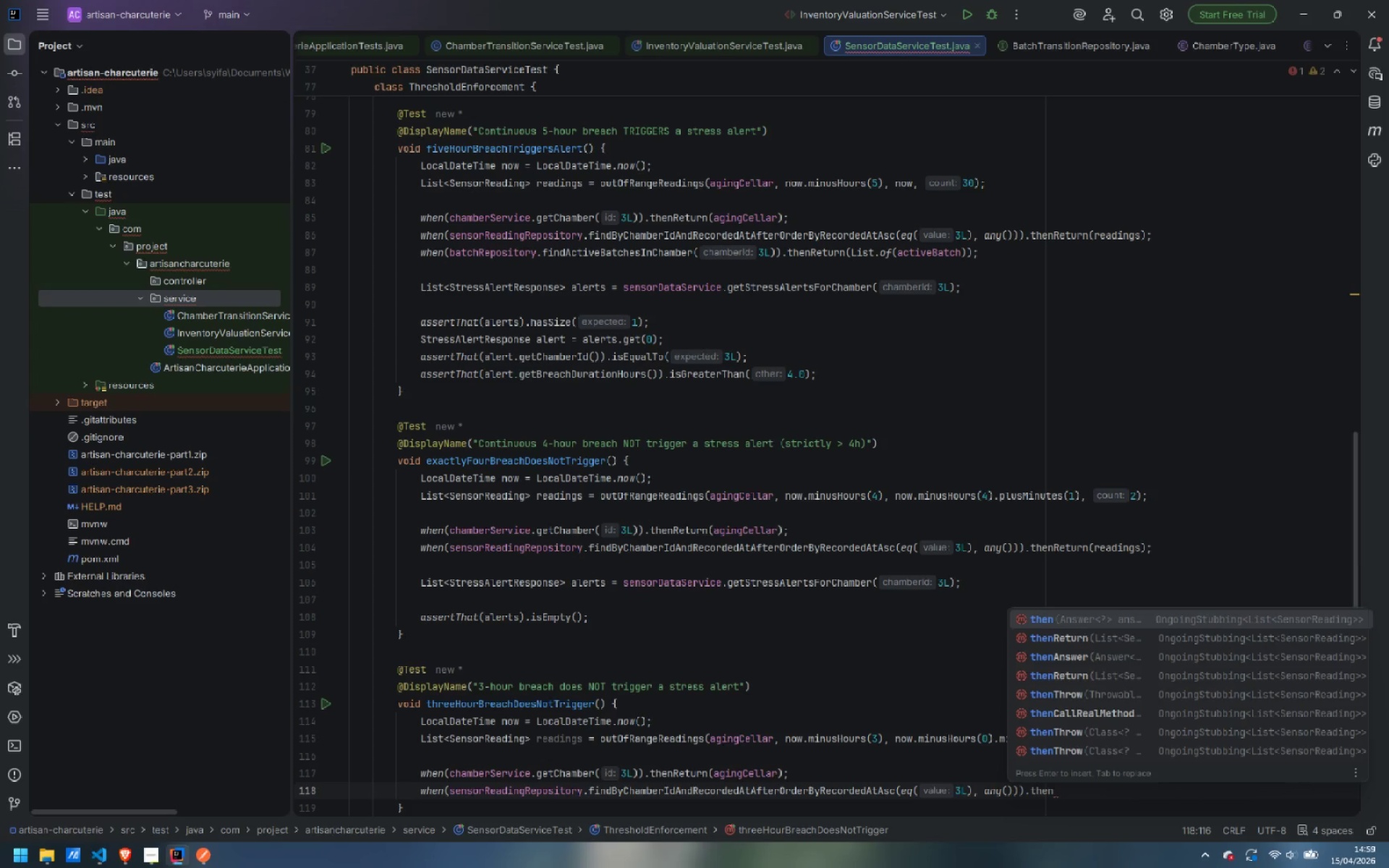 
key(ArrowDown)
 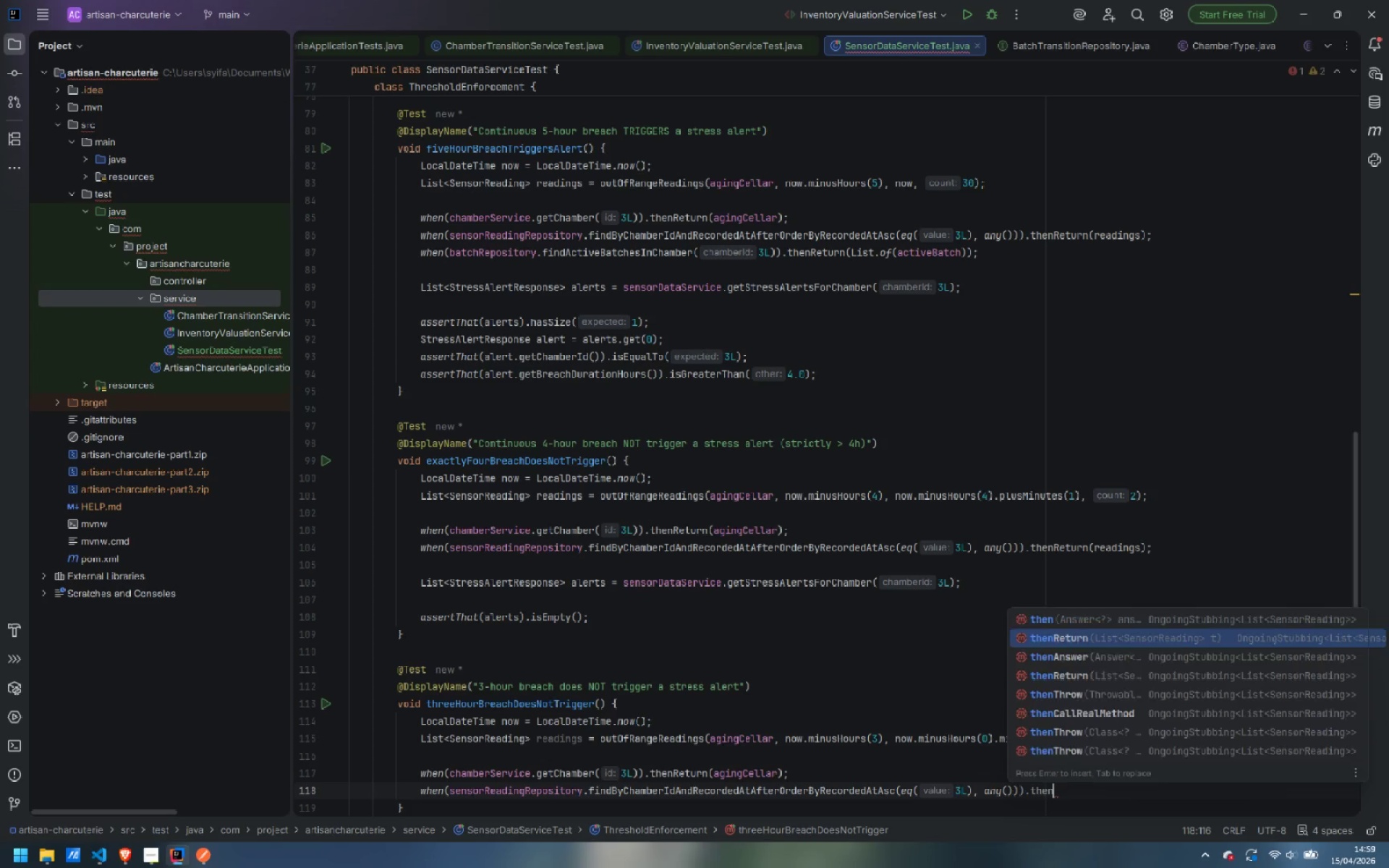 
key(Enter)
 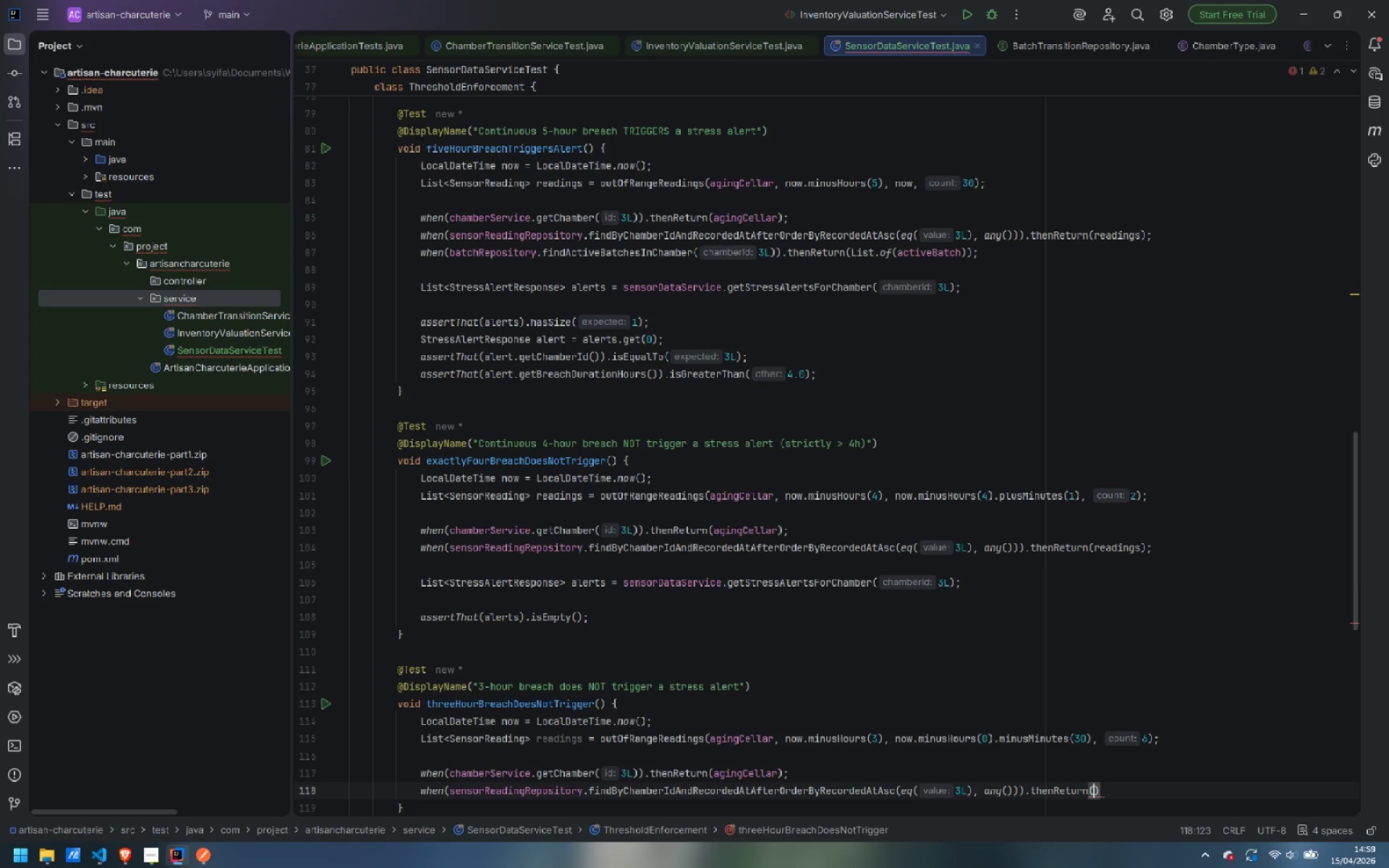 
type(reading)
 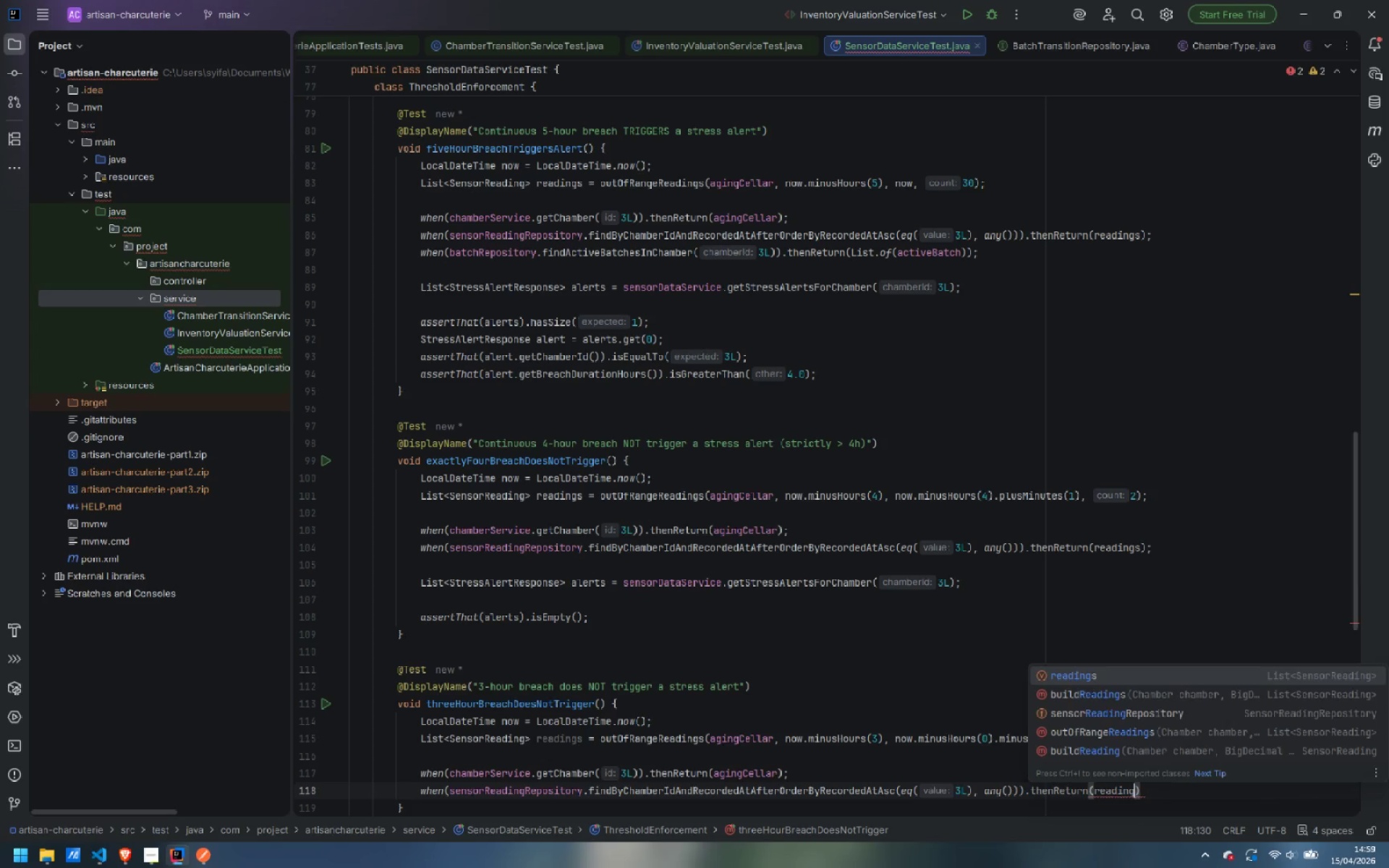 
key(Enter)
 